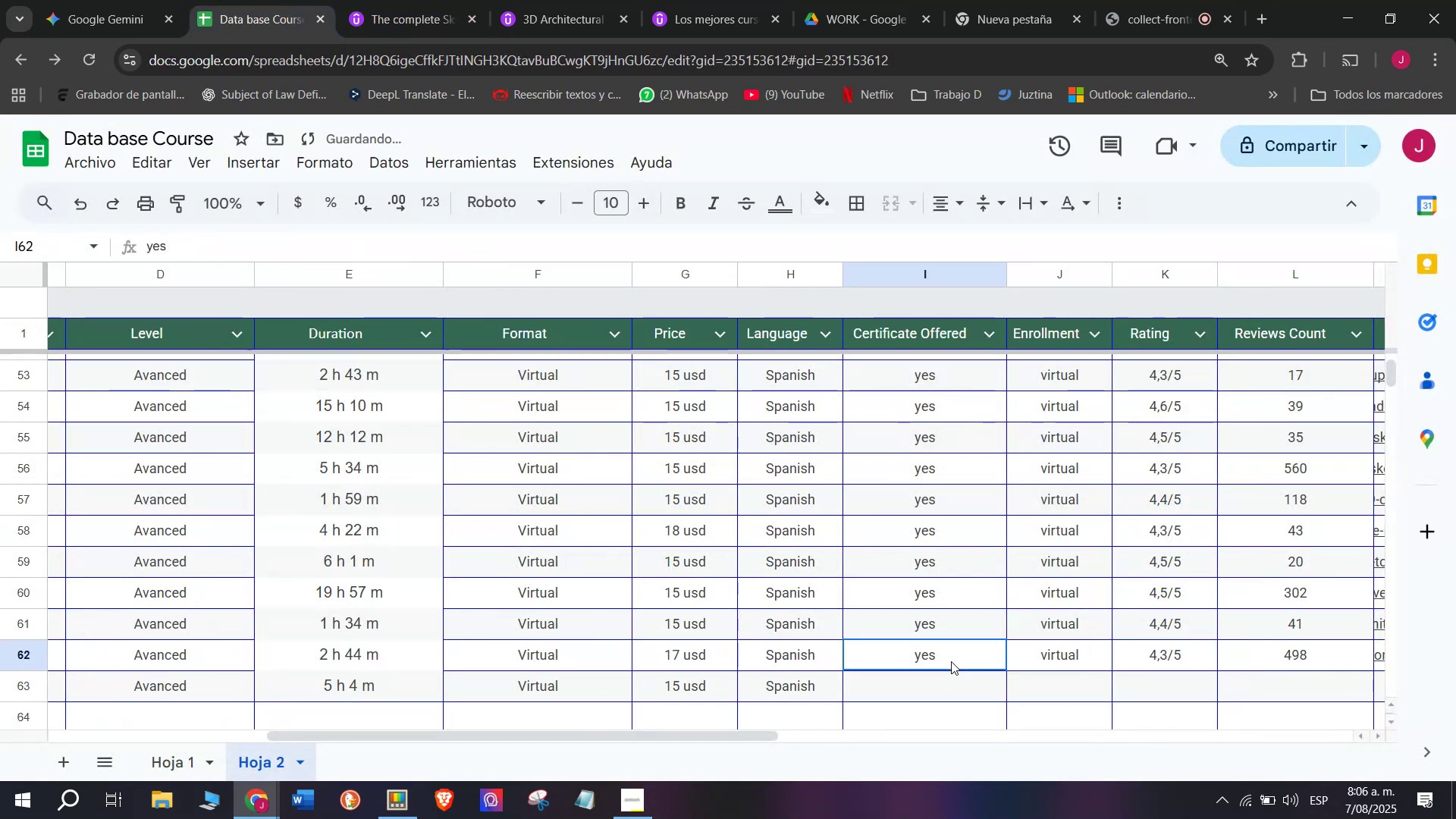 
key(Control+ControlLeft)
 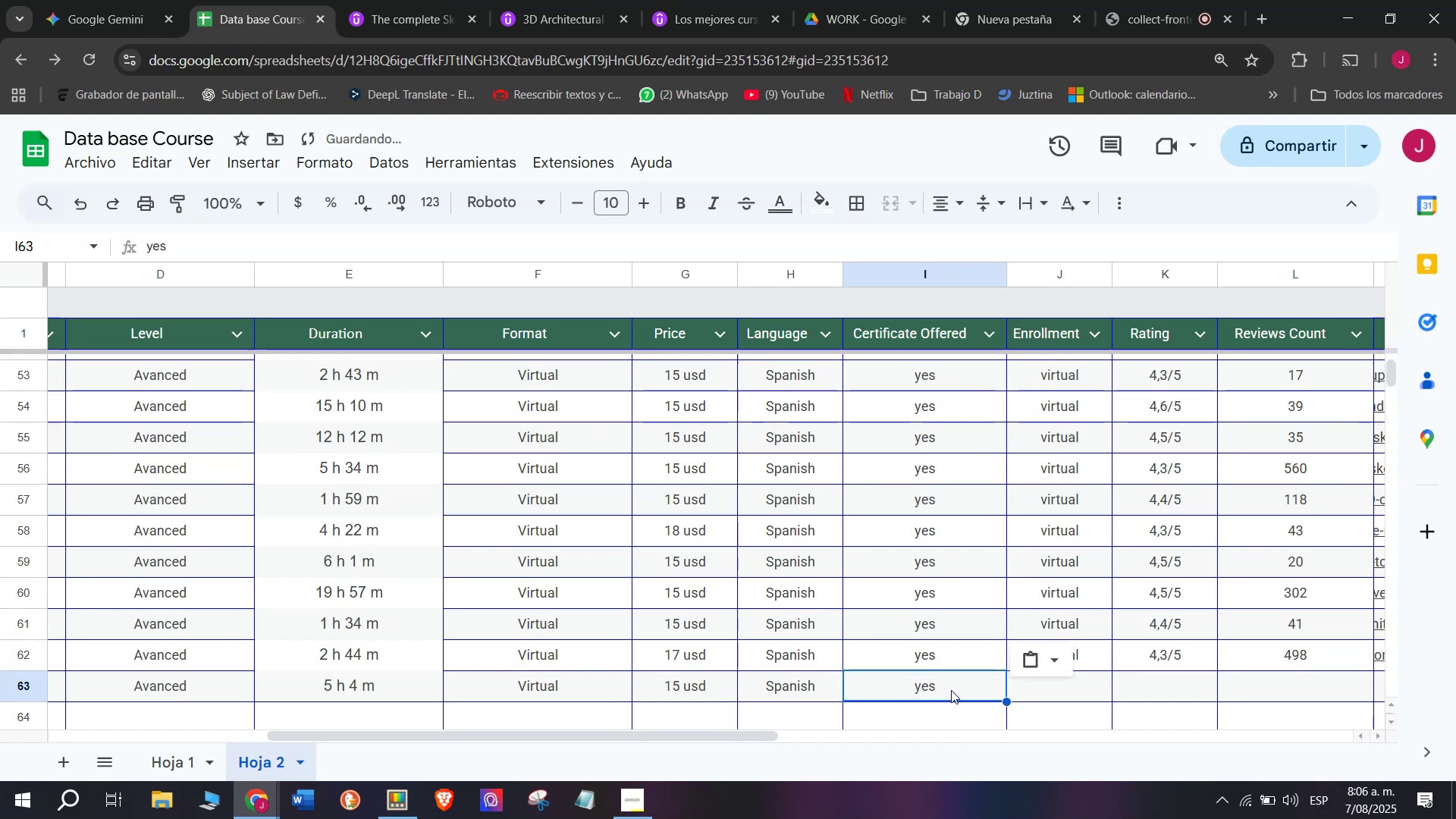 
key(Break)
 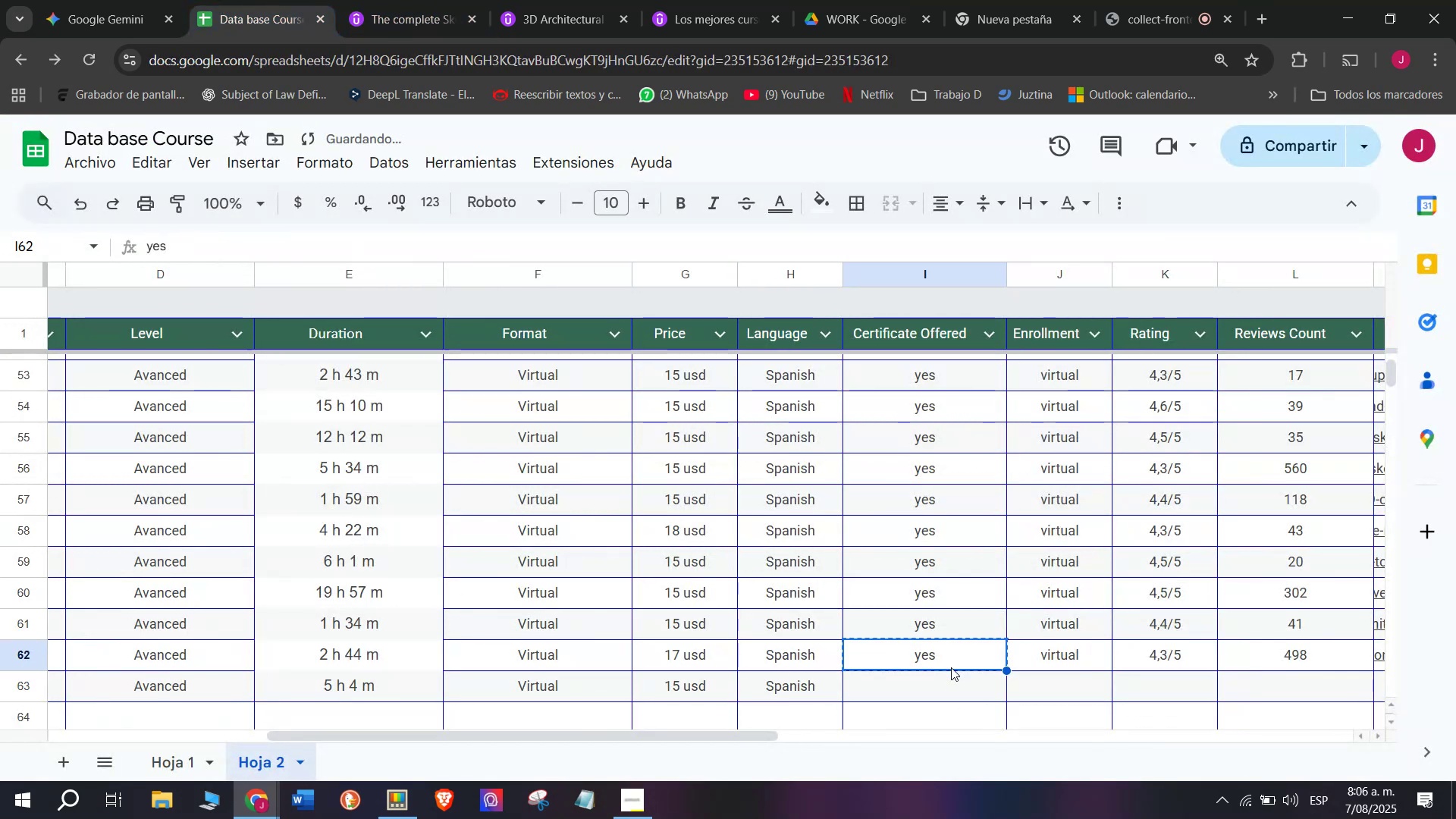 
key(Control+C)
 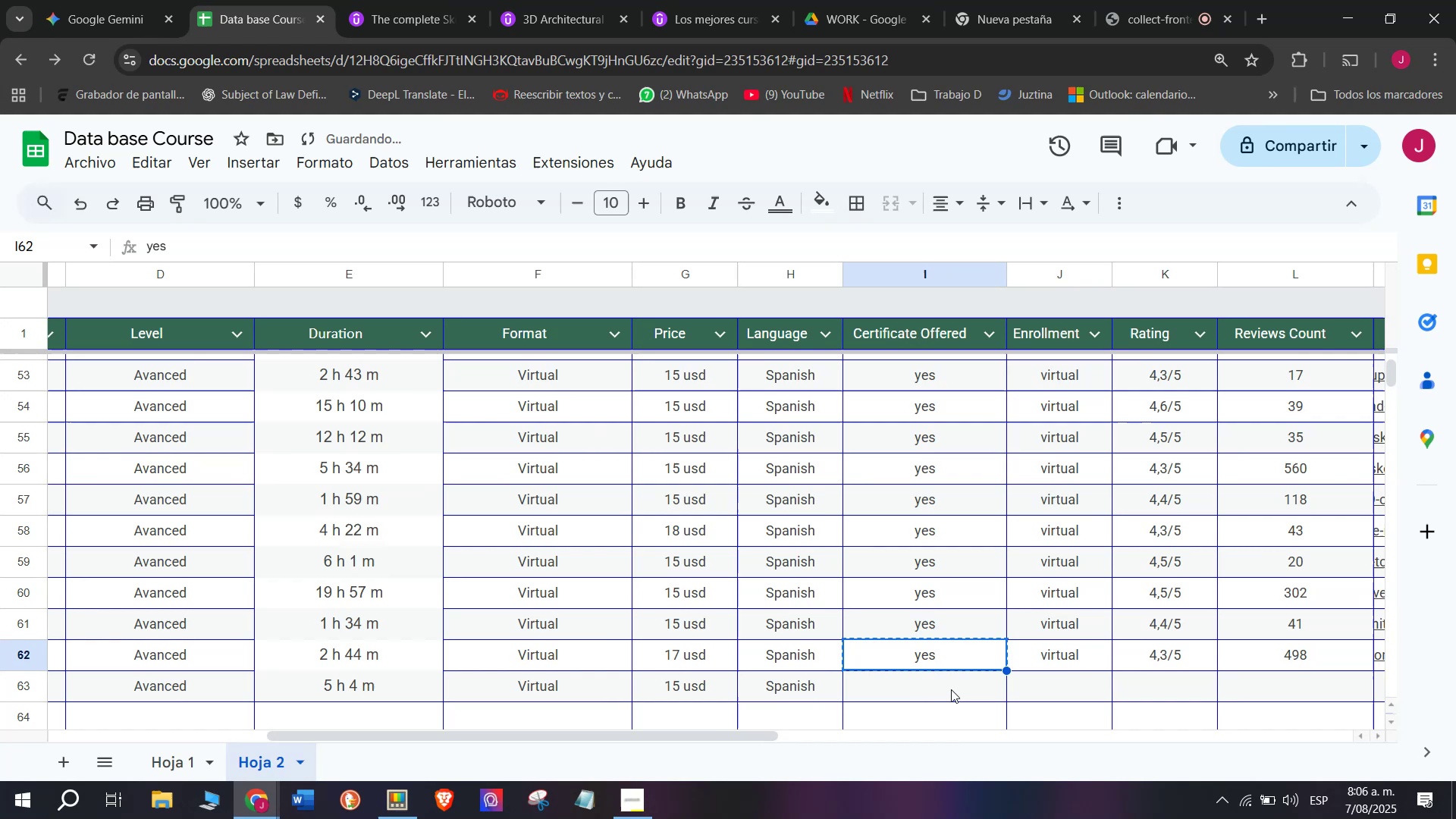 
double_click([951, 689])
 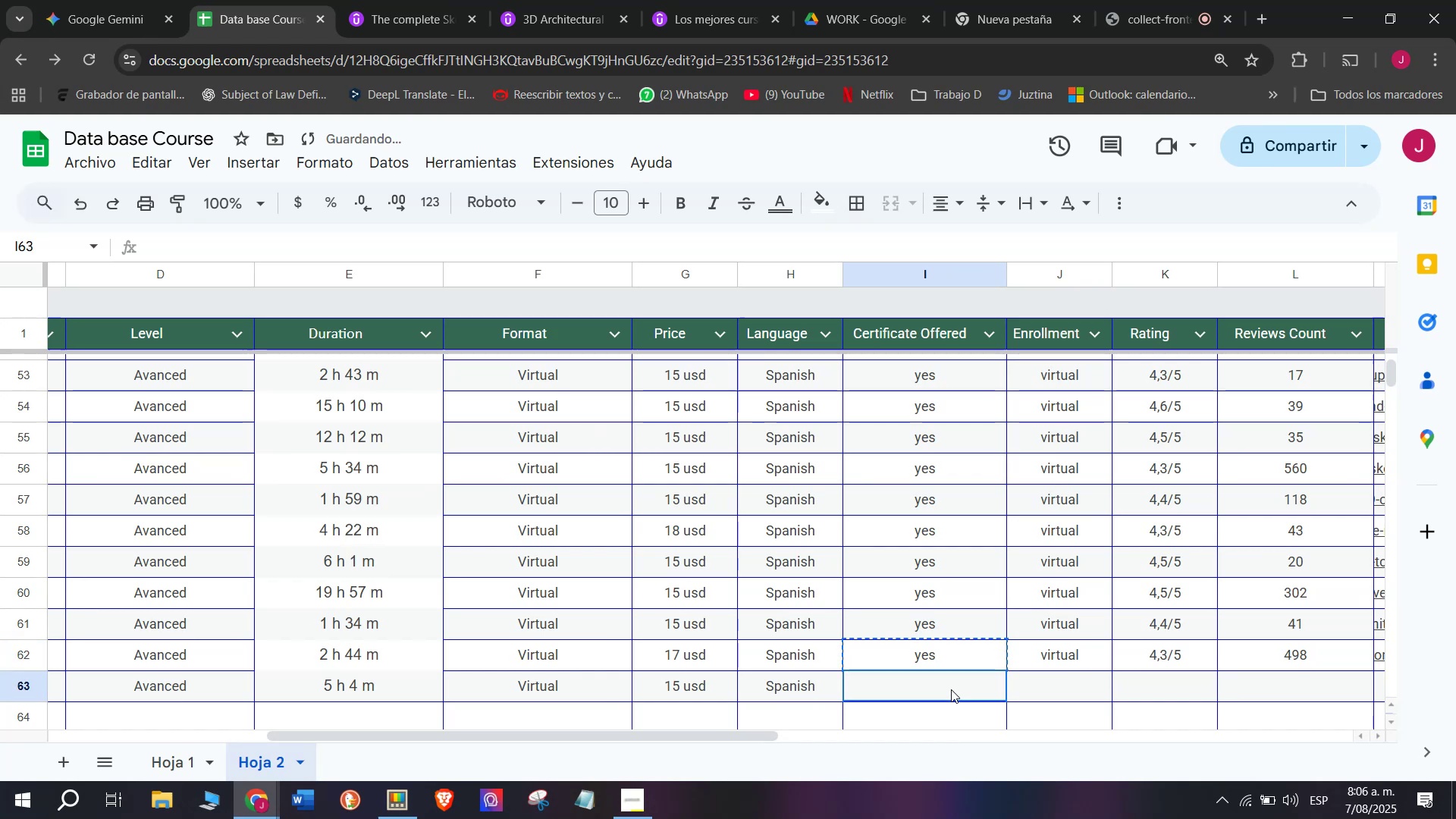 
key(Z)
 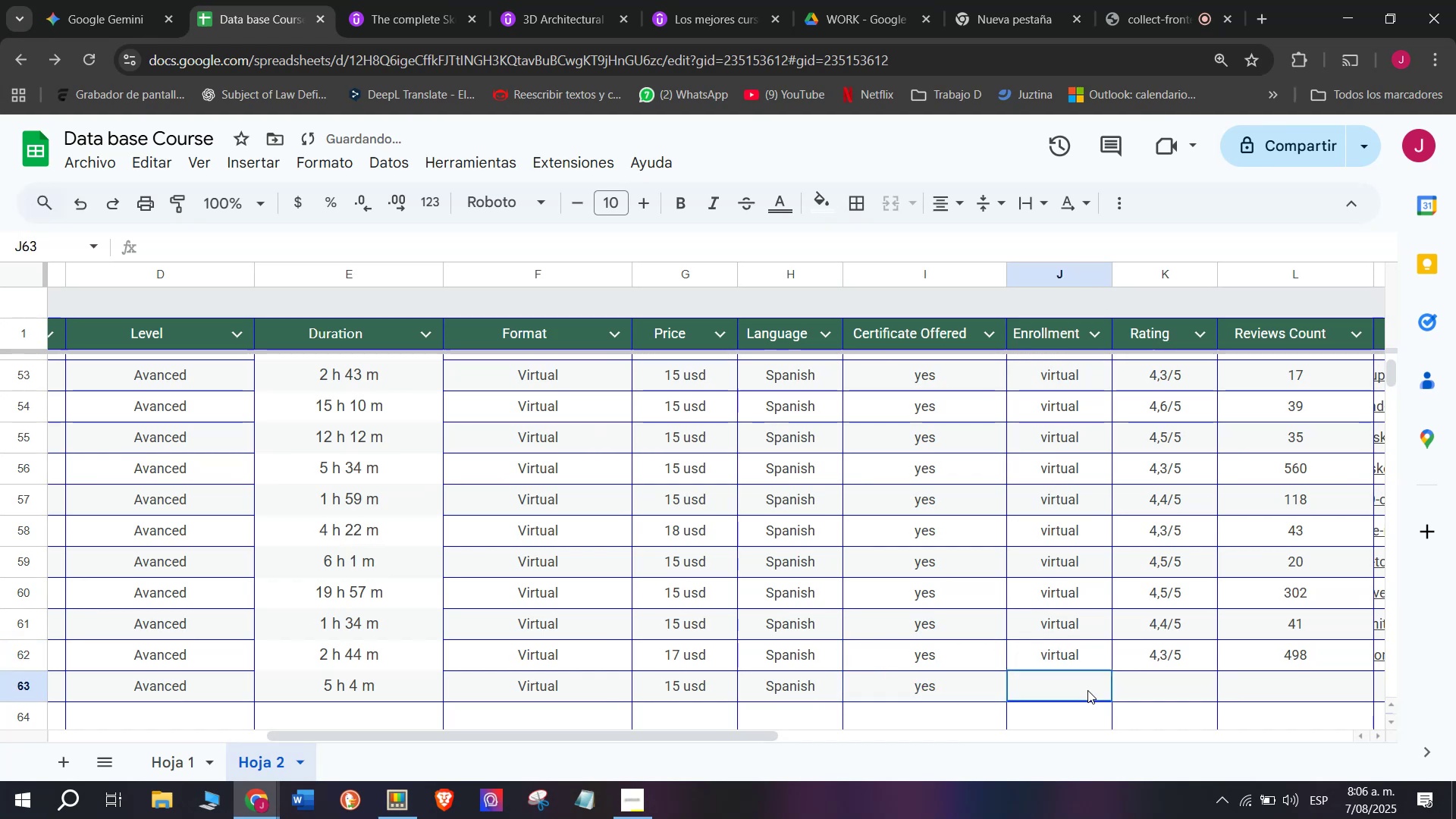 
key(Control+ControlLeft)
 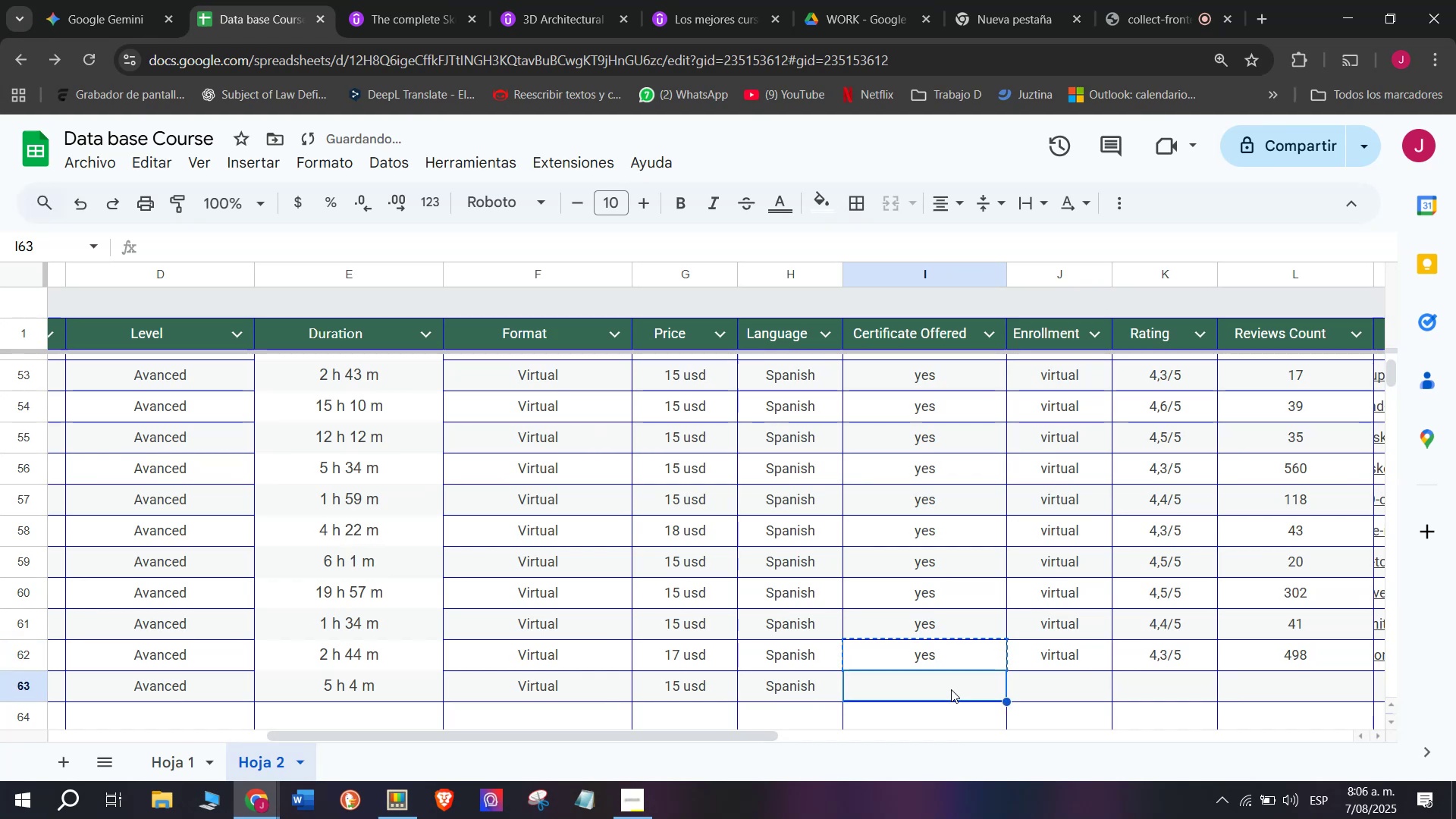 
key(Control+V)
 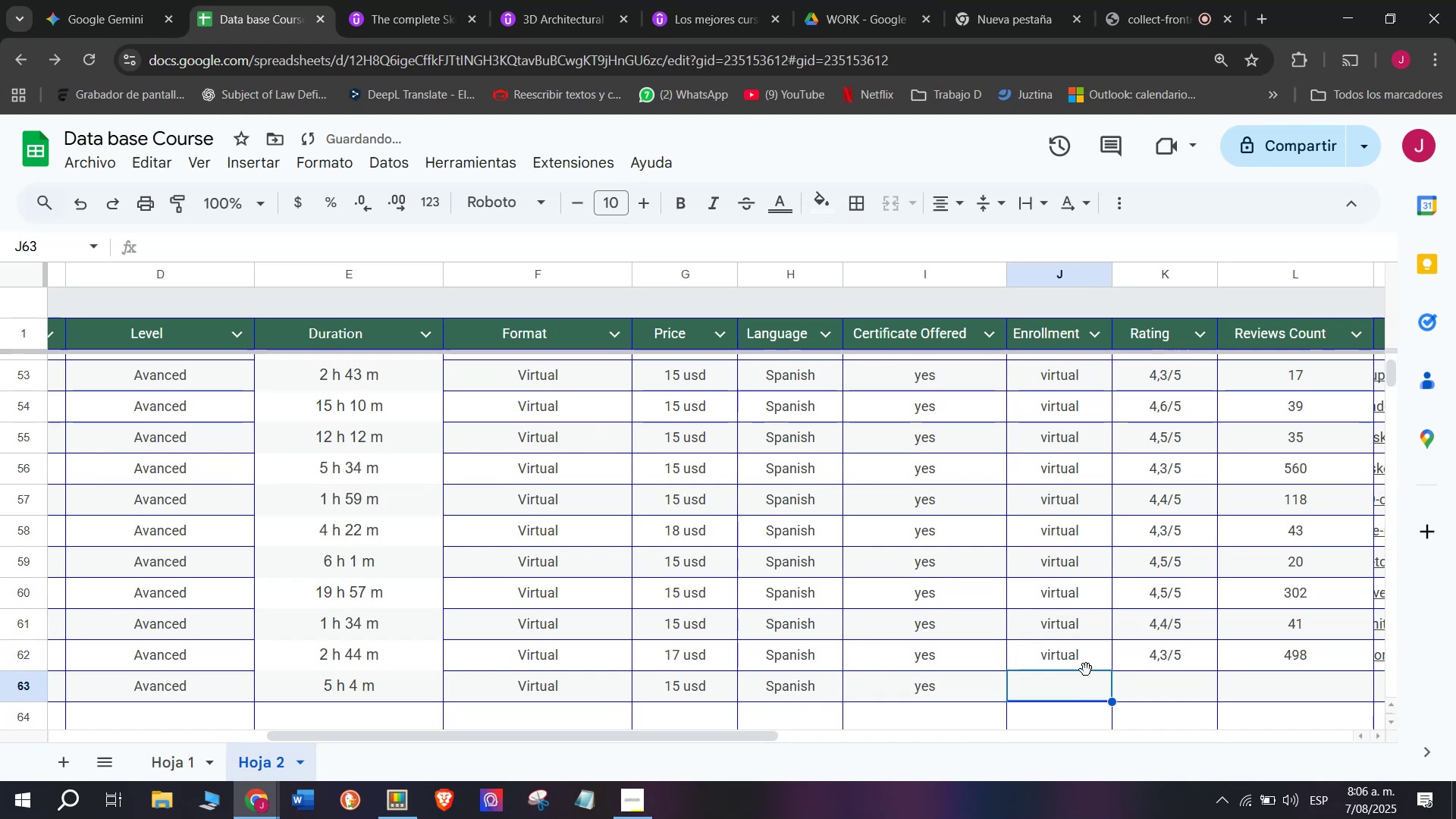 
double_click([1081, 654])
 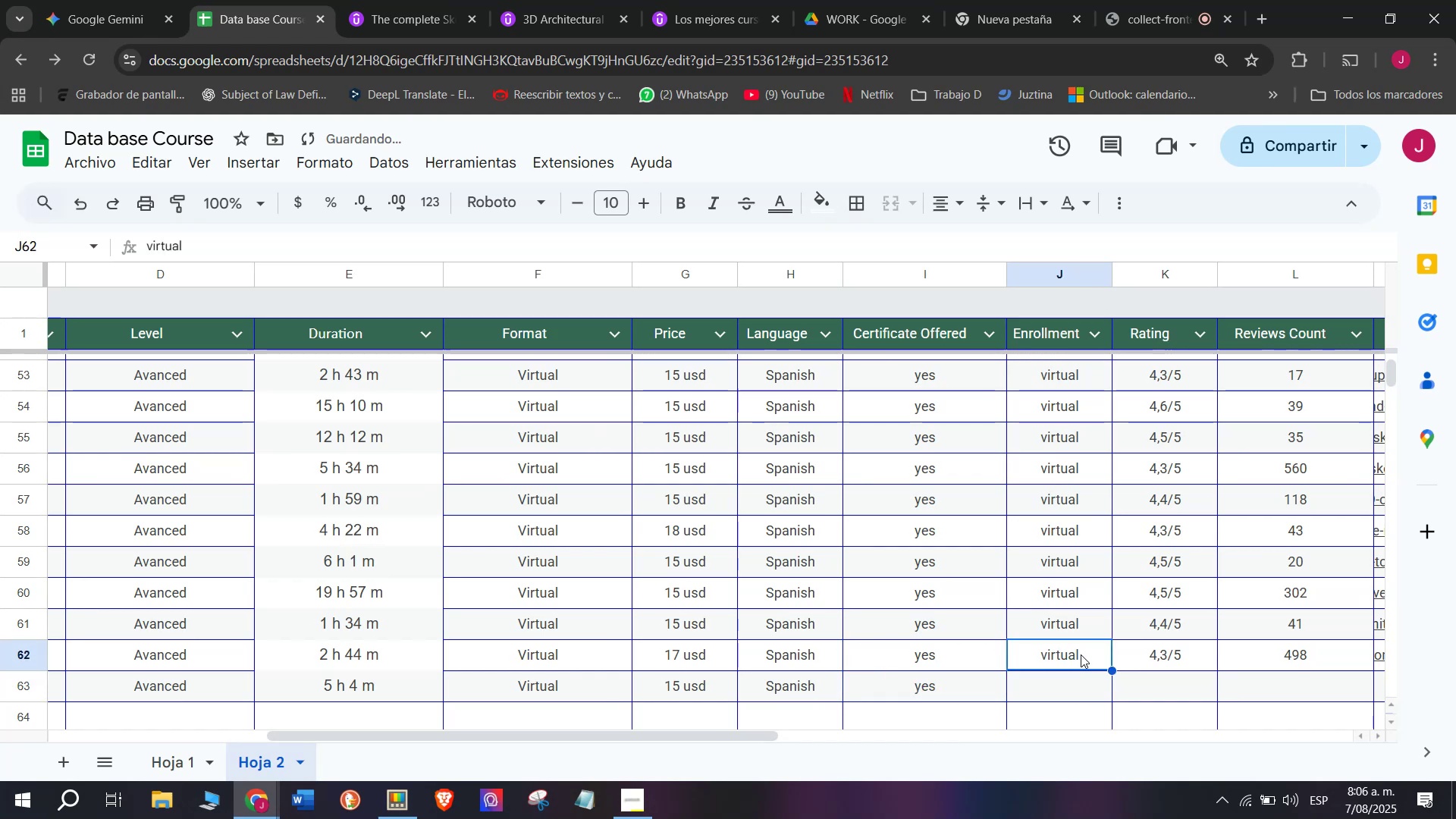 
key(Control+ControlLeft)
 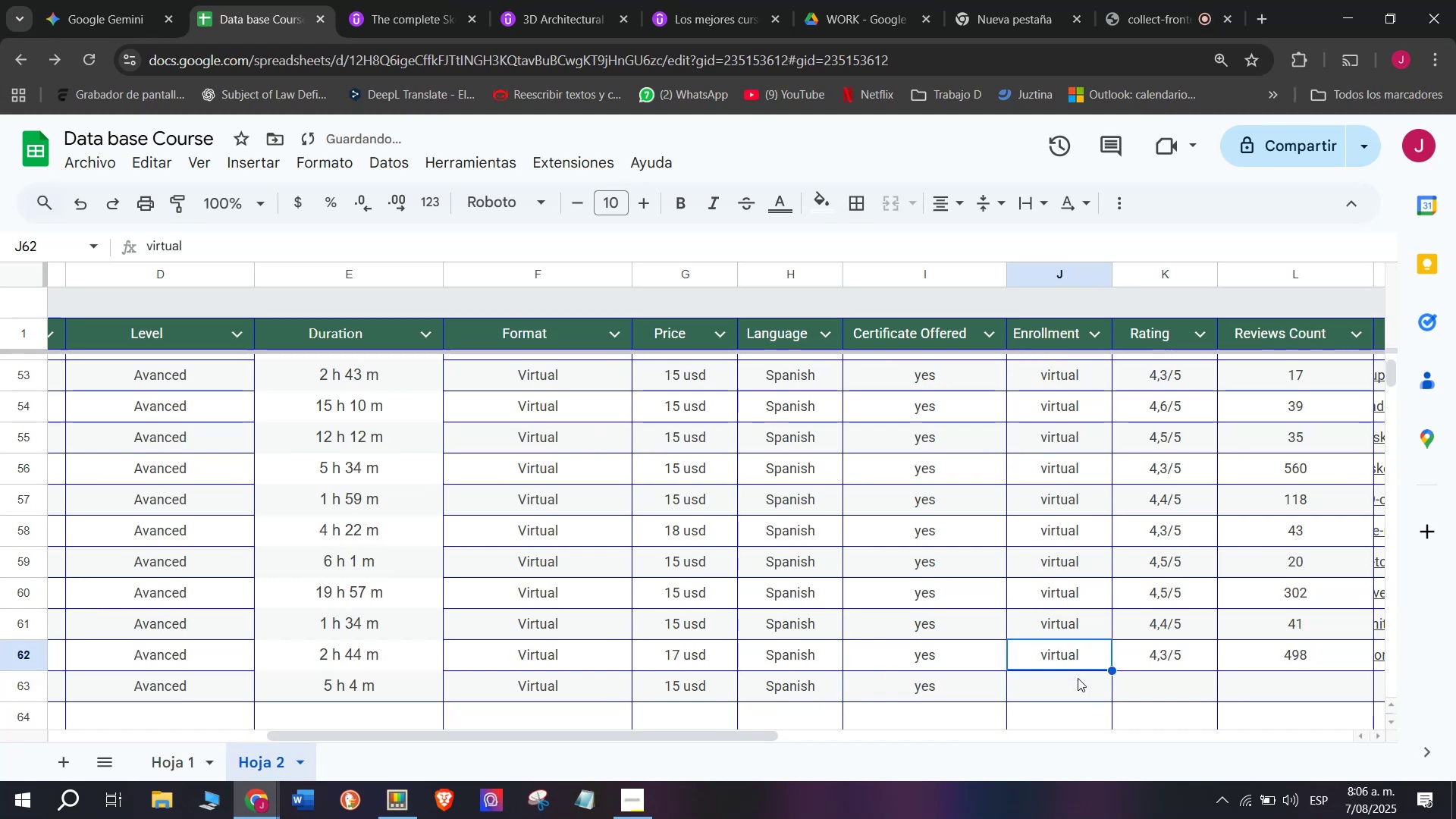 
key(Break)
 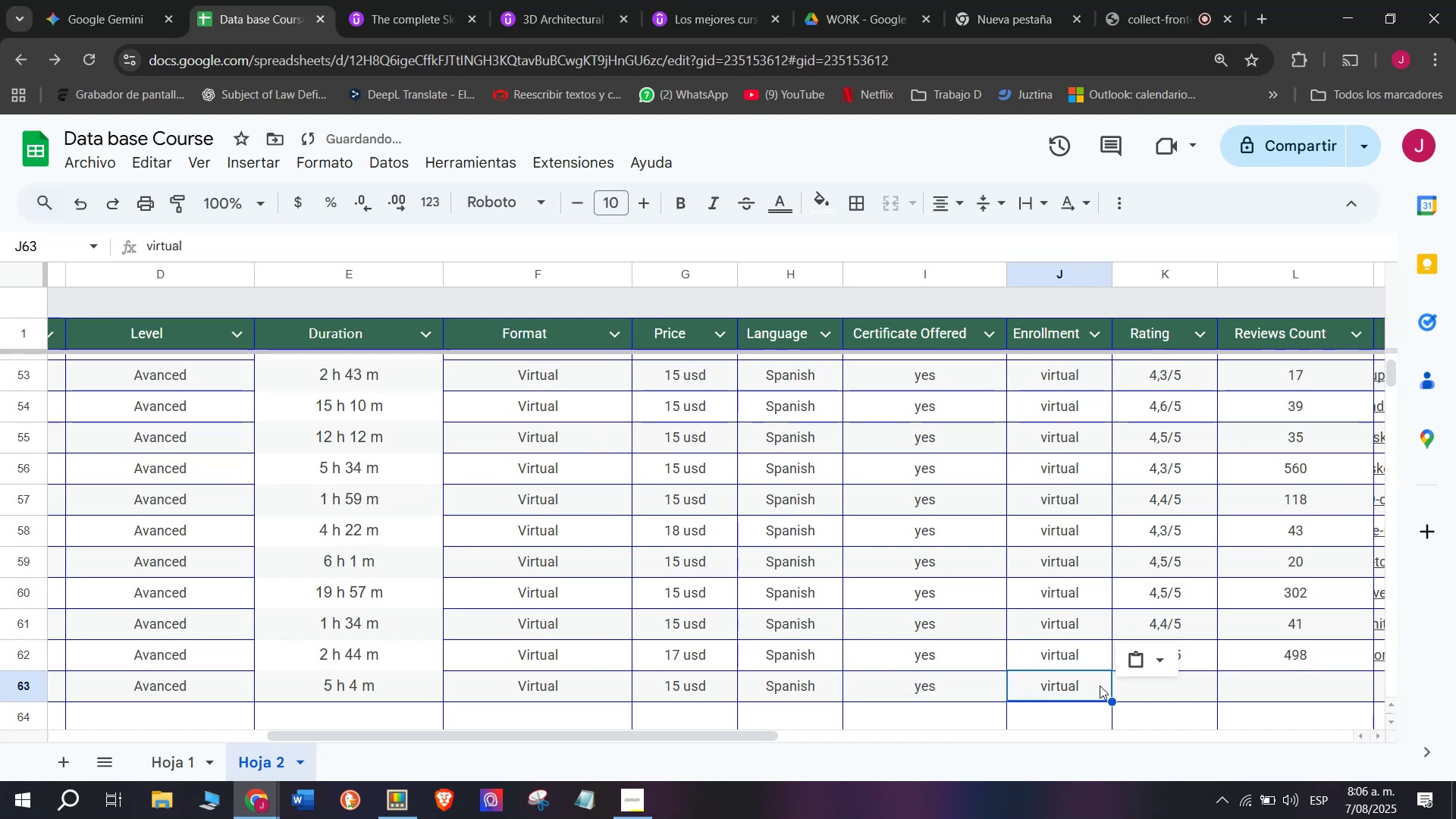 
key(Control+C)
 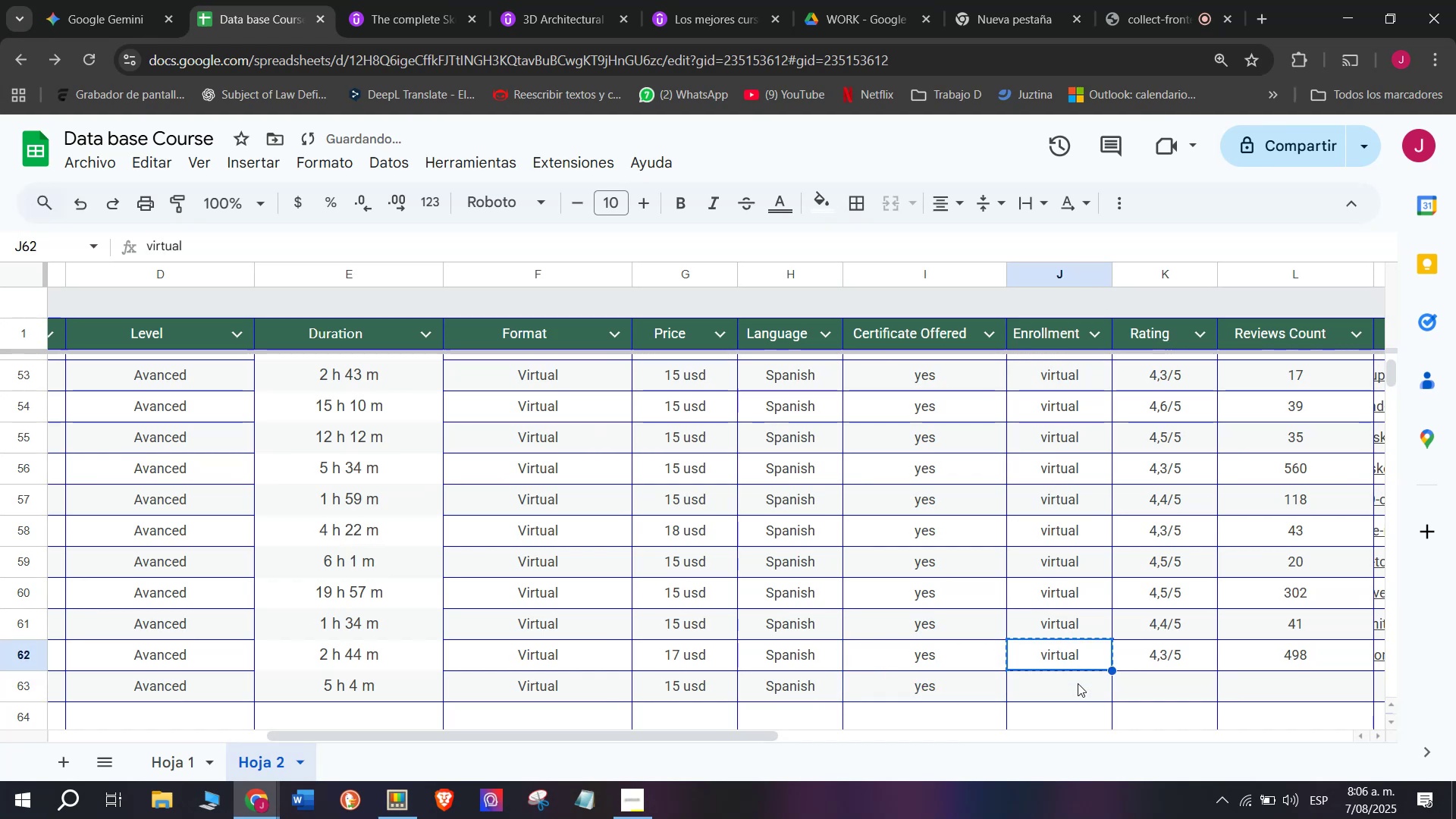 
triple_click([1078, 683])
 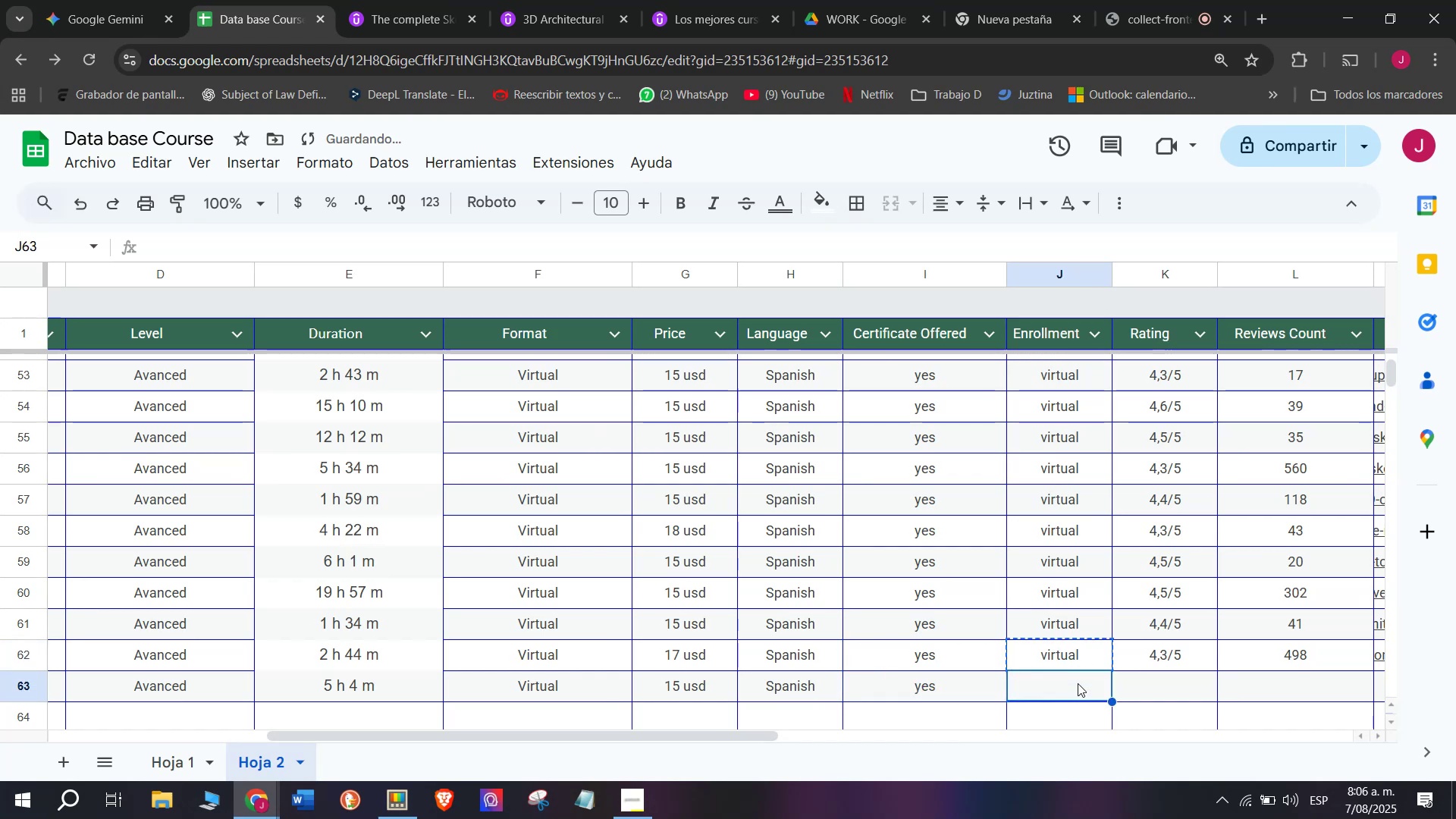 
key(Control+ControlLeft)
 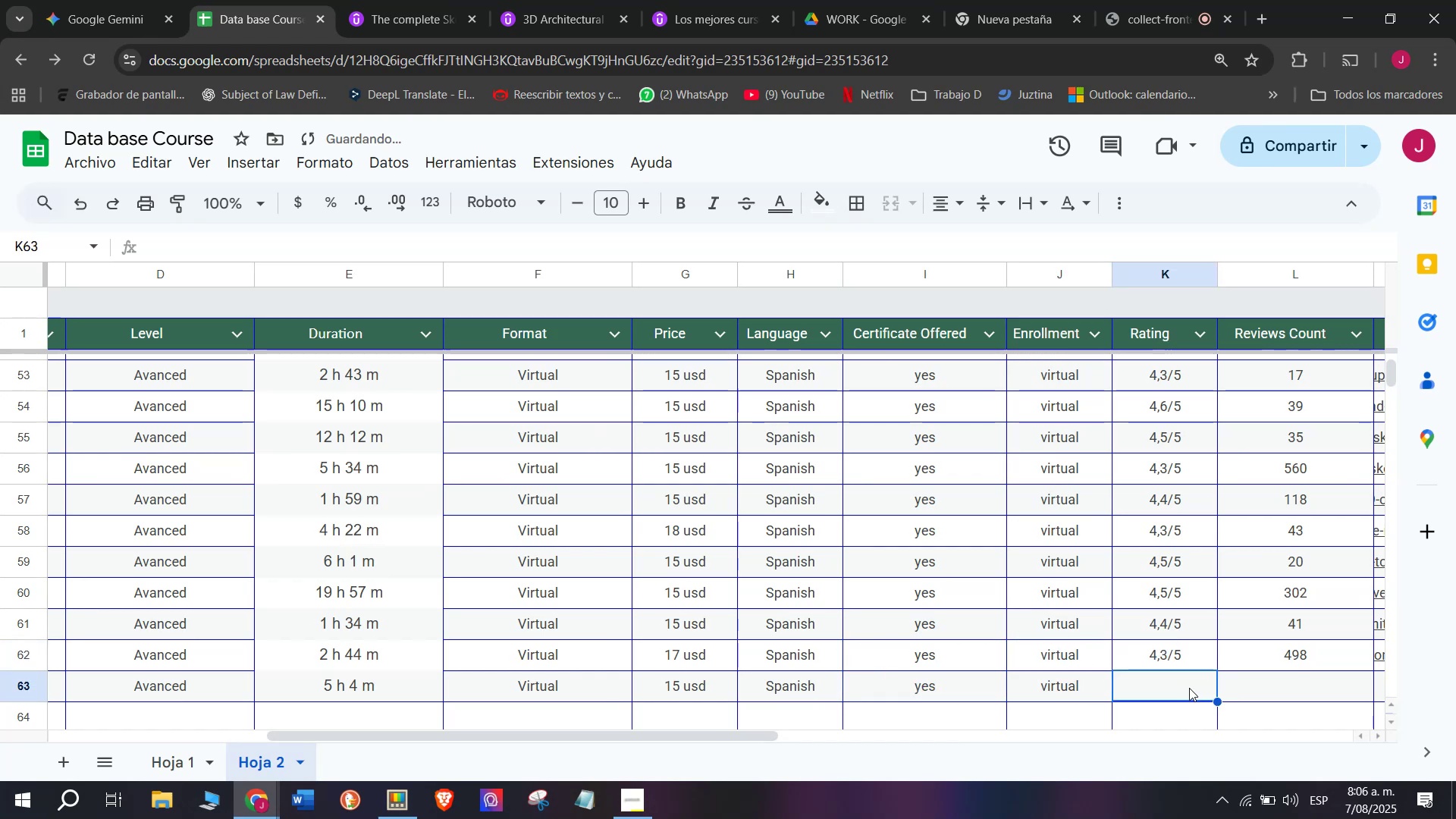 
key(Z)
 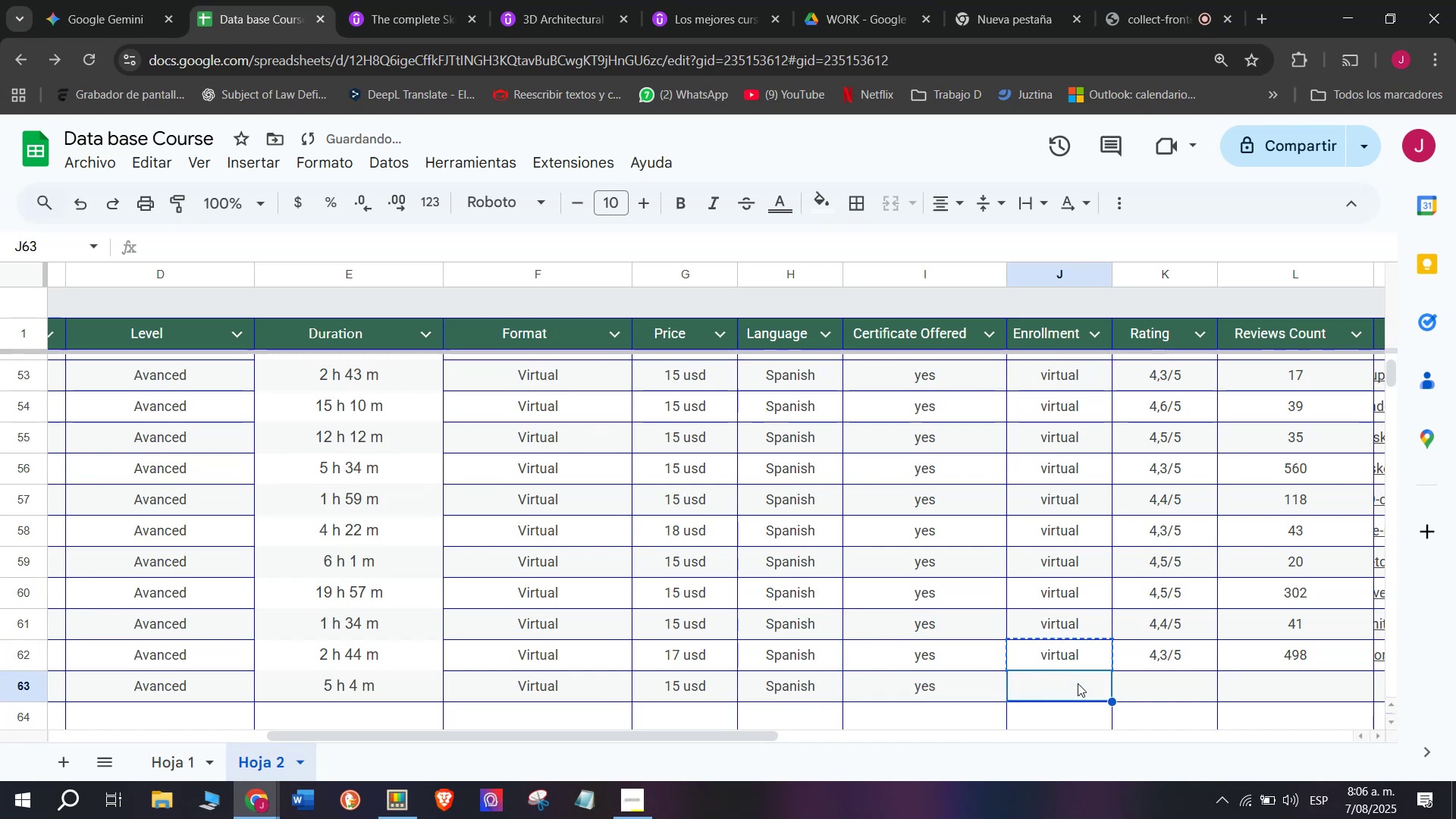 
key(Control+V)
 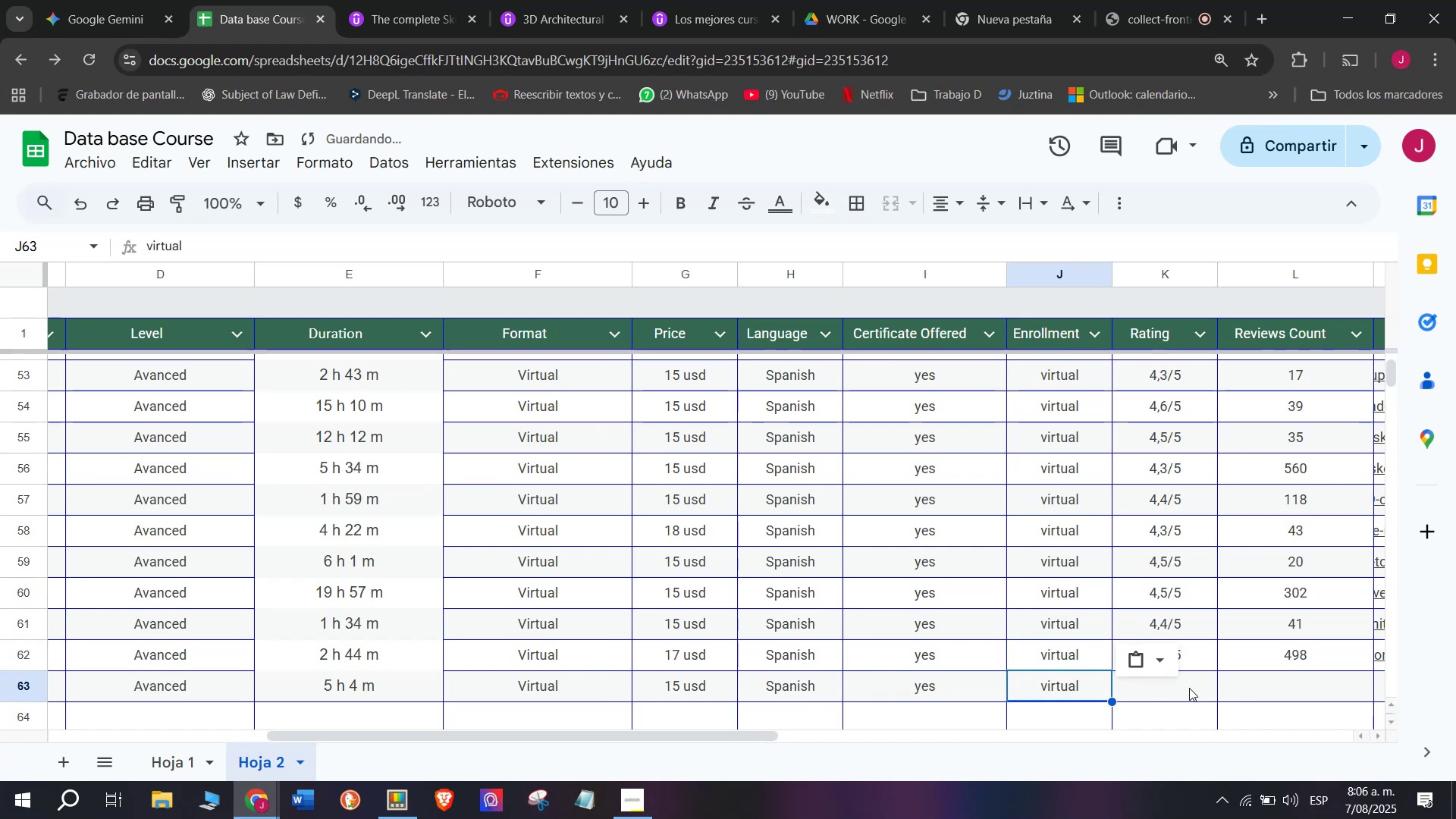 
triple_click([1189, 688])
 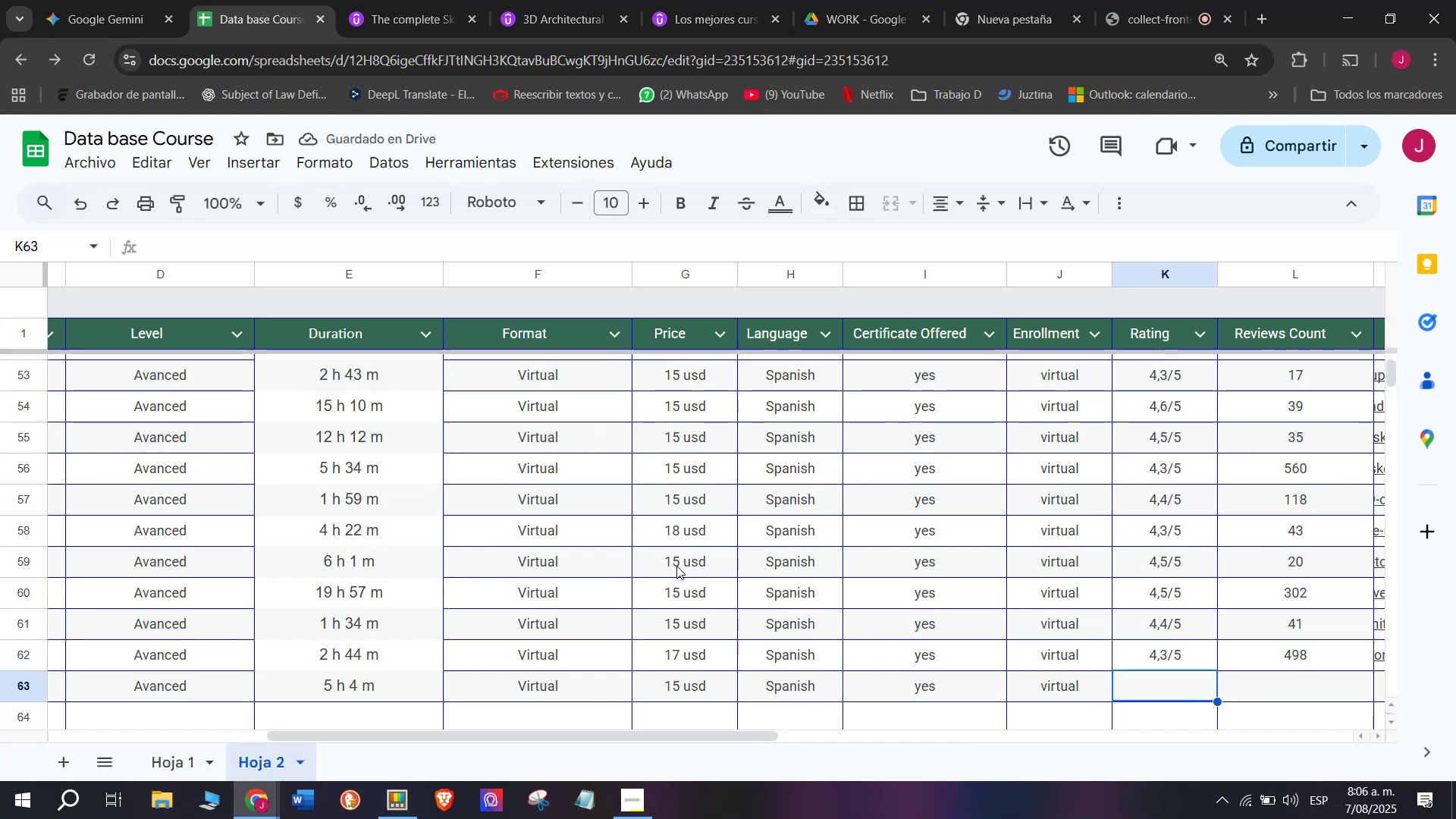 
double_click([384, 0])
 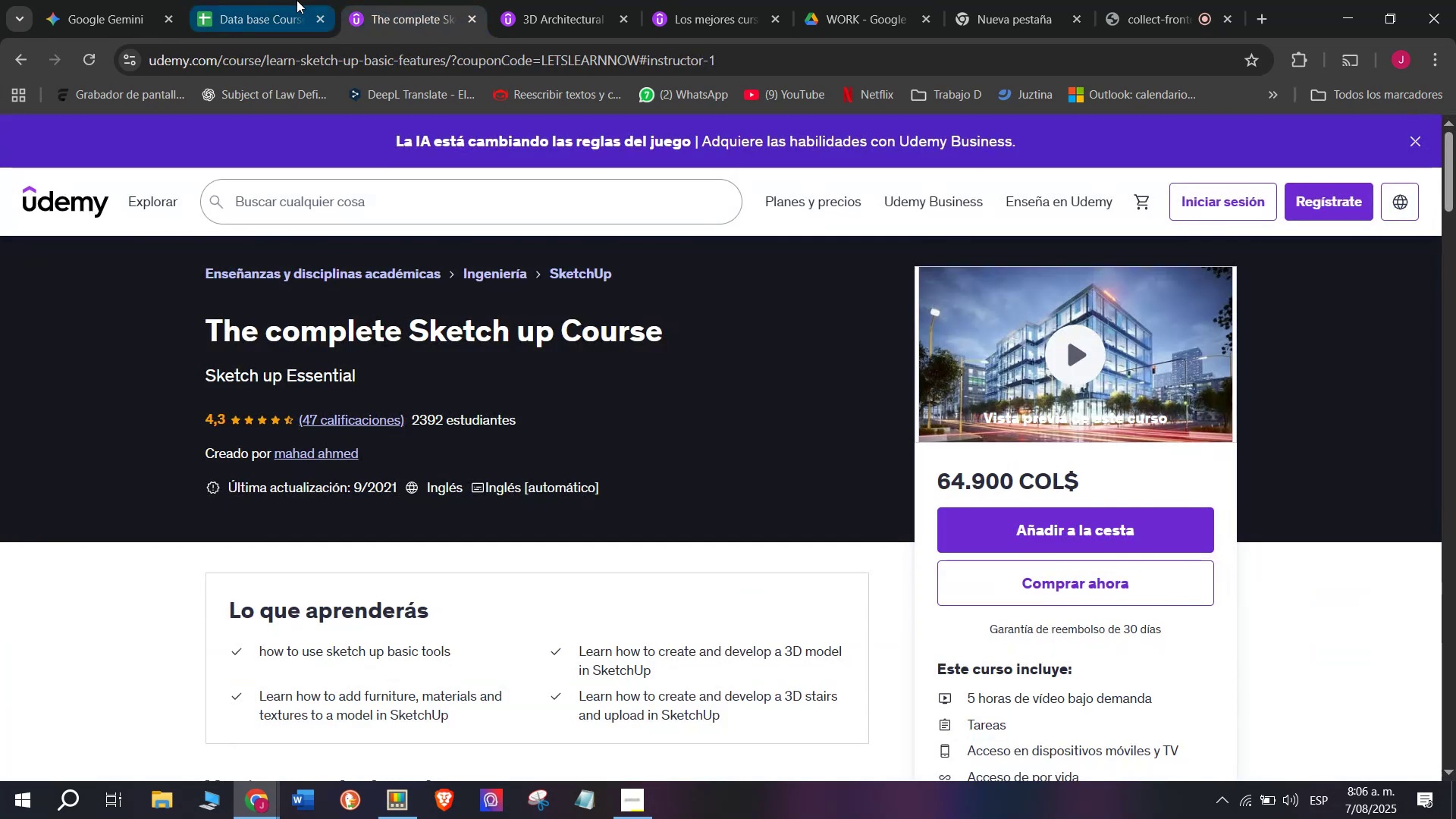 
left_click([296, 0])
 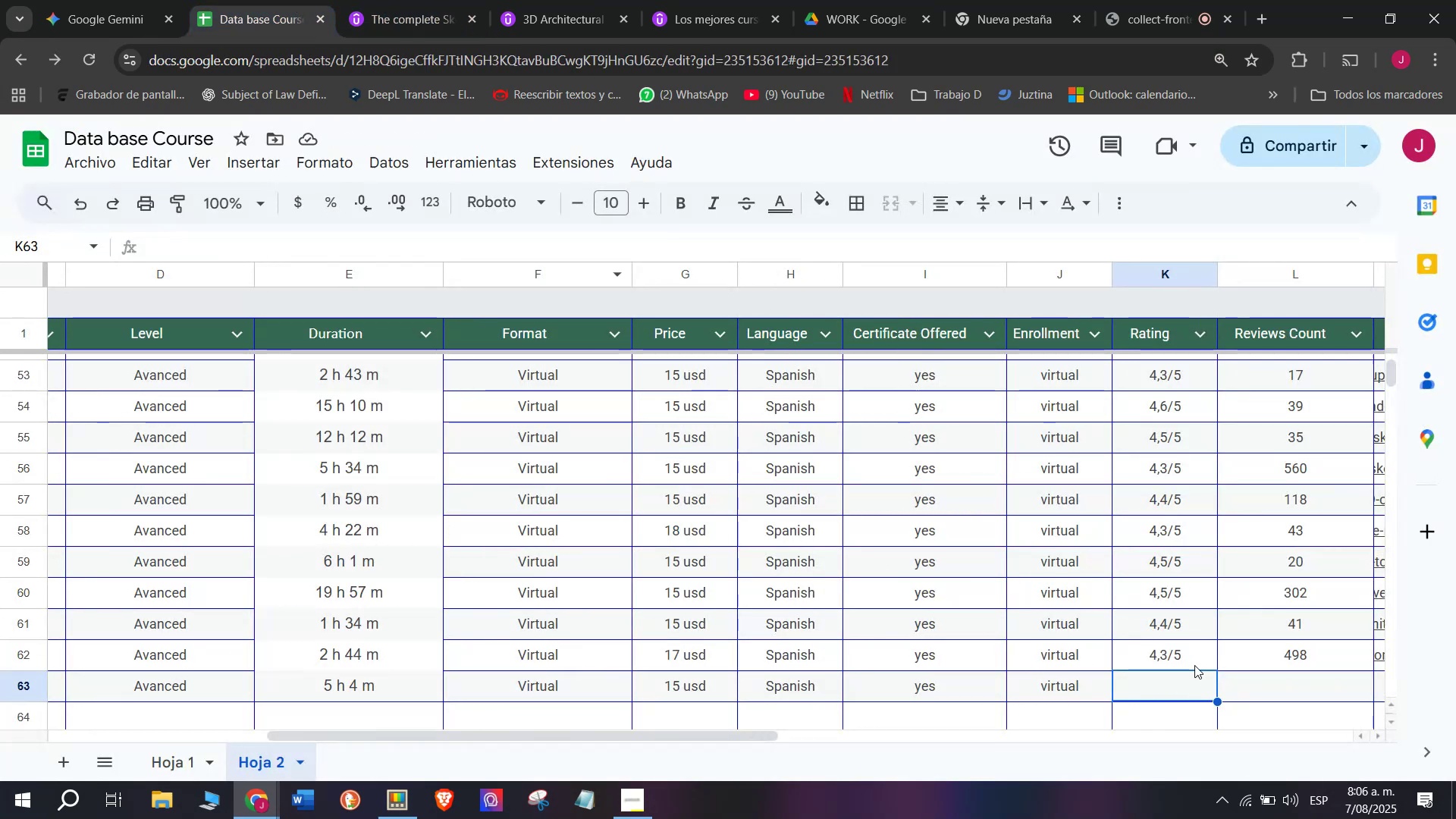 
left_click([1179, 655])
 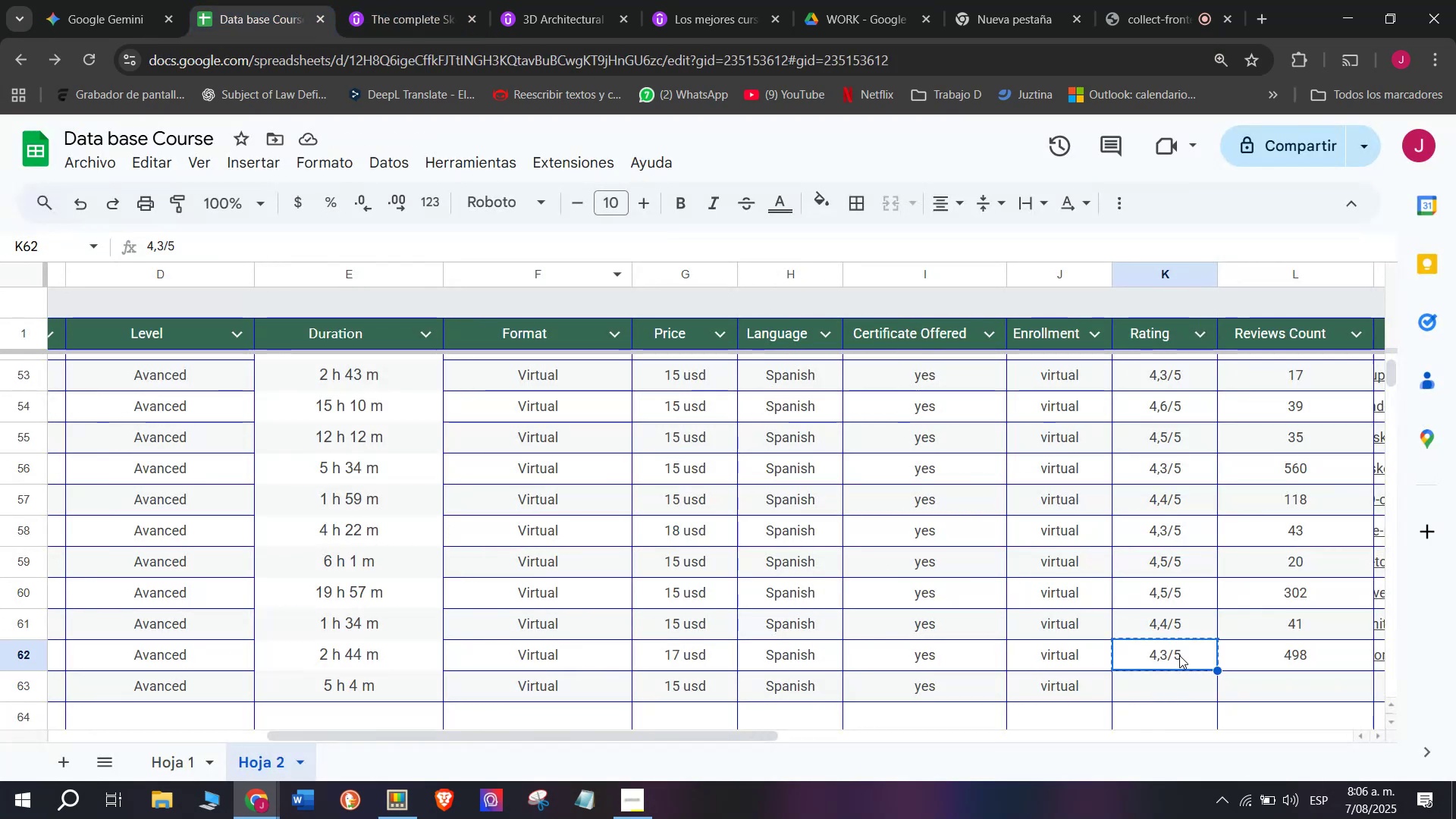 
key(Control+ControlLeft)
 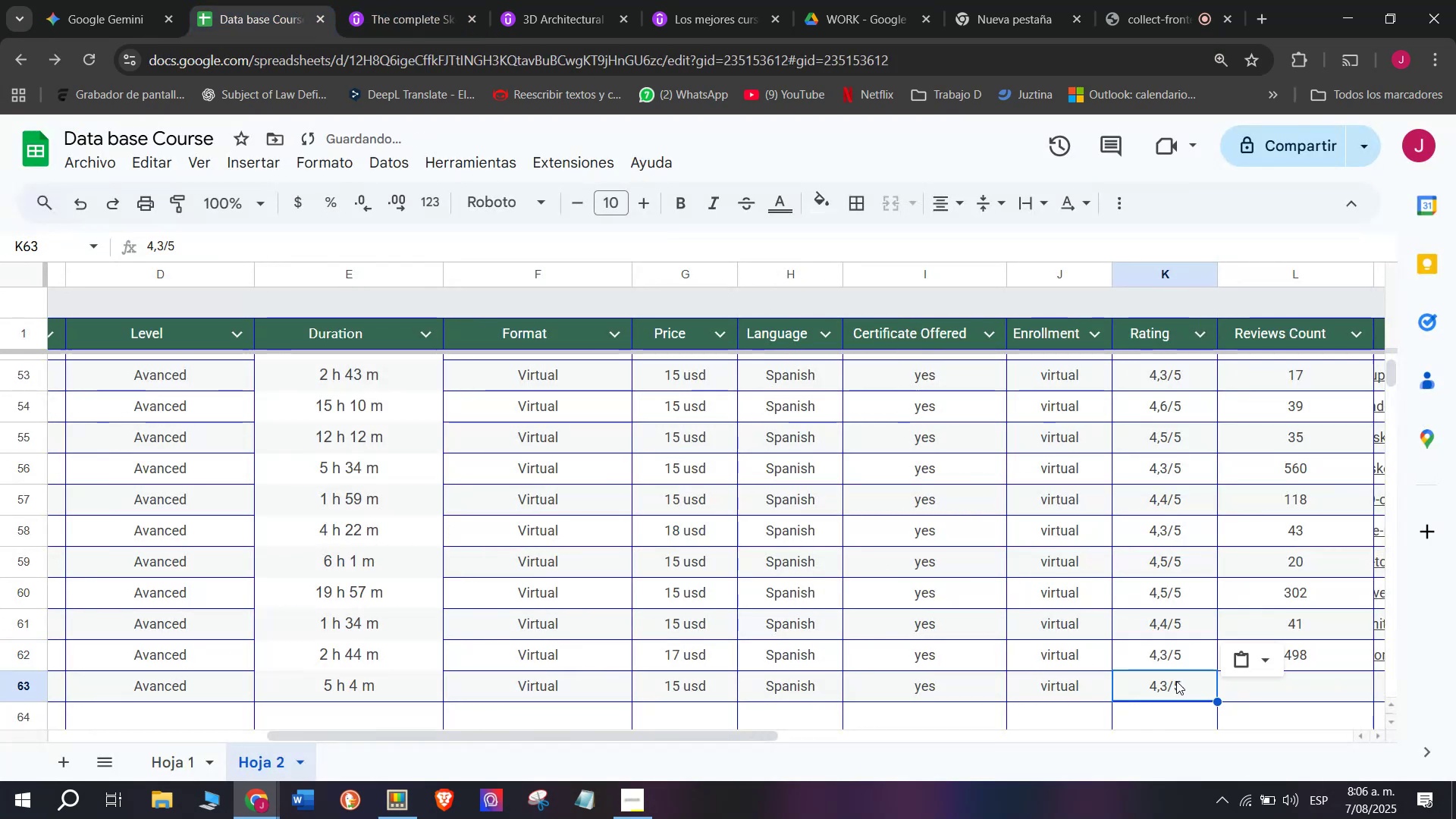 
key(Break)
 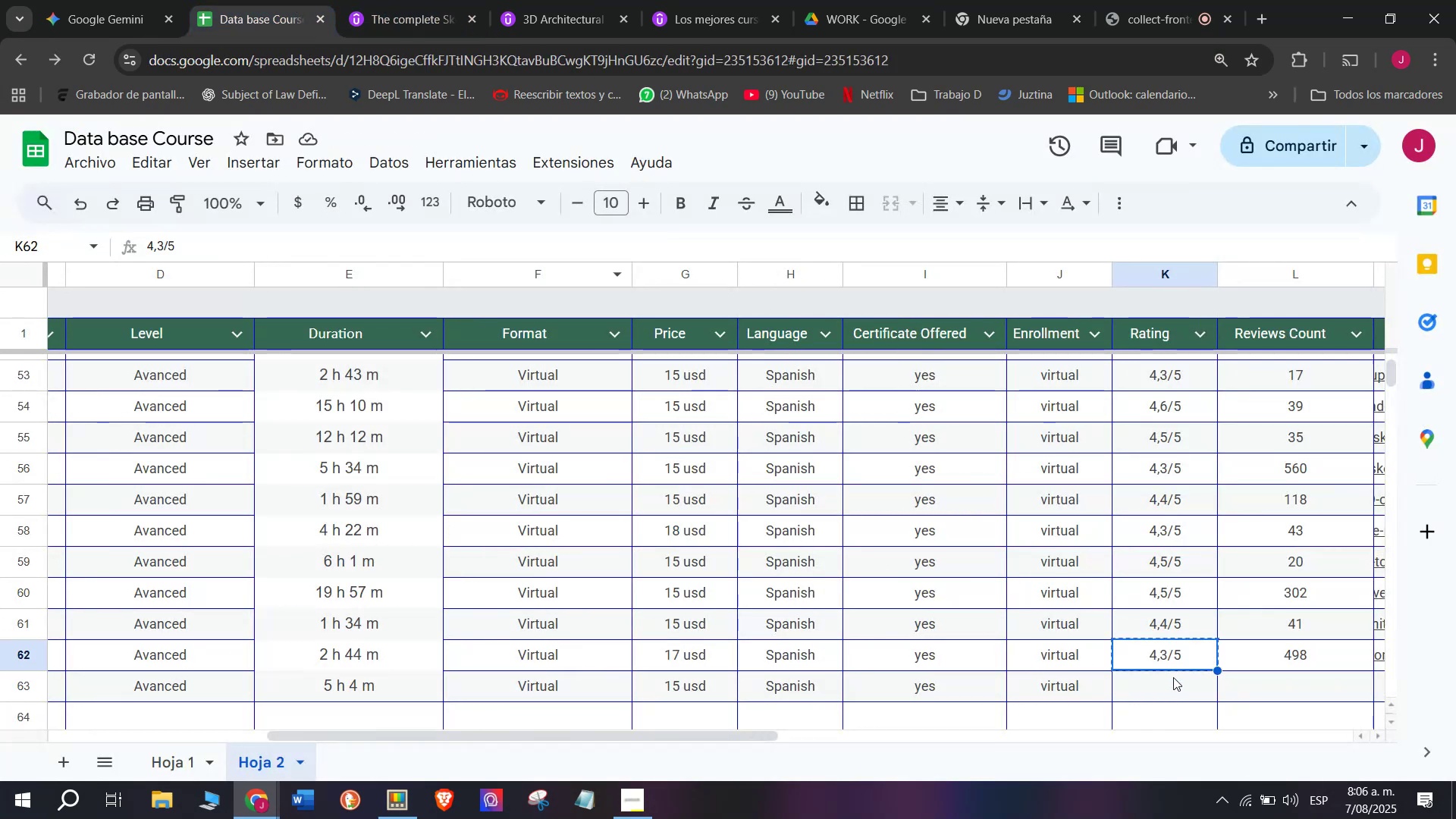 
key(Control+C)
 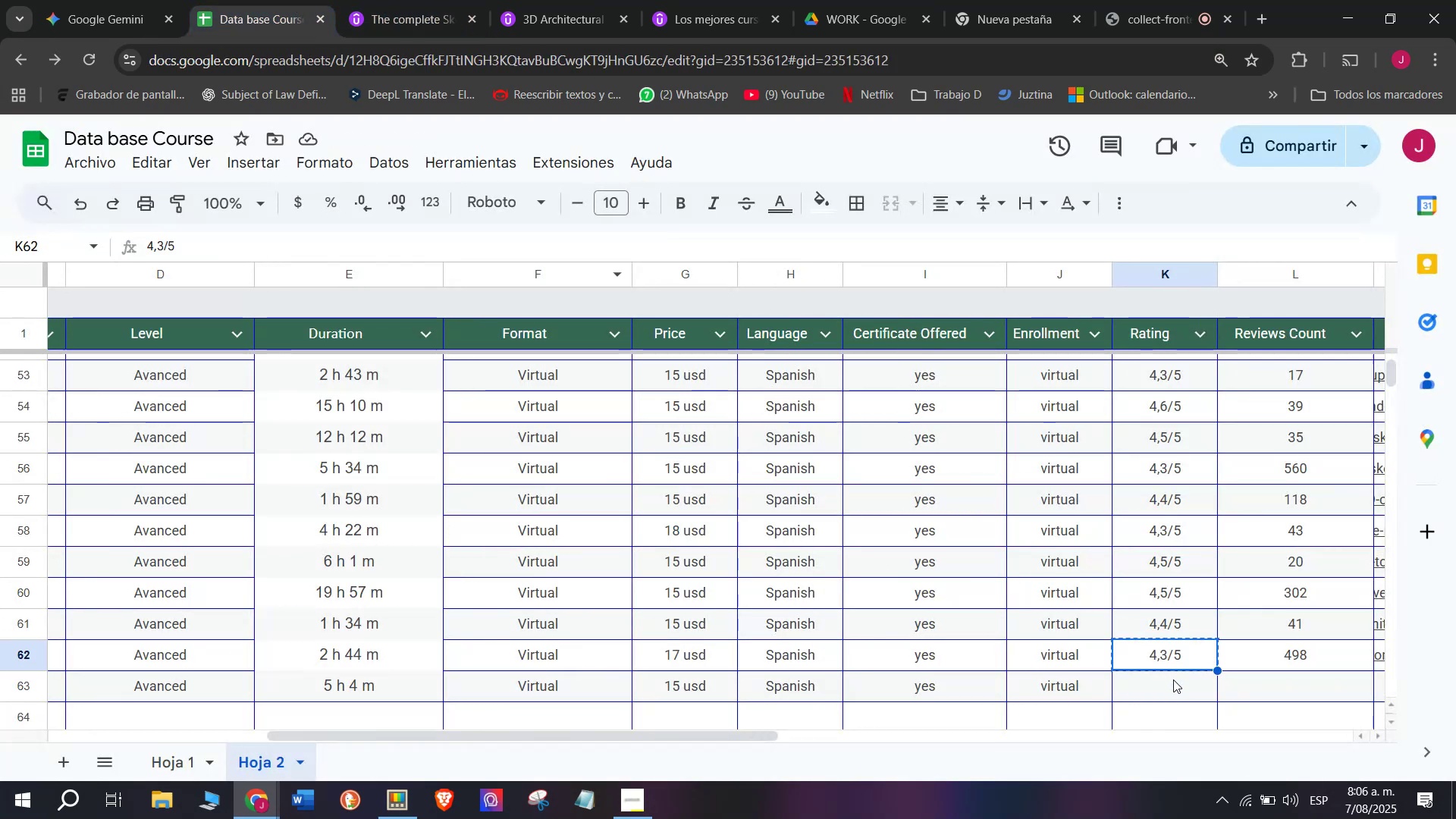 
key(Control+ControlLeft)
 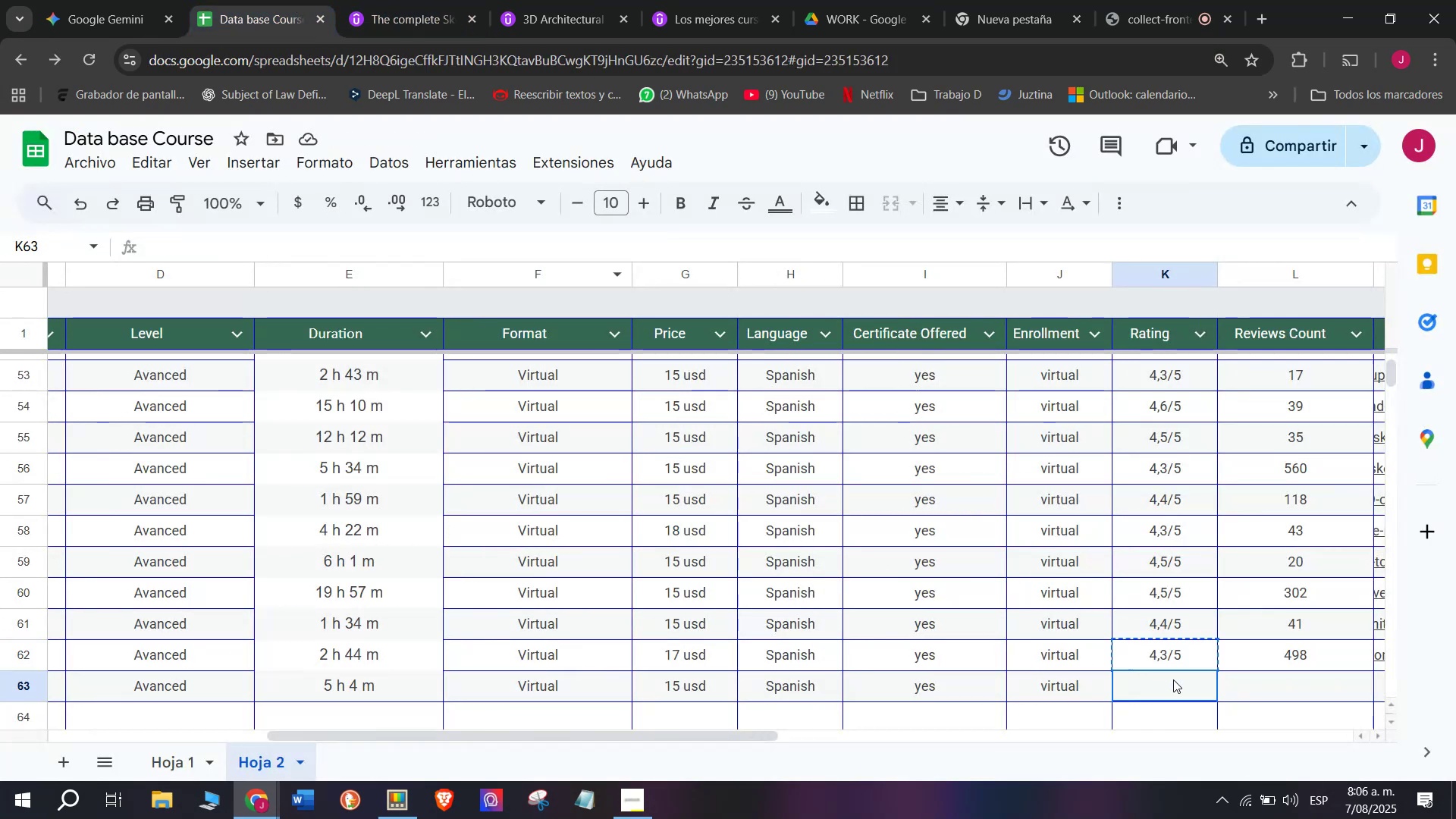 
key(Z)
 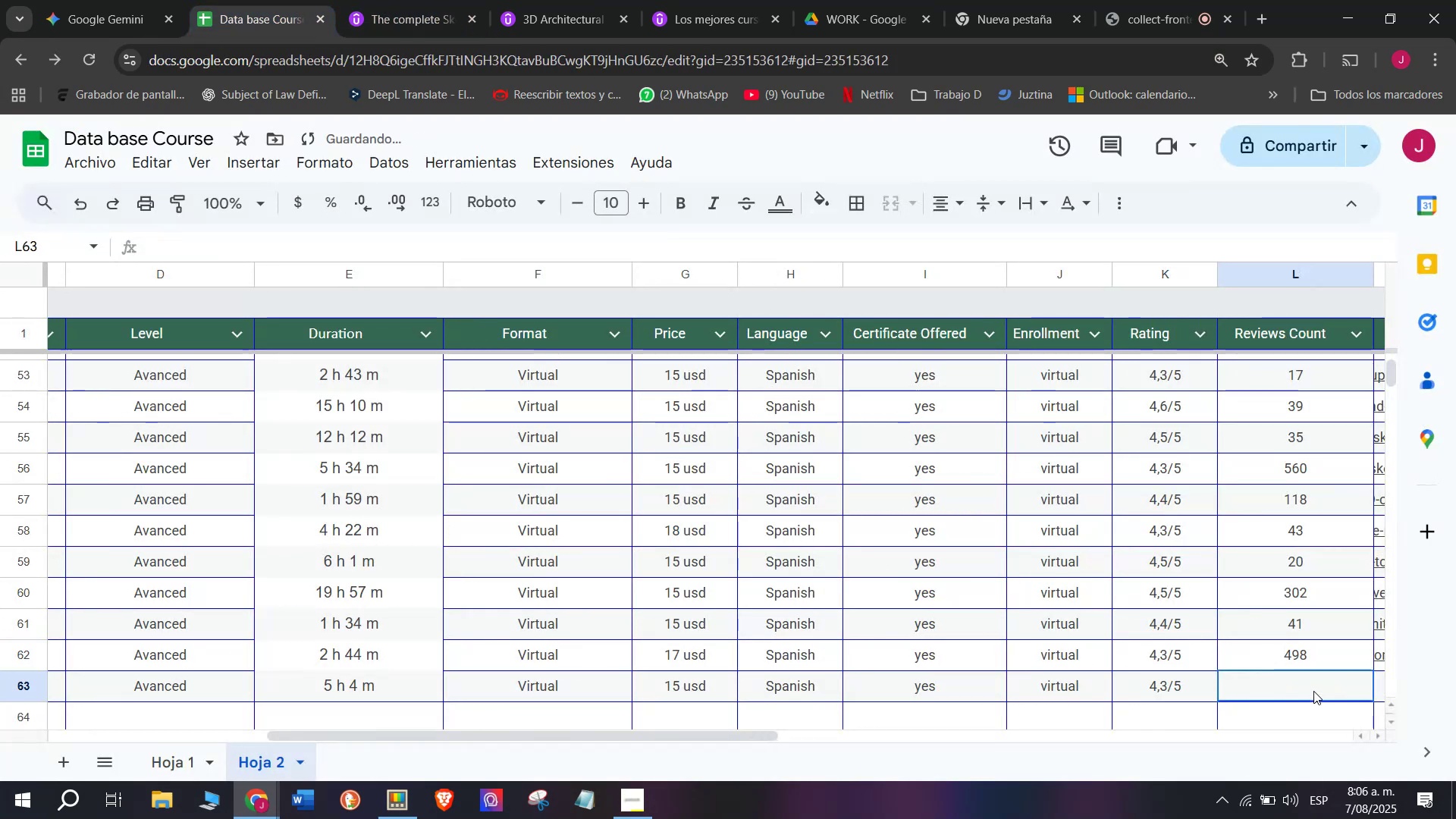 
key(Control+V)
 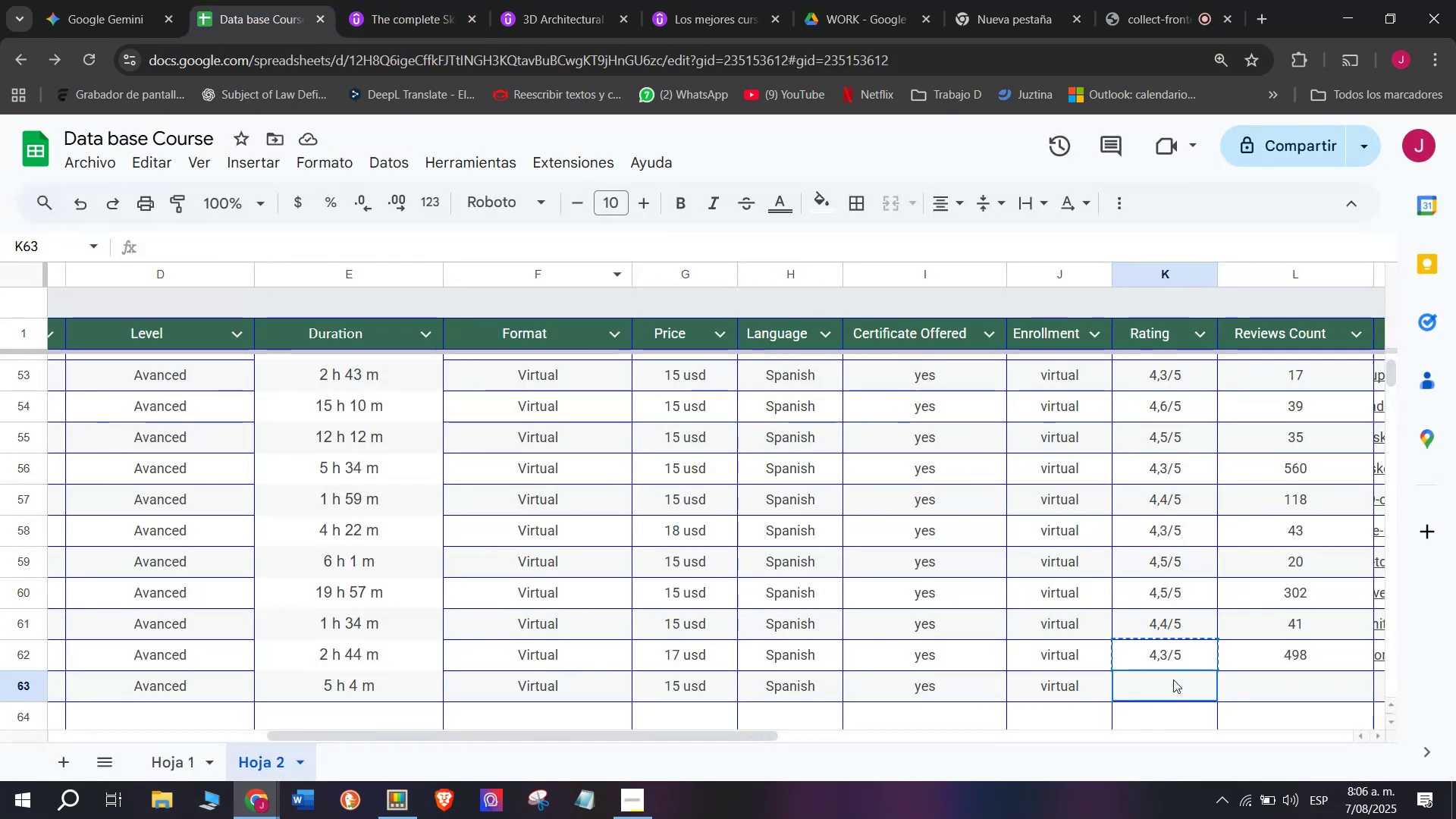 
double_click([1173, 679])
 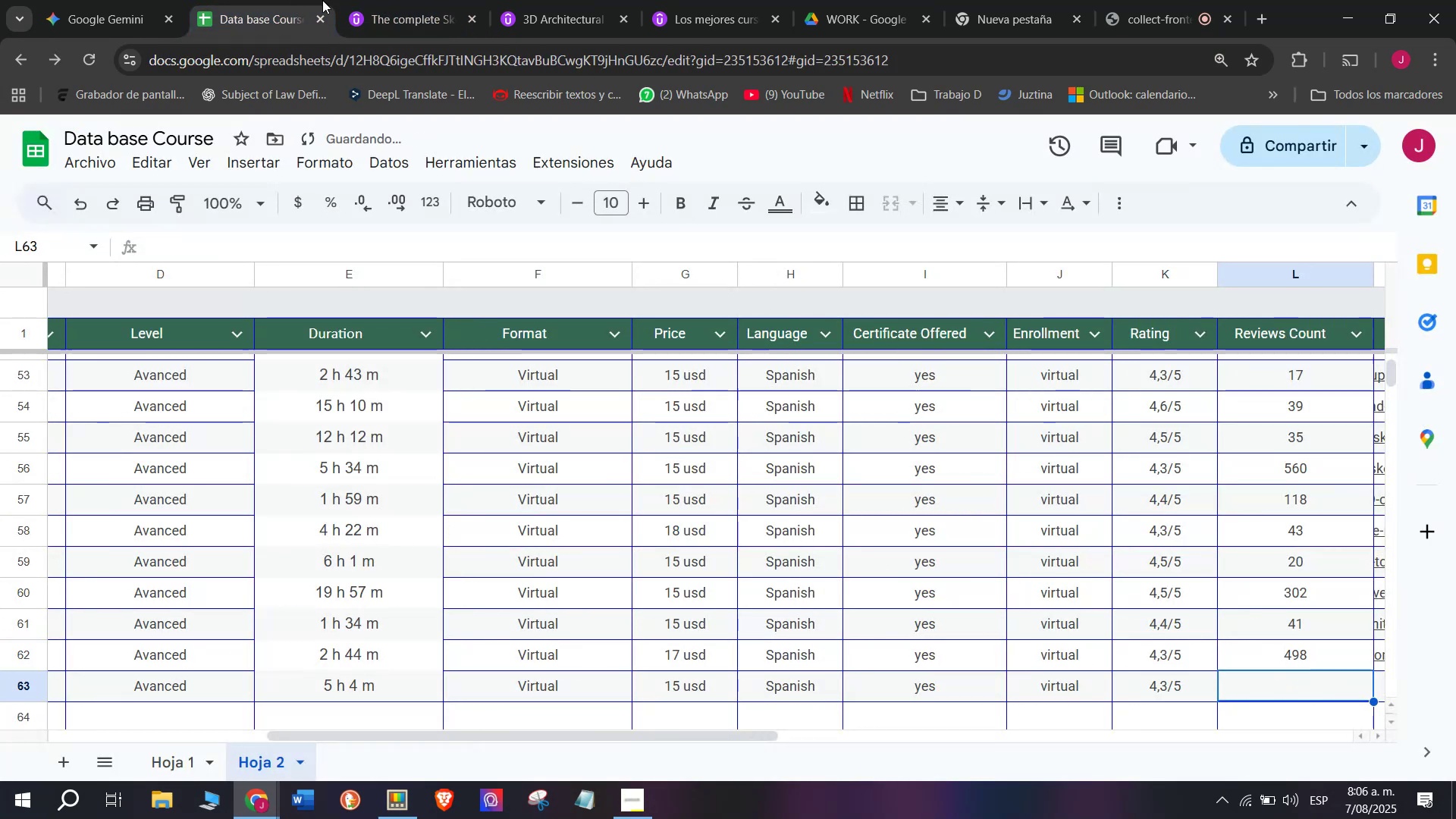 
left_click([359, 0])
 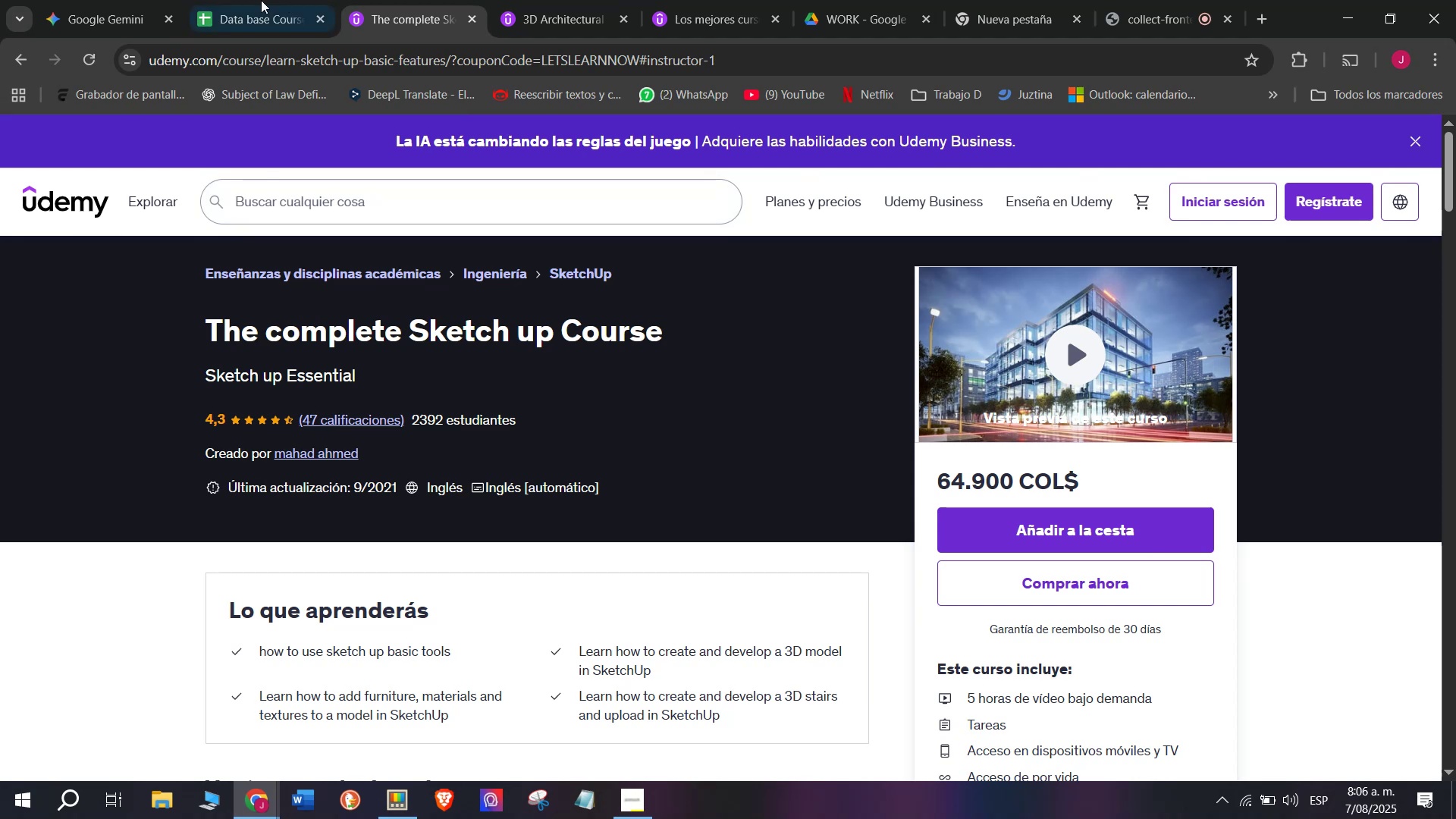 
left_click([246, 0])
 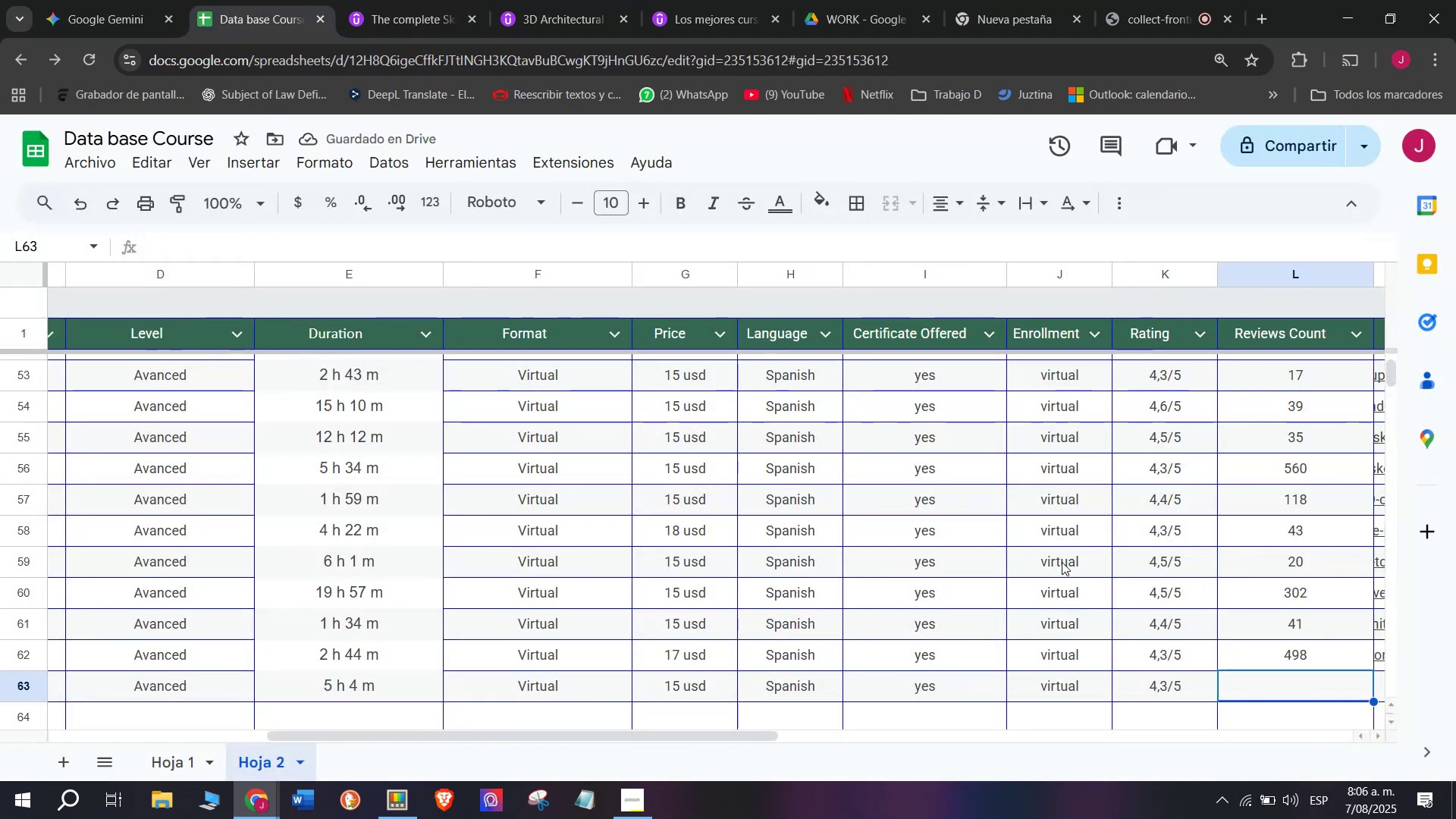 
type(47)
 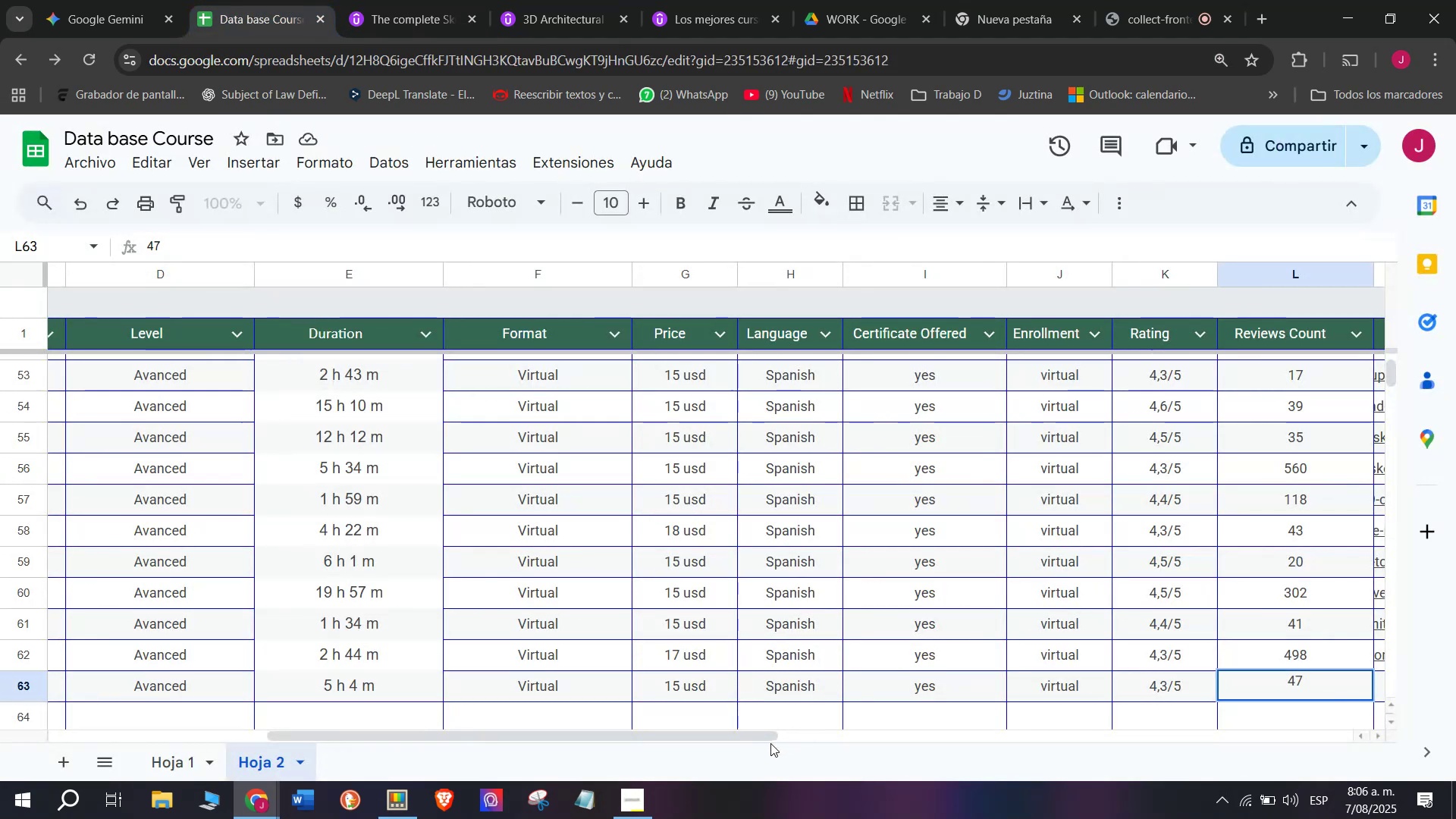 
left_click_drag(start_coordinate=[760, 737], to_coordinate=[917, 746])
 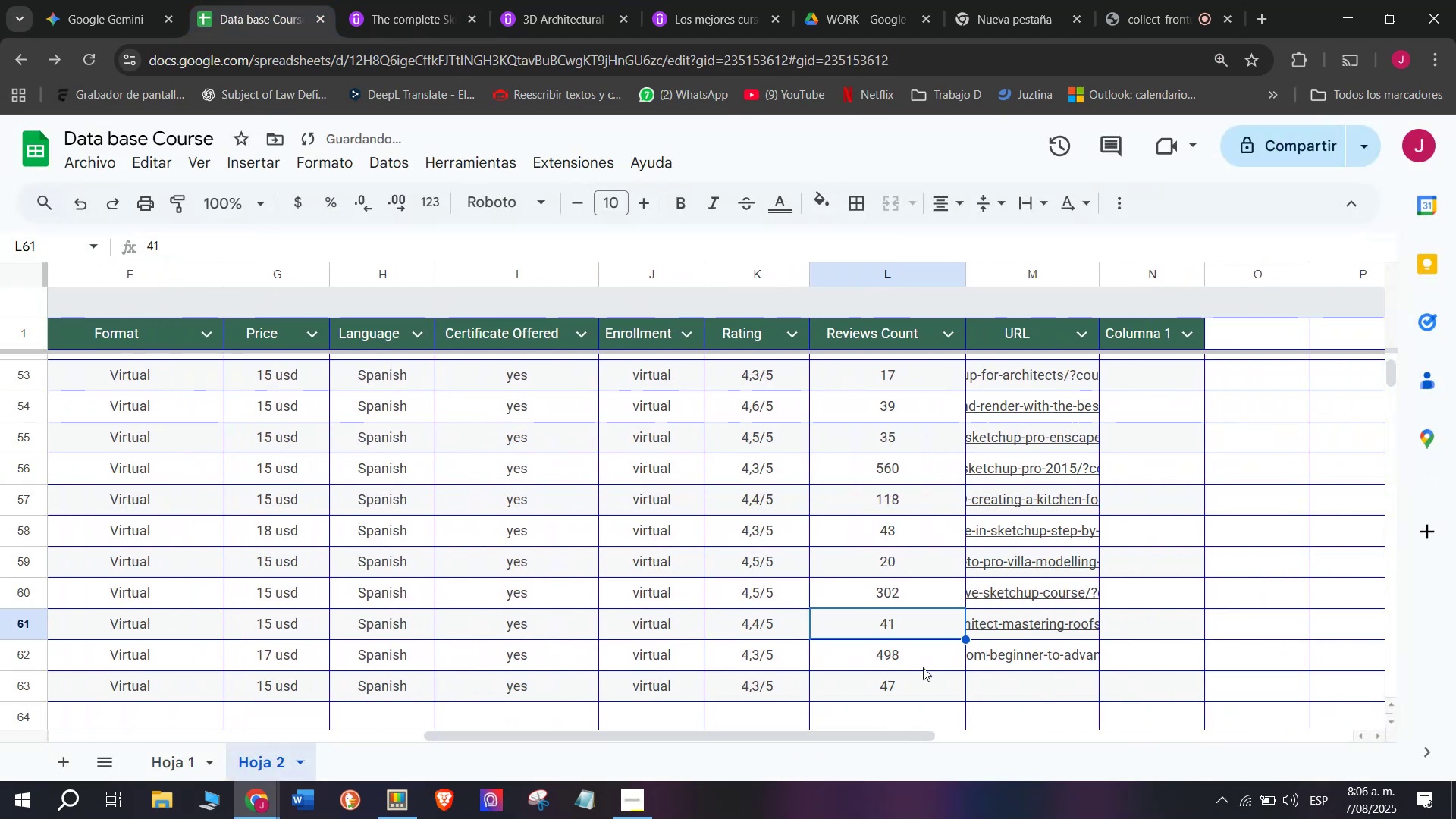 
left_click([999, 689])
 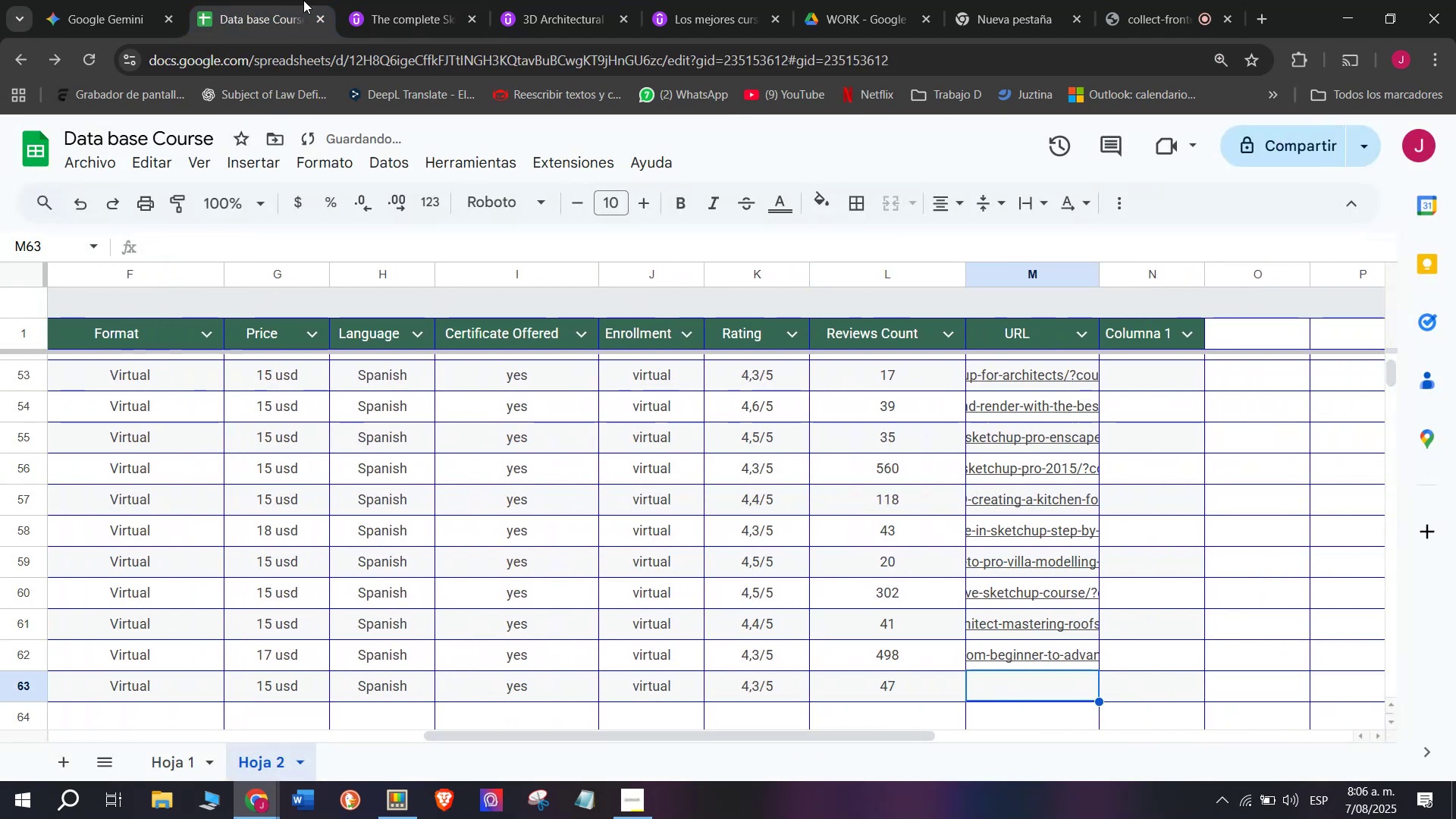 
left_click([384, 0])
 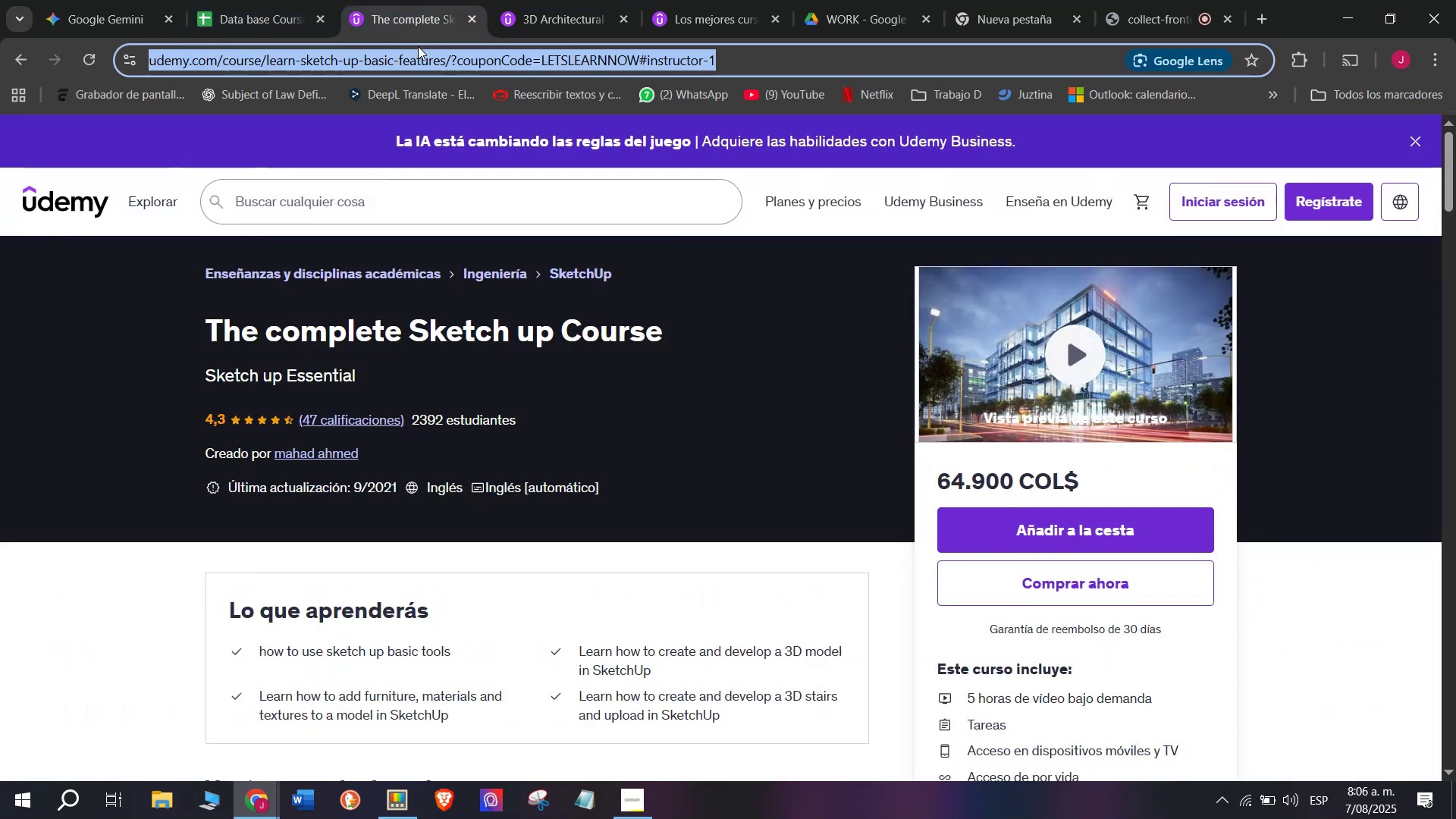 
triple_click([418, 46])
 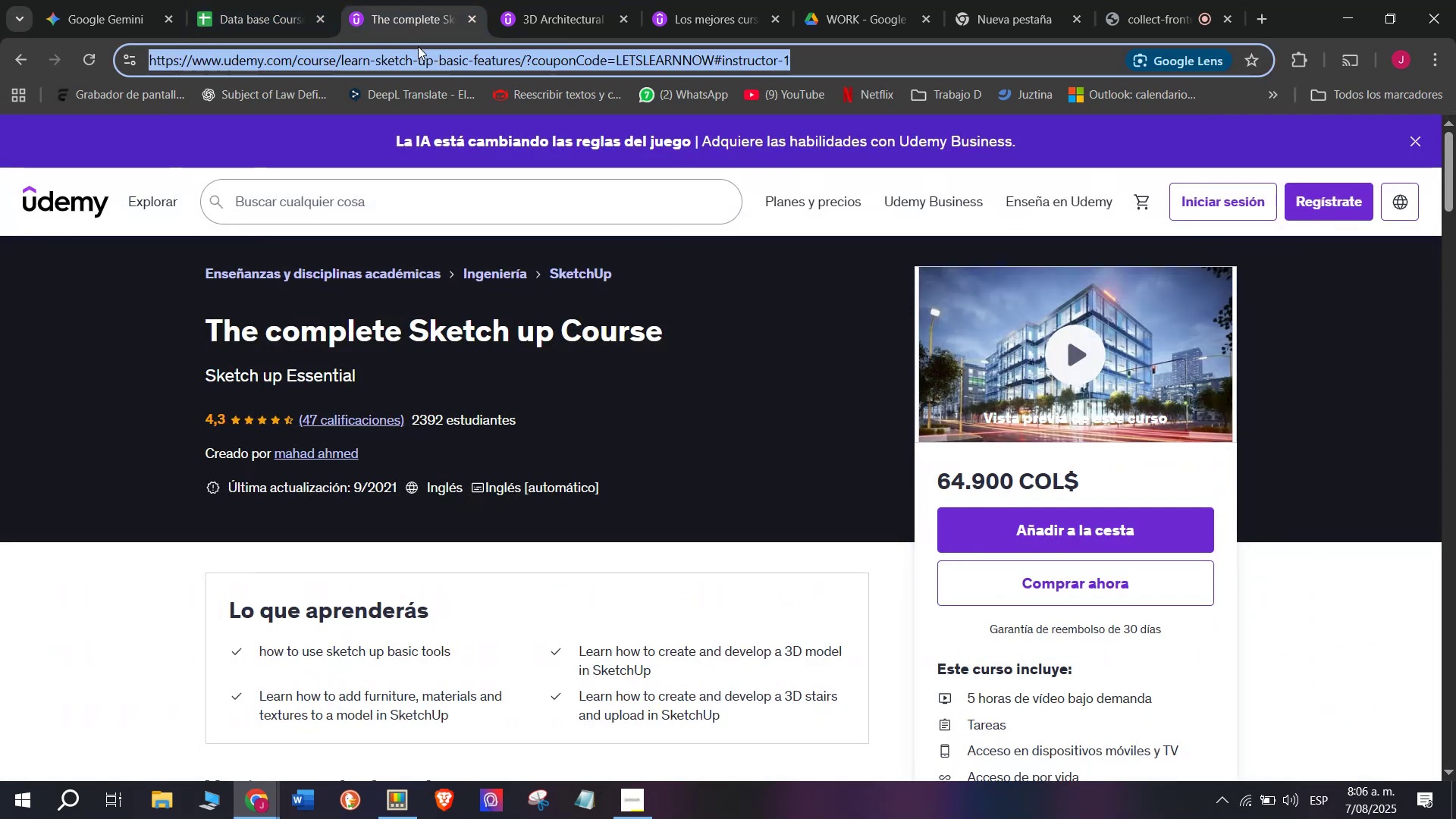 
triple_click([418, 46])
 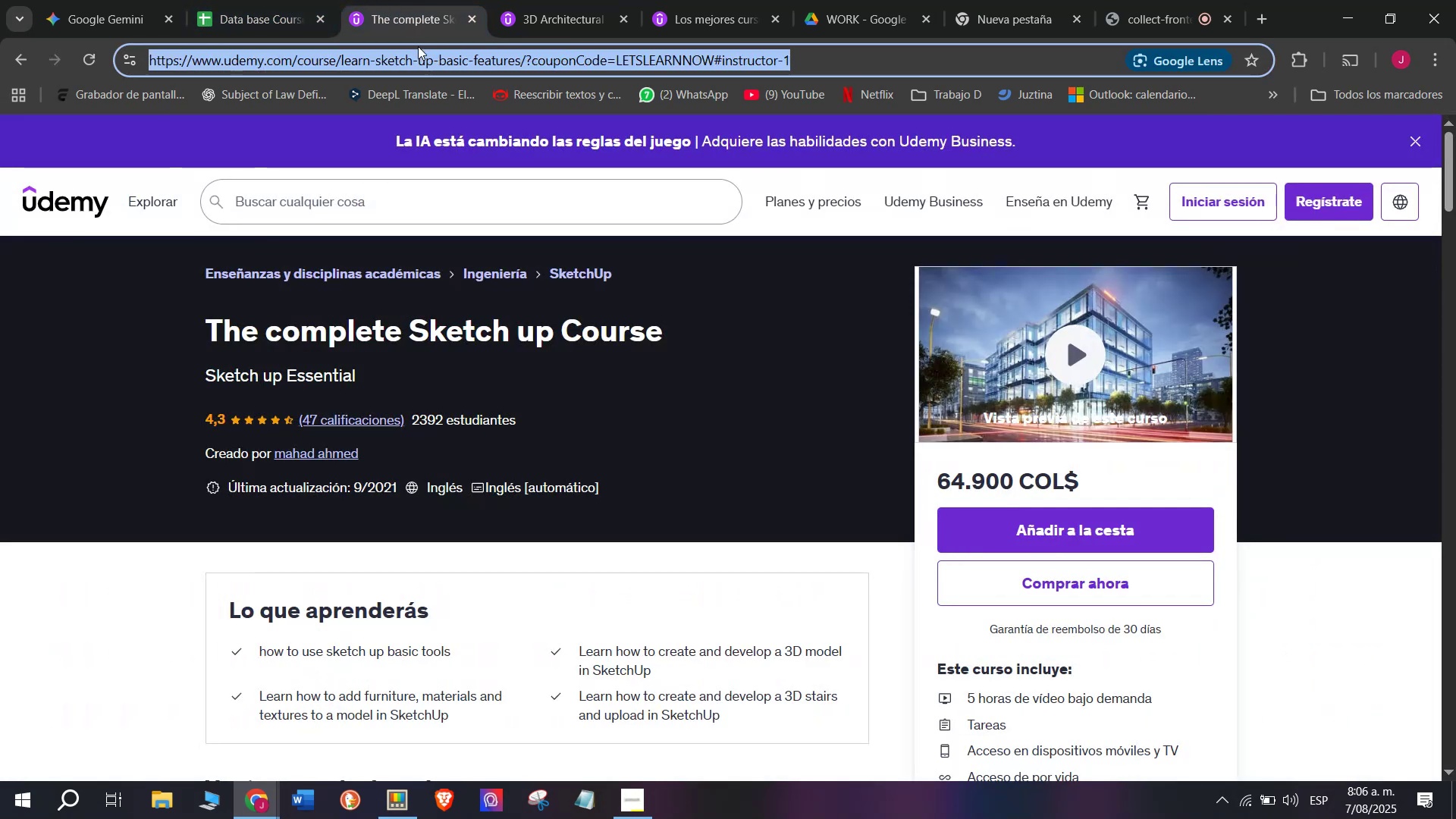 
key(Break)
 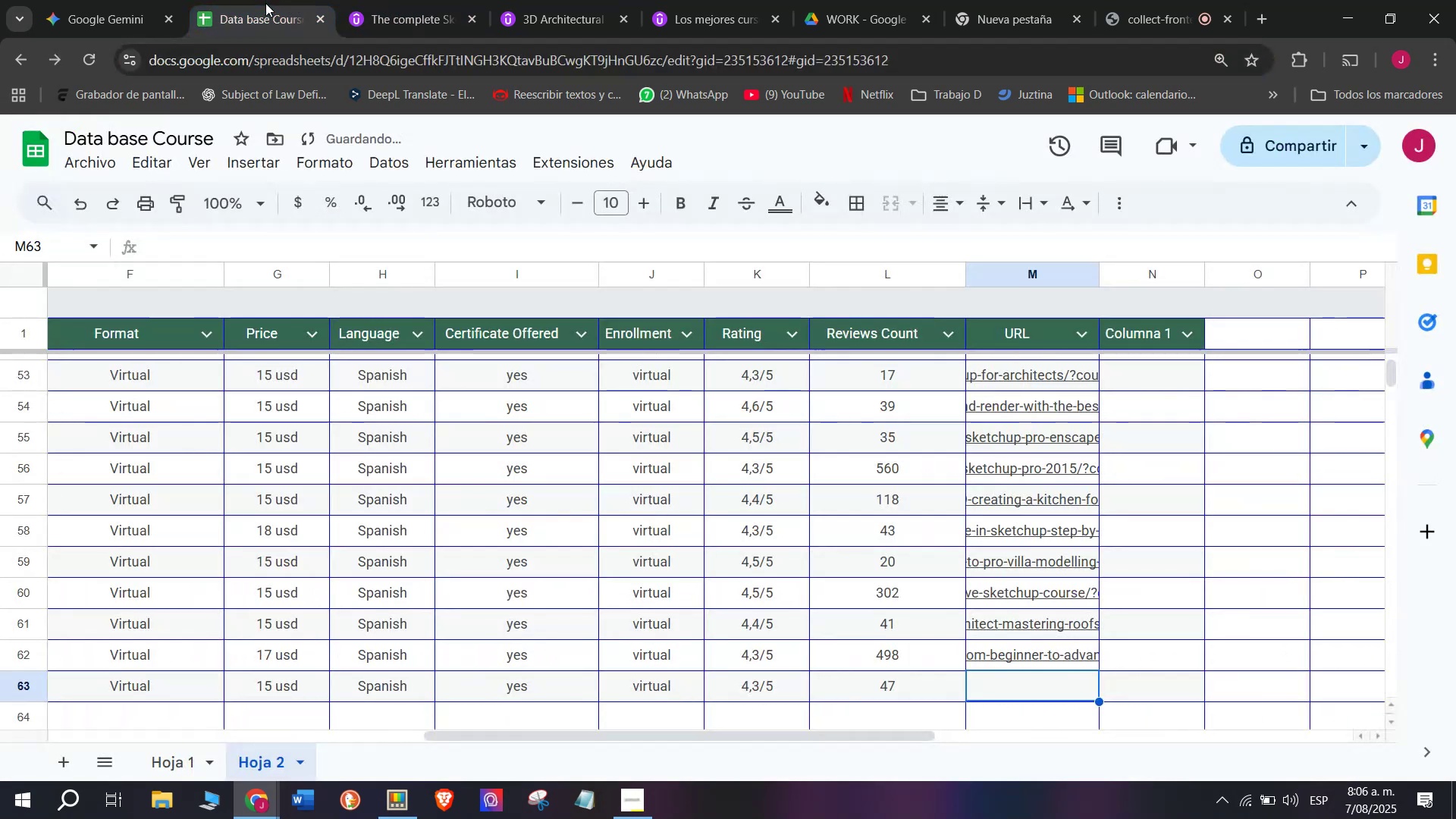 
key(Control+ControlLeft)
 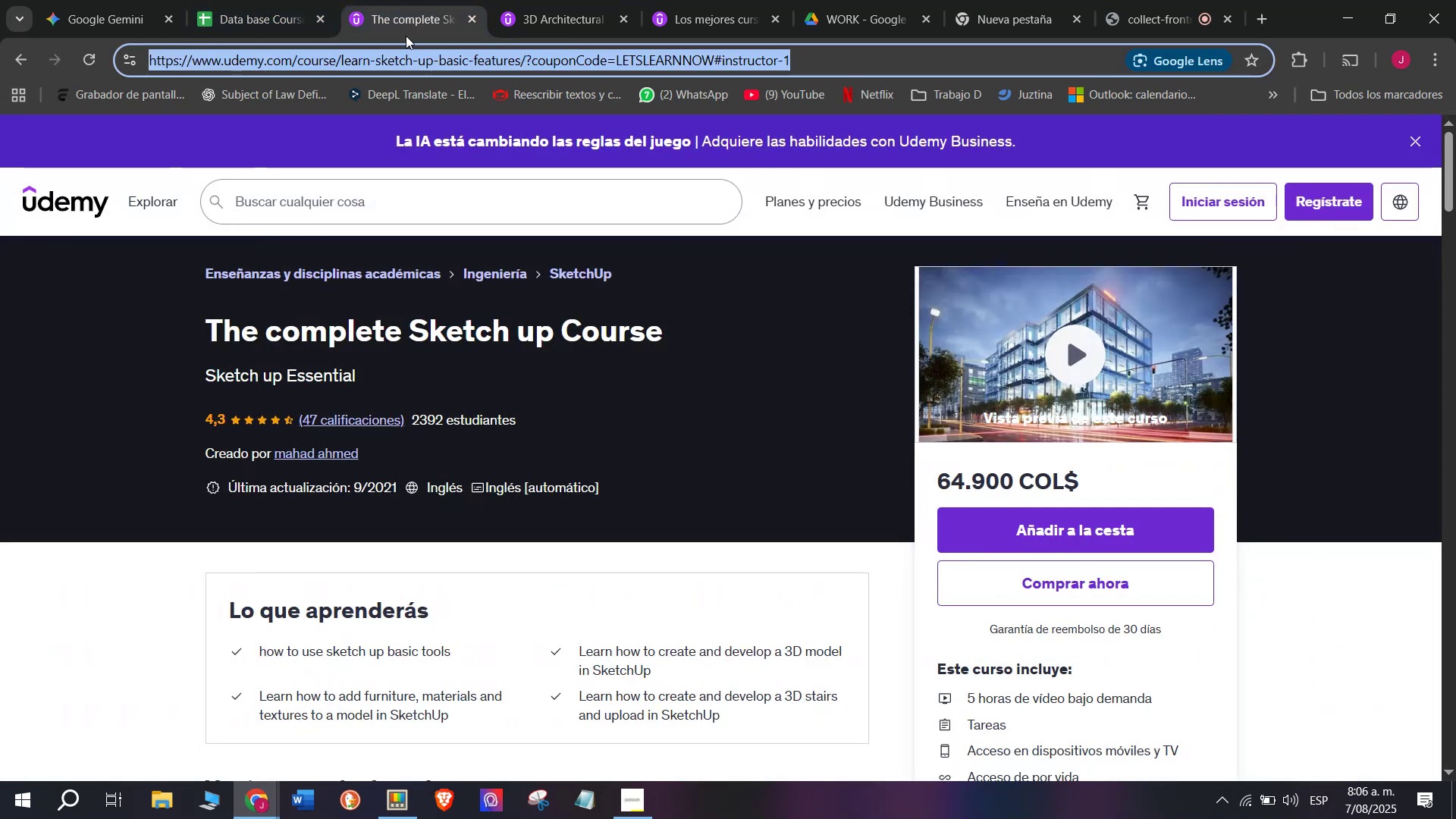 
key(Control+C)
 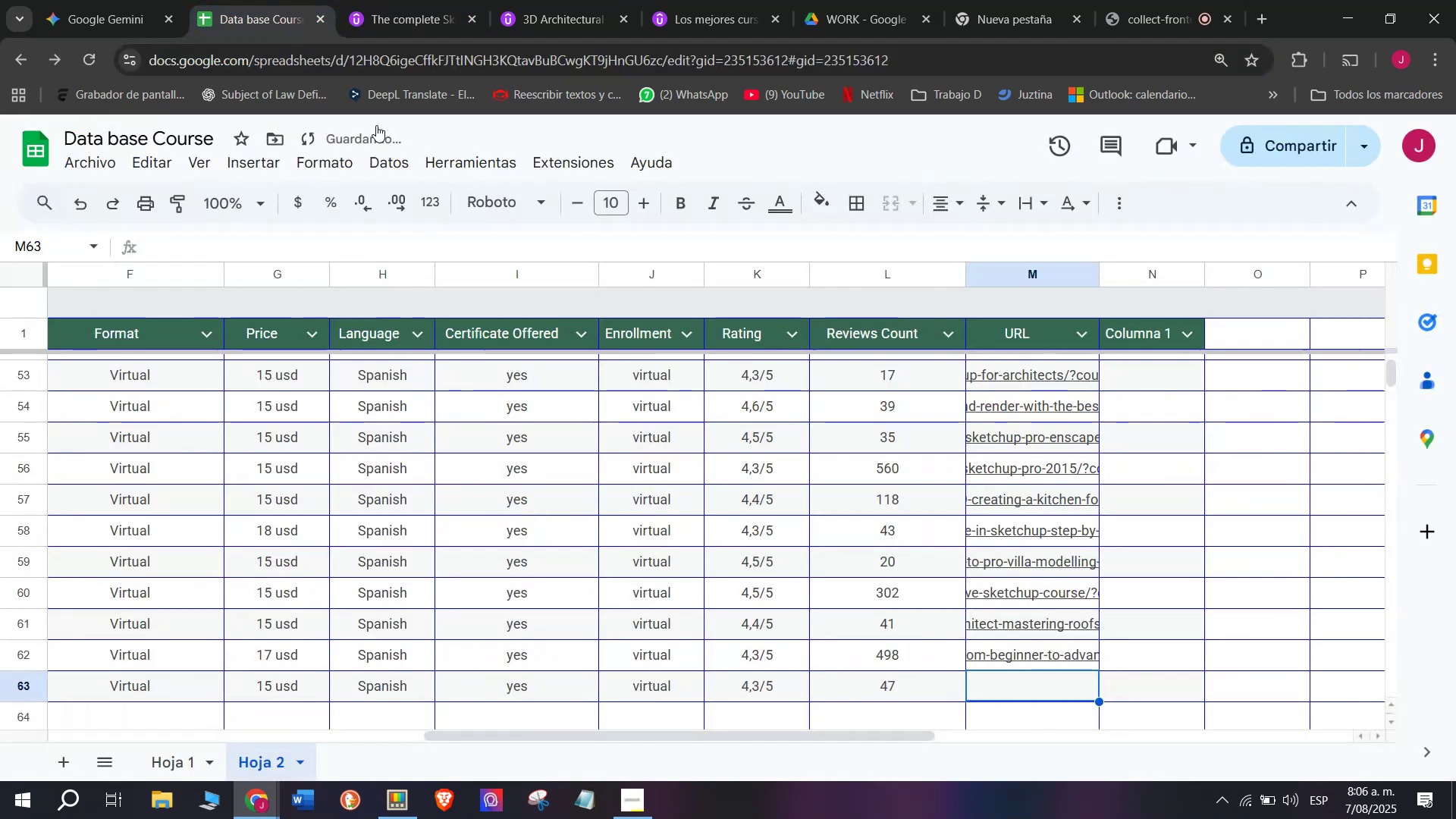 
key(Control+ControlLeft)
 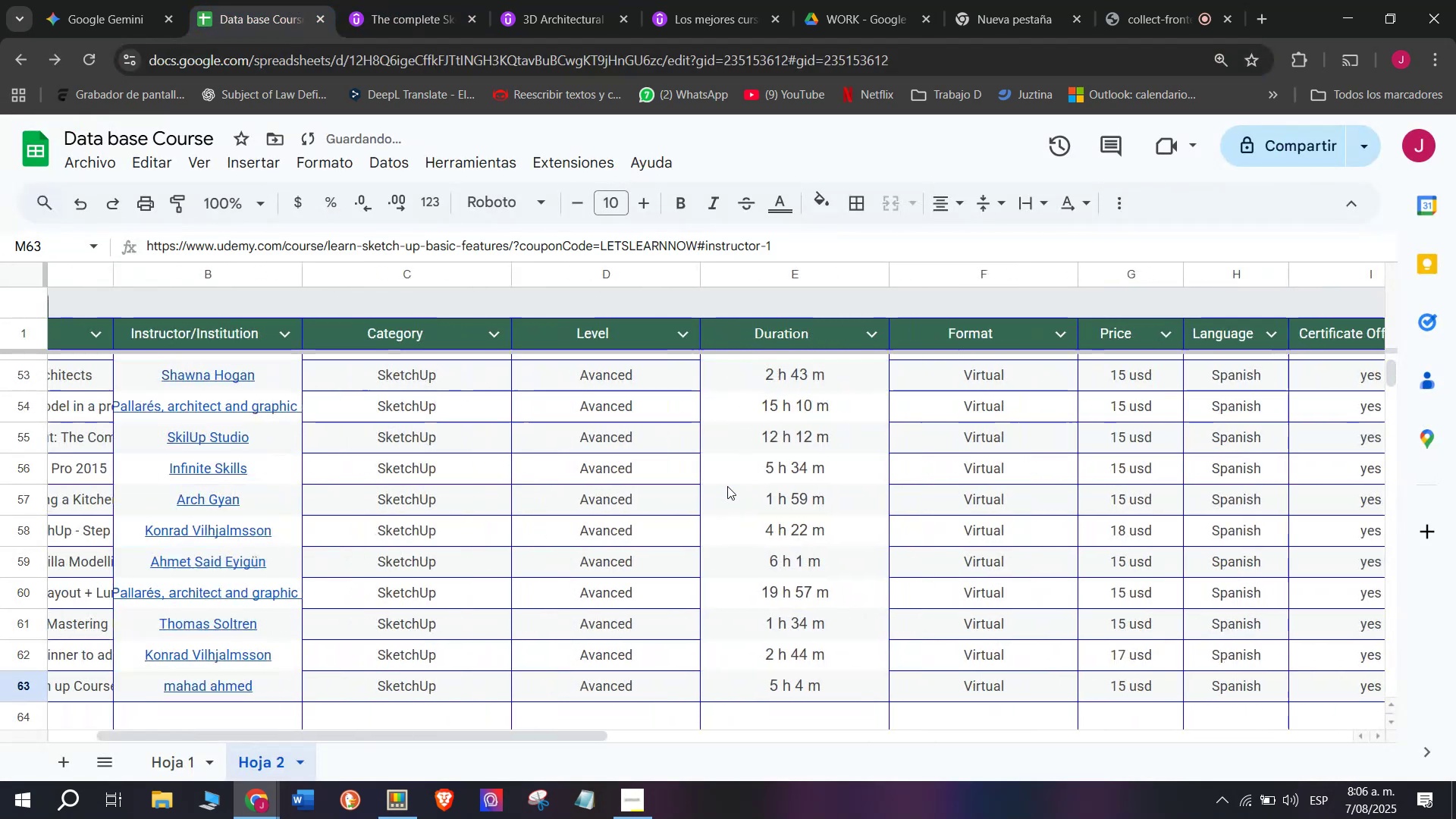 
key(Z)
 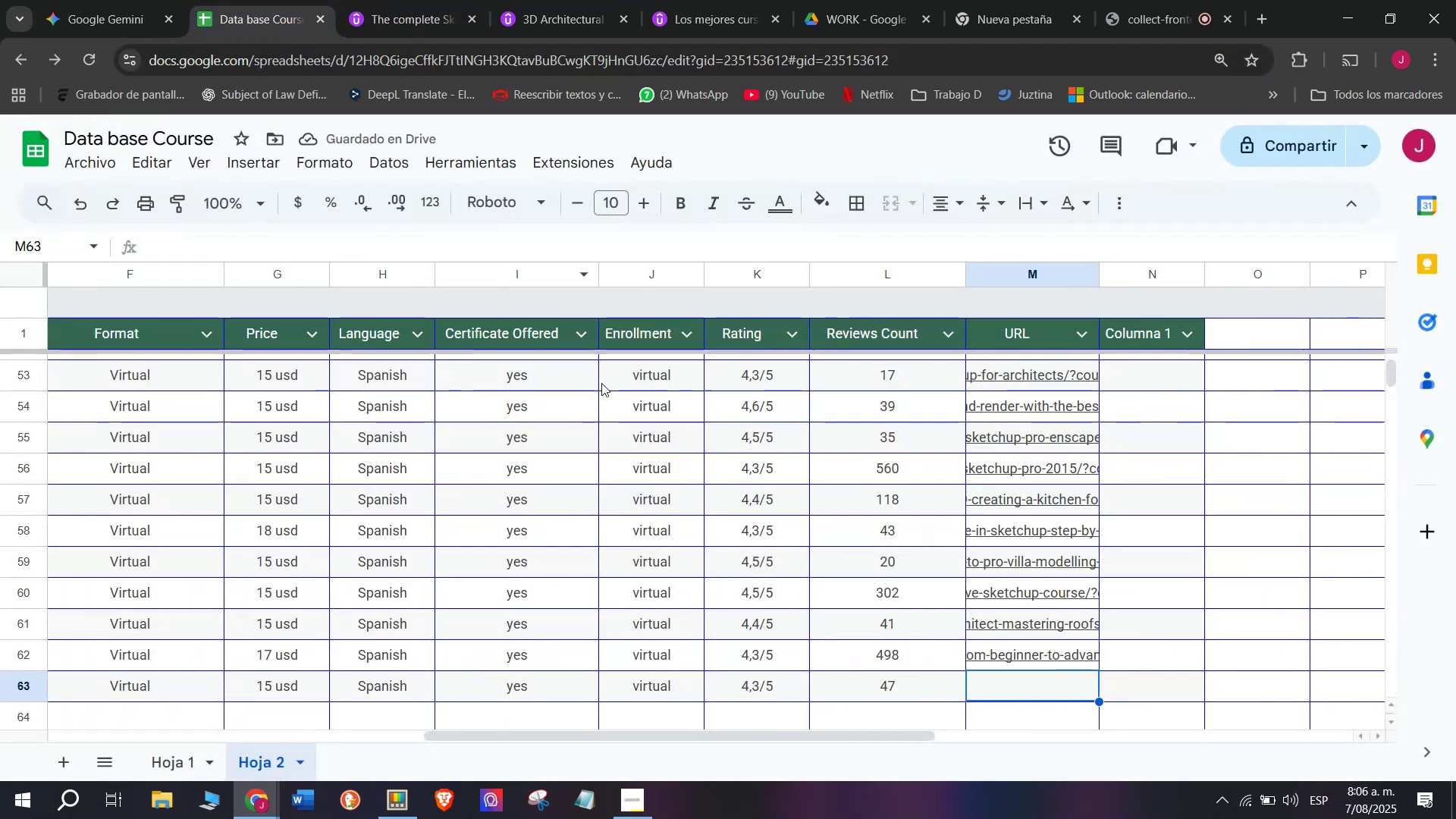 
key(Control+V)
 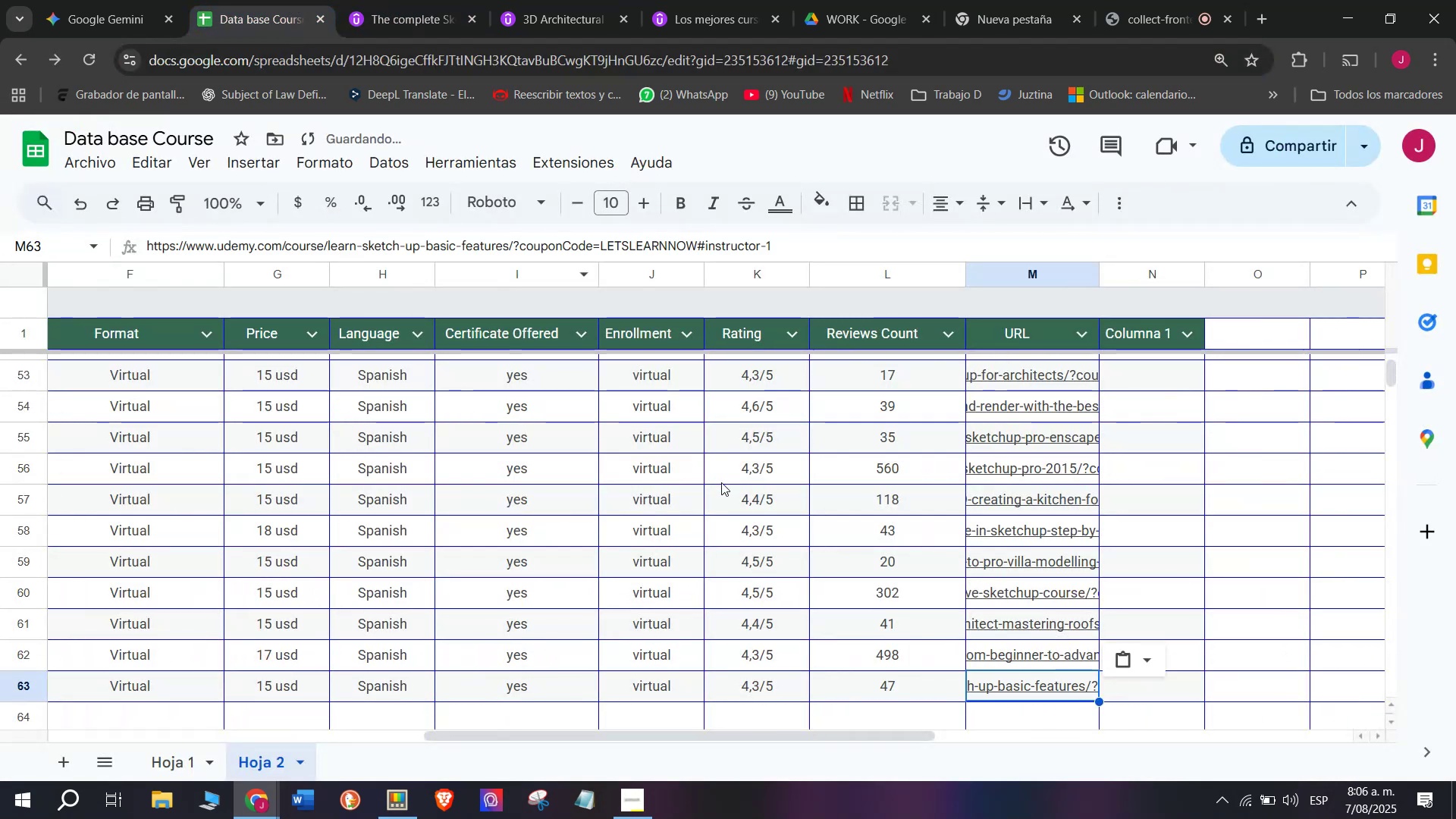 
scroll: coordinate [328, 437], scroll_direction: up, amount: 7.0
 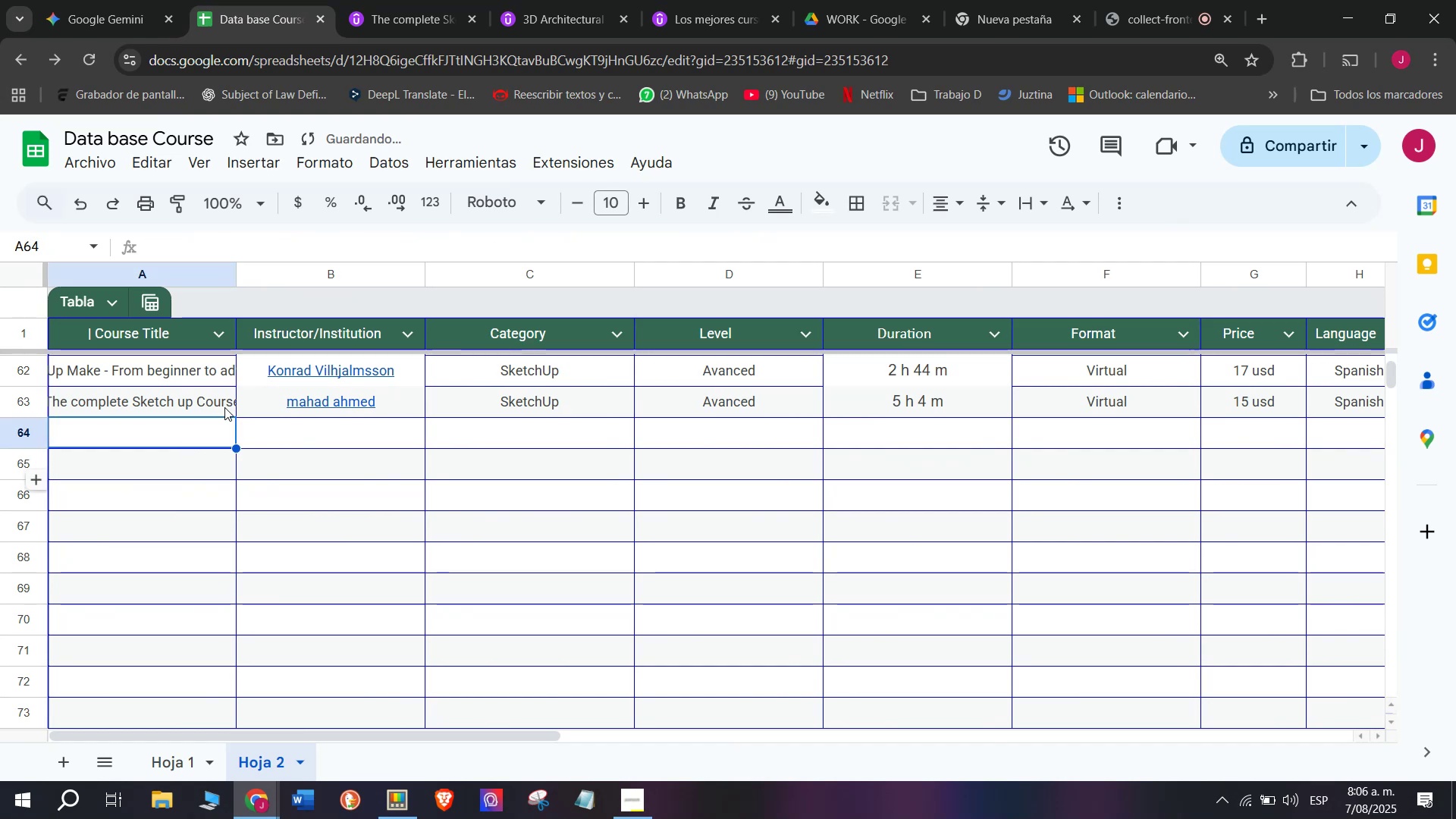 
left_click([444, 0])
 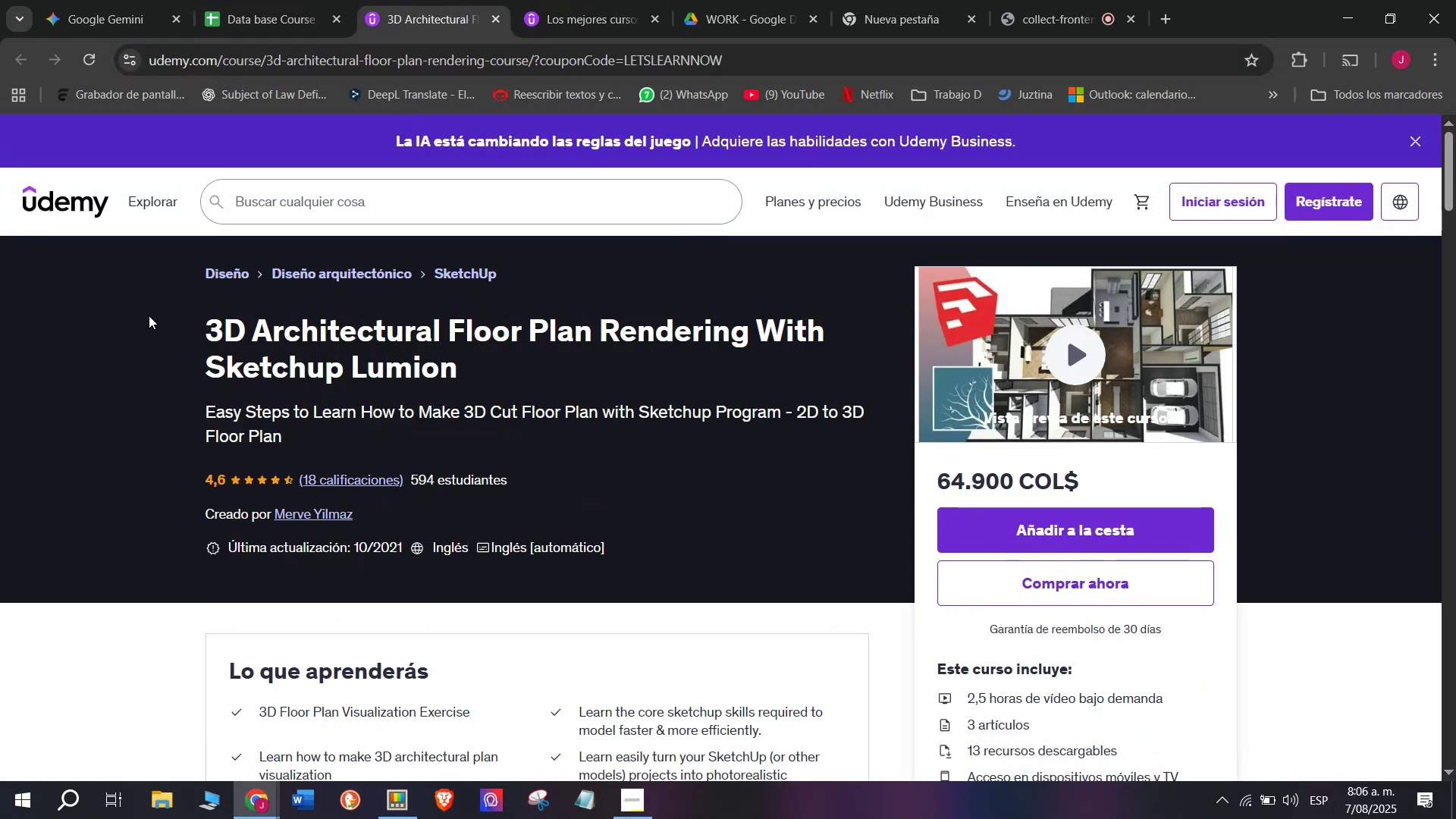 
left_click_drag(start_coordinate=[186, 314], to_coordinate=[498, 365])
 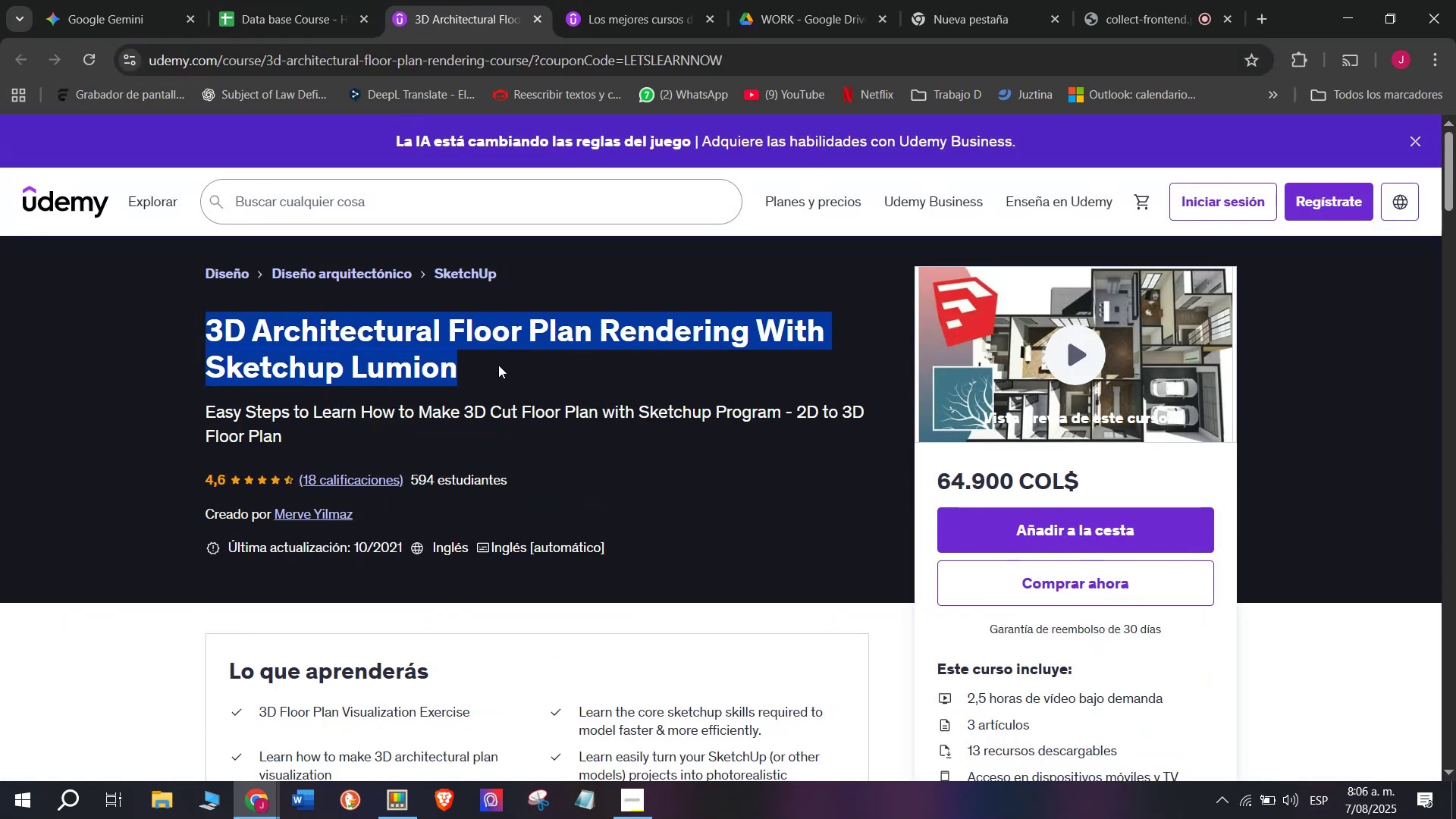 
key(Control+ControlLeft)
 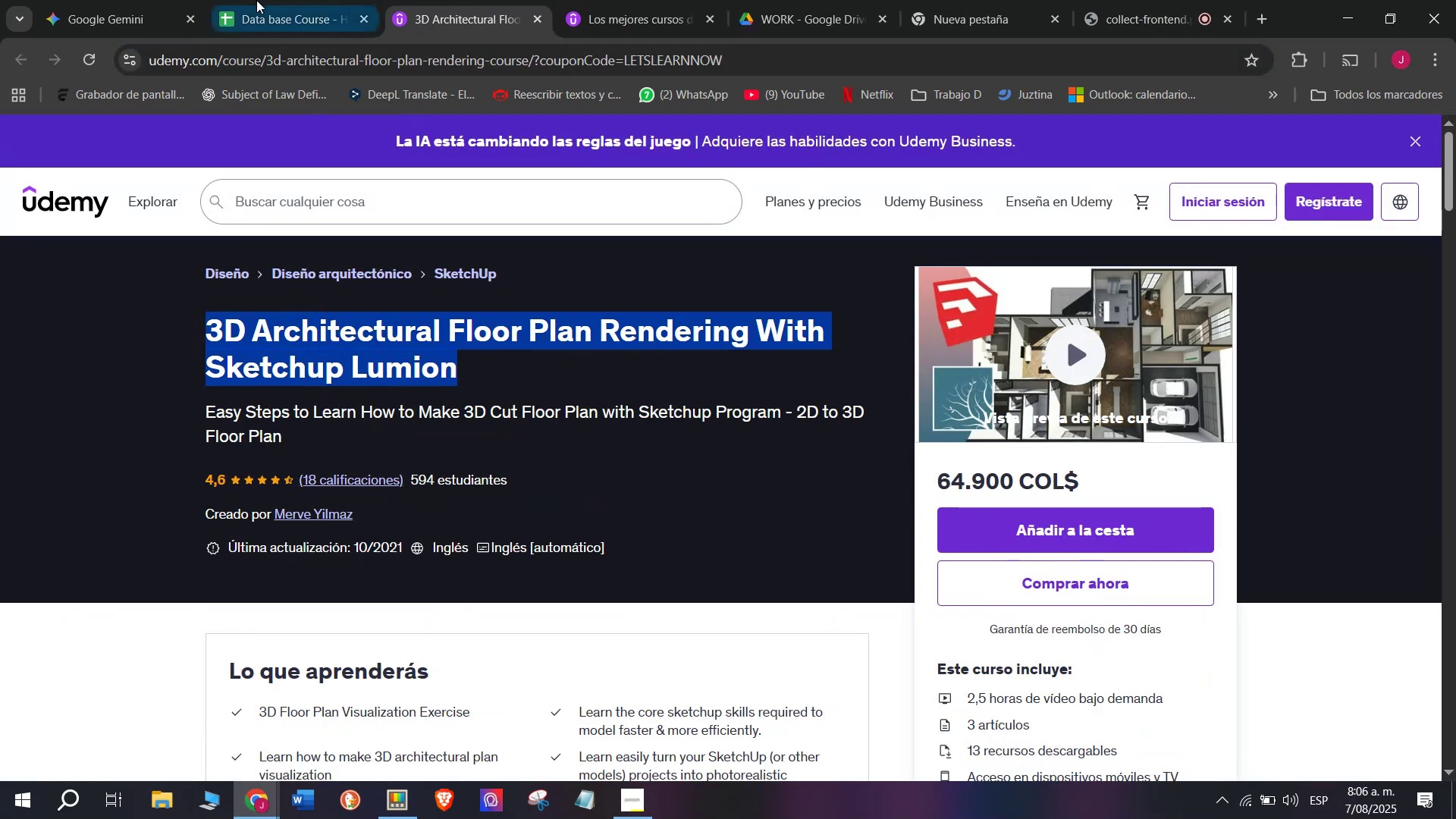 
key(Break)
 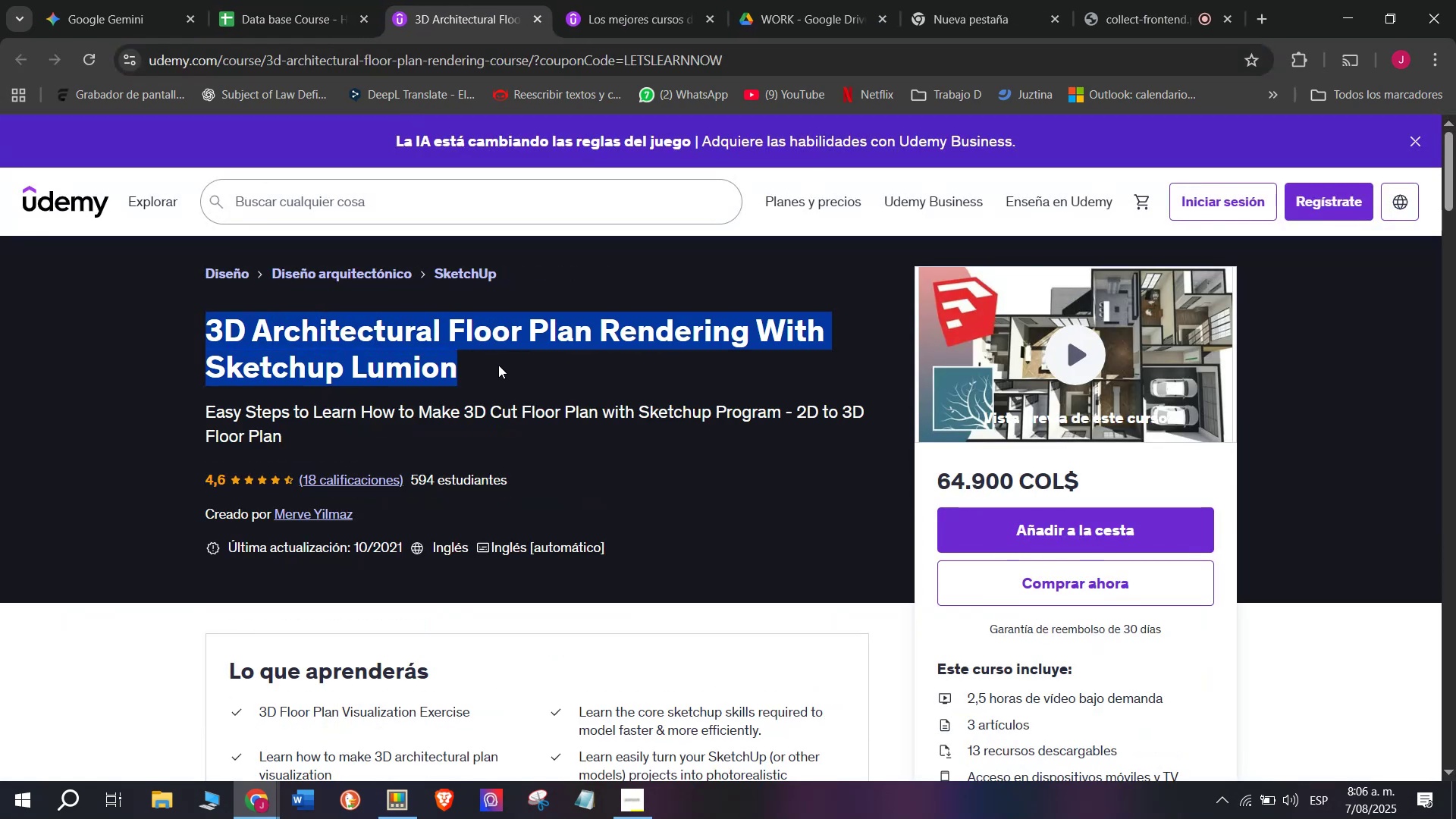 
key(Control+C)
 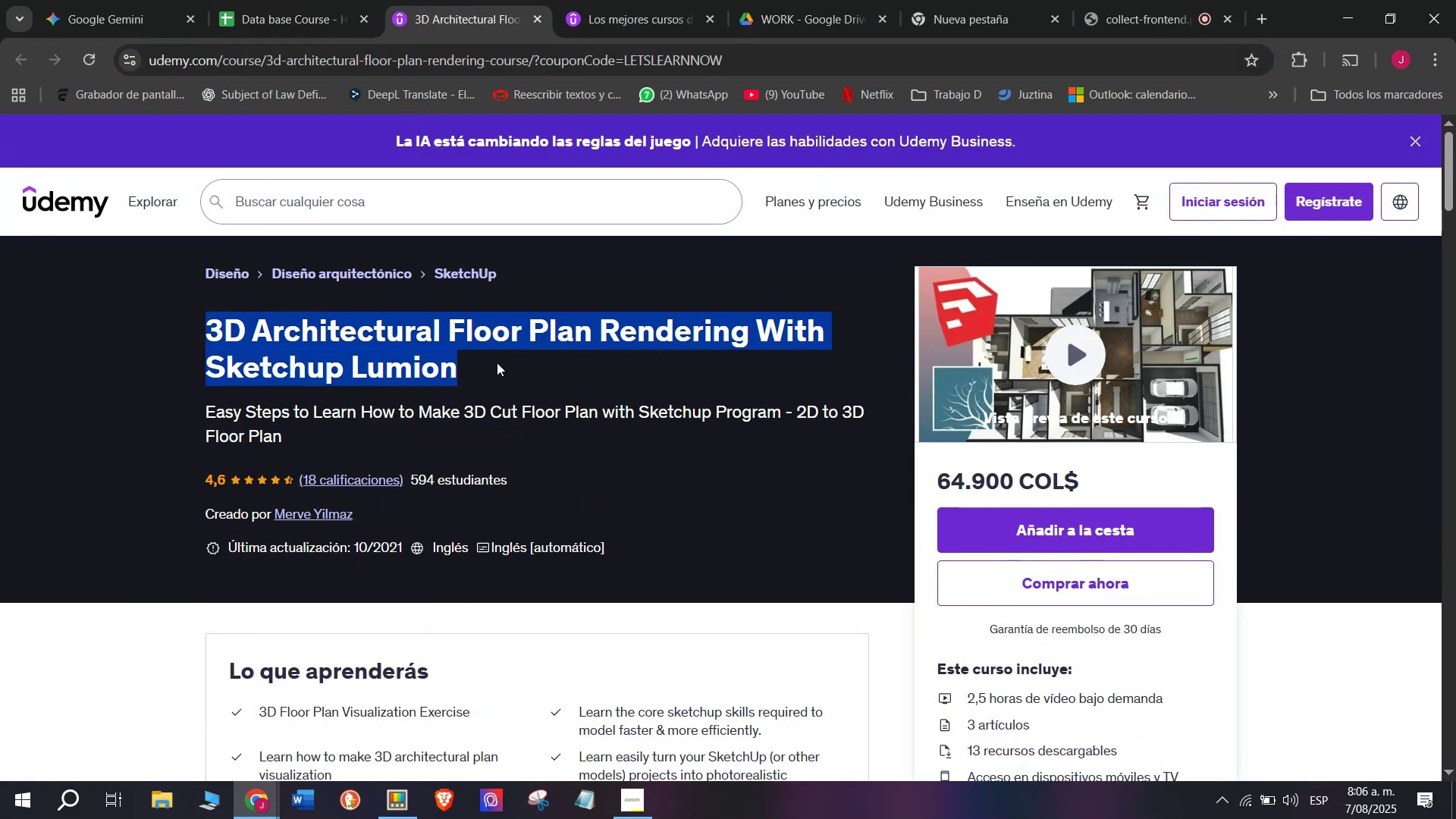 
key(Break)
 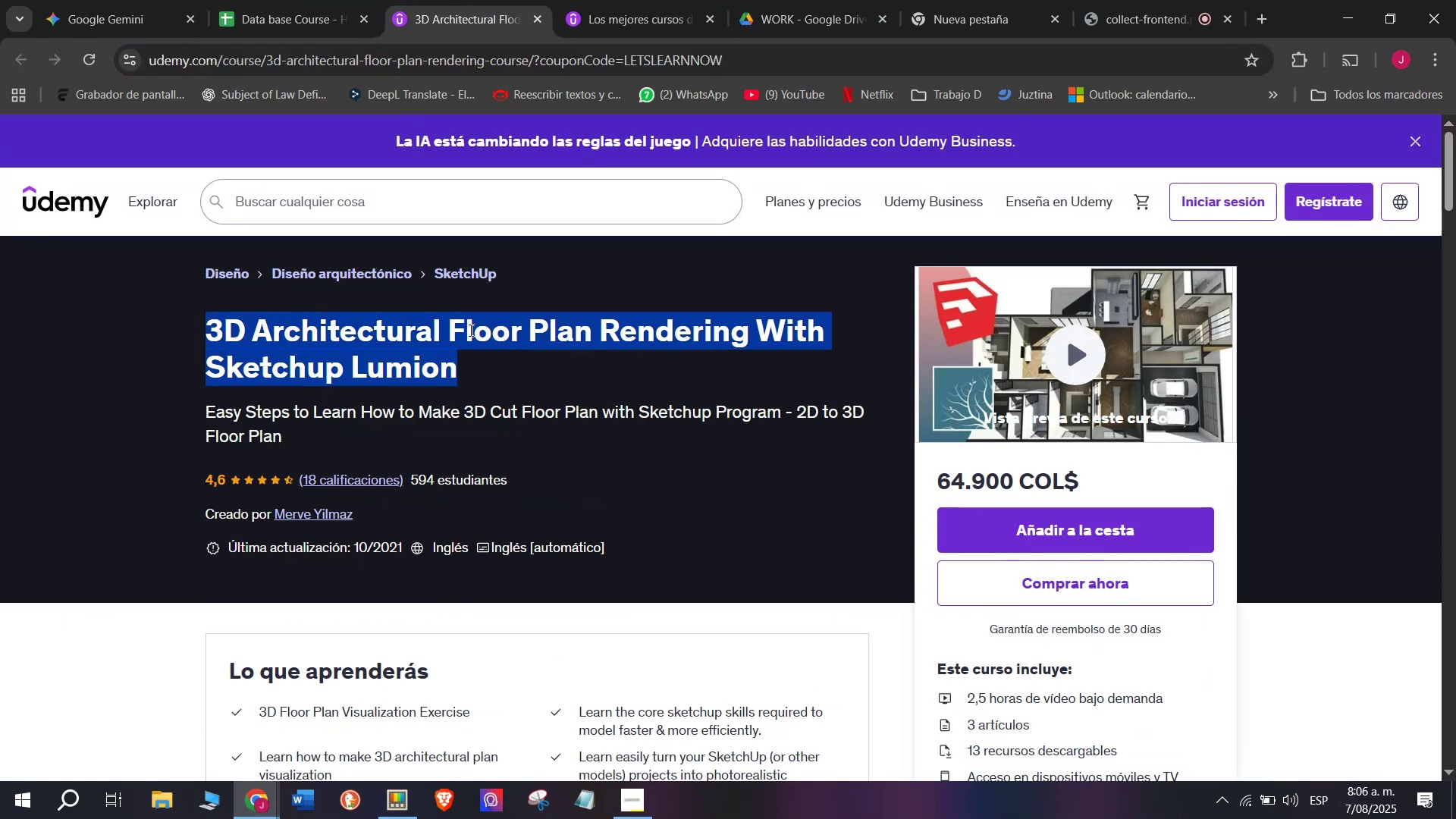 
key(Control+ControlLeft)
 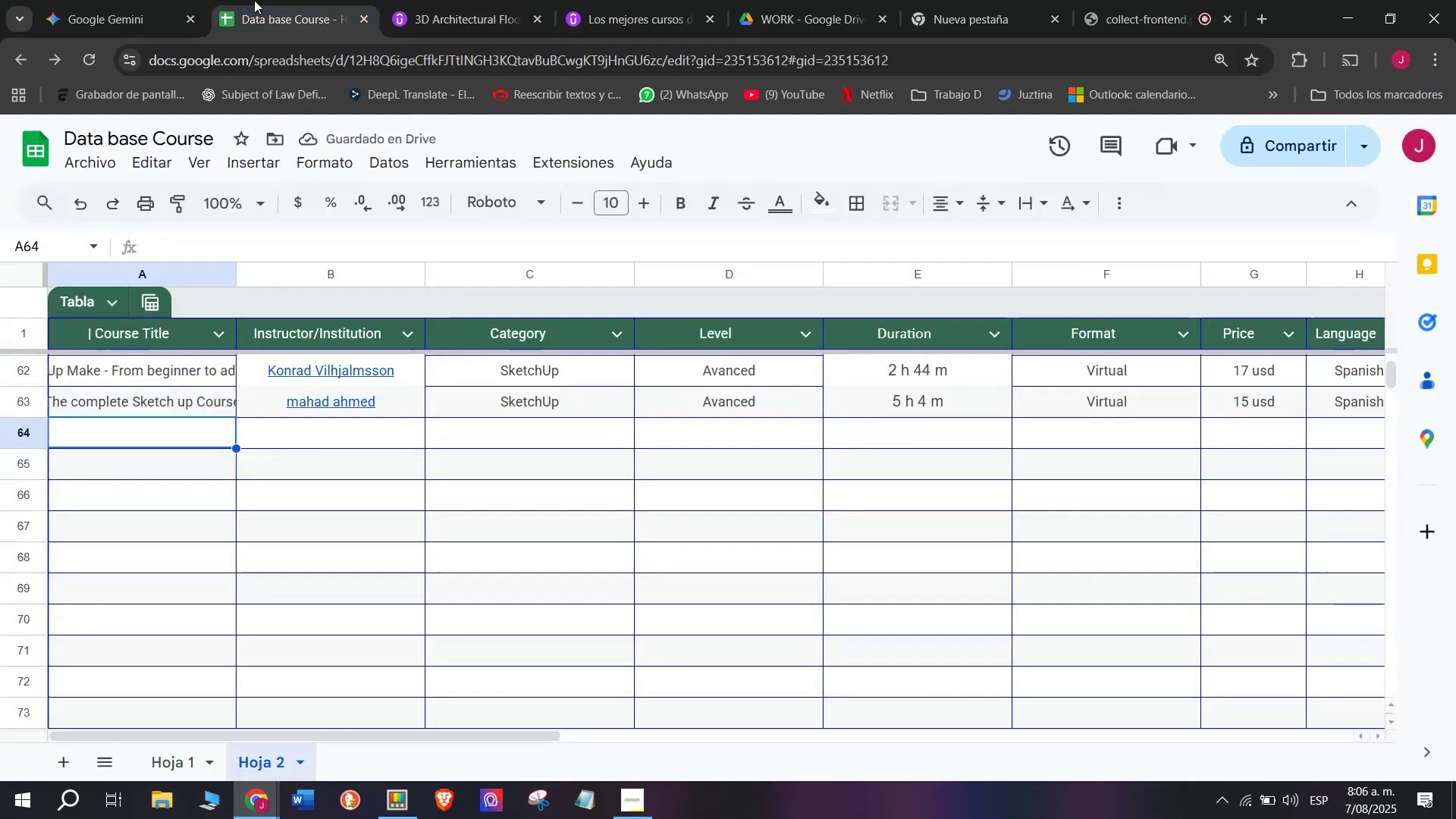 
key(Control+C)
 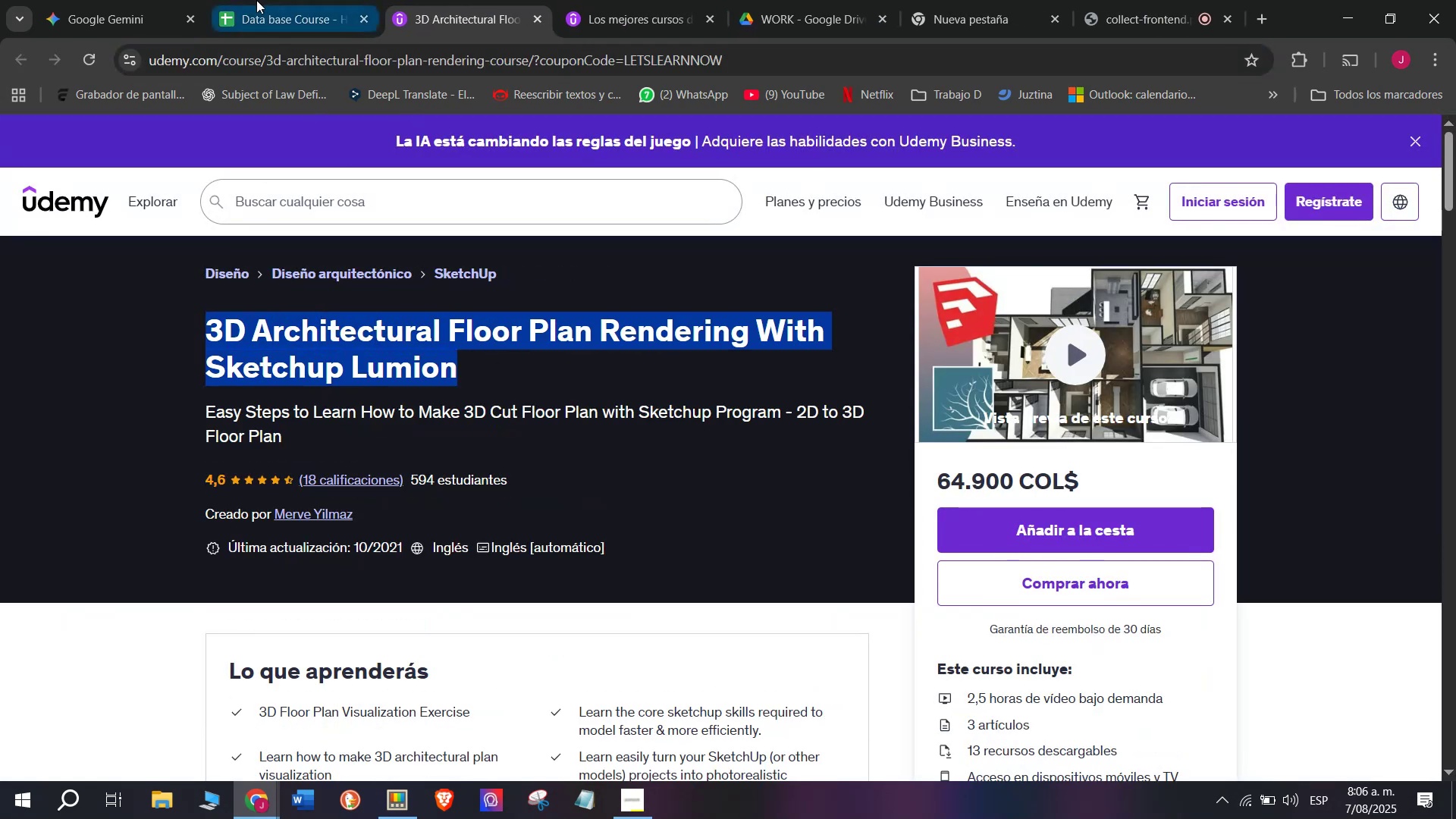 
left_click([254, 0])
 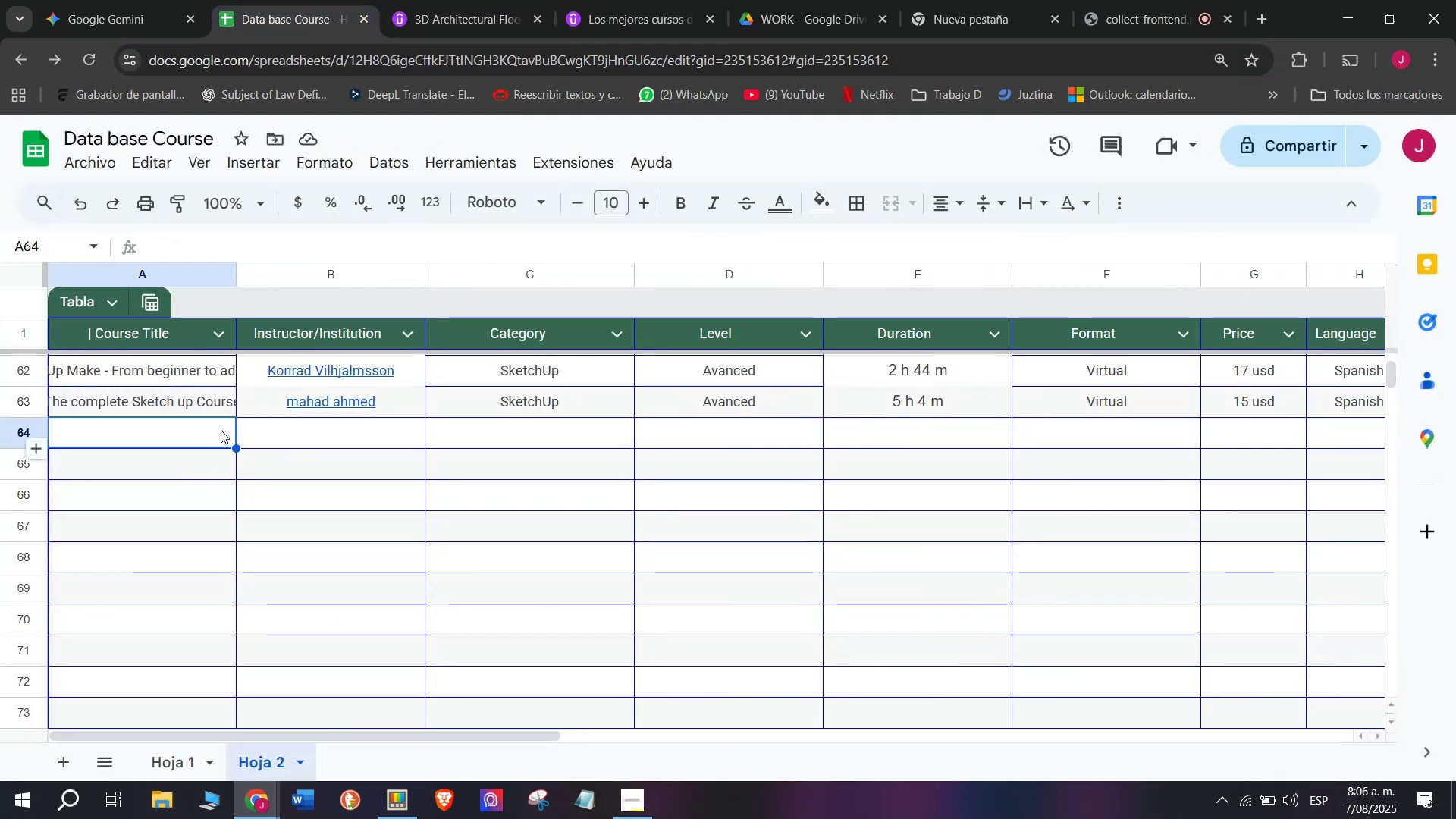 
double_click([221, 430])
 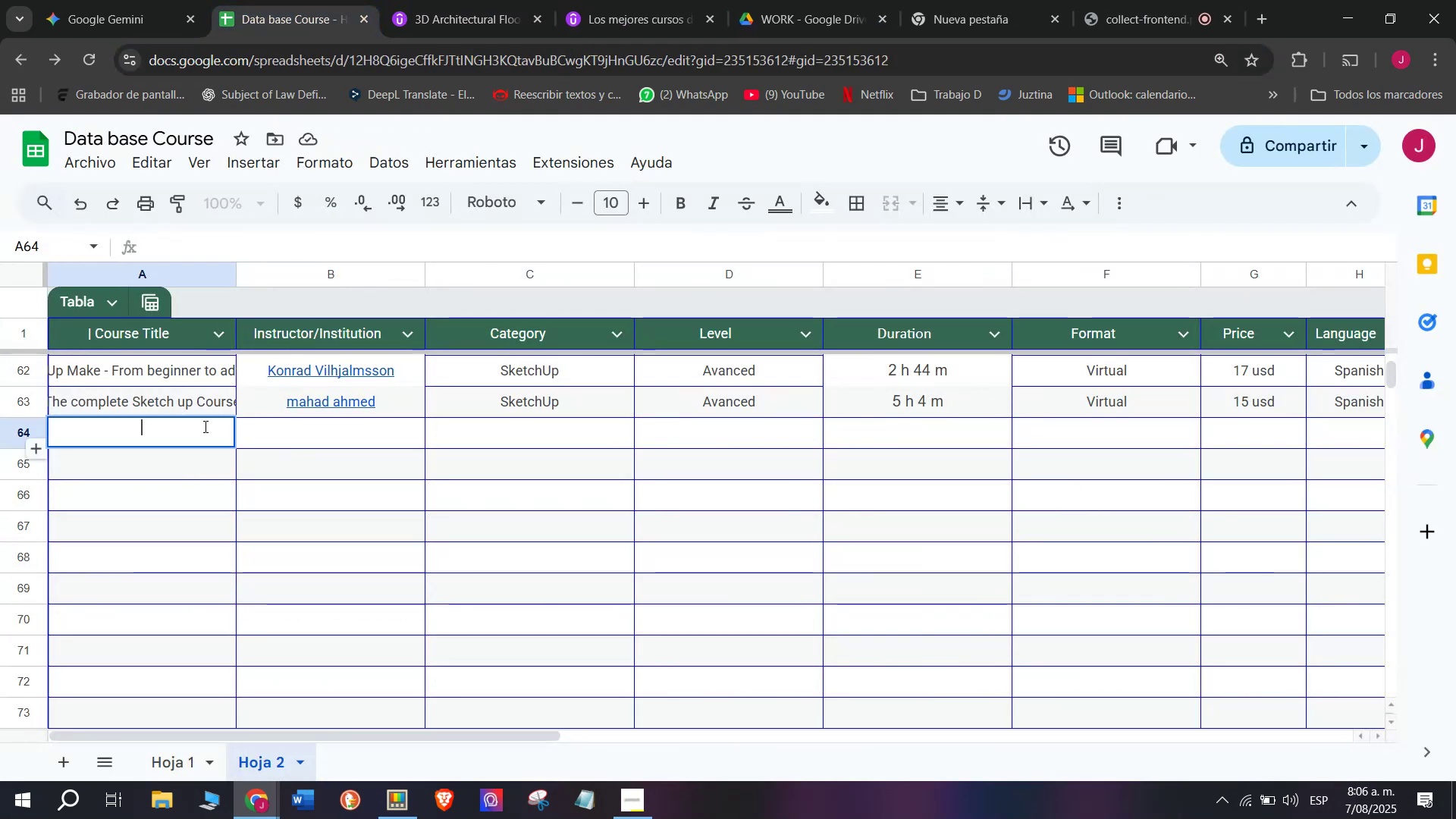 
key(Control+ControlLeft)
 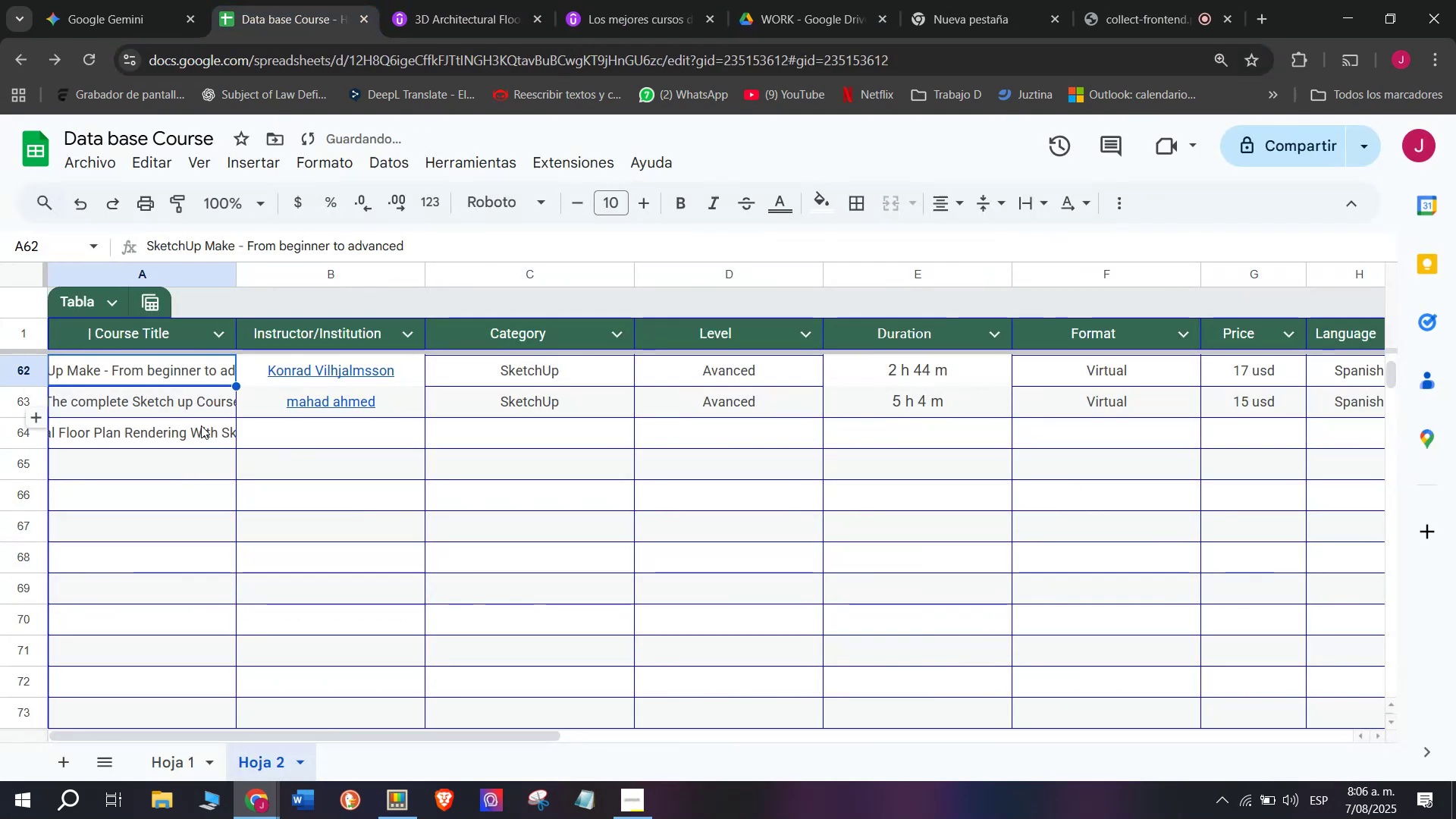 
key(Z)
 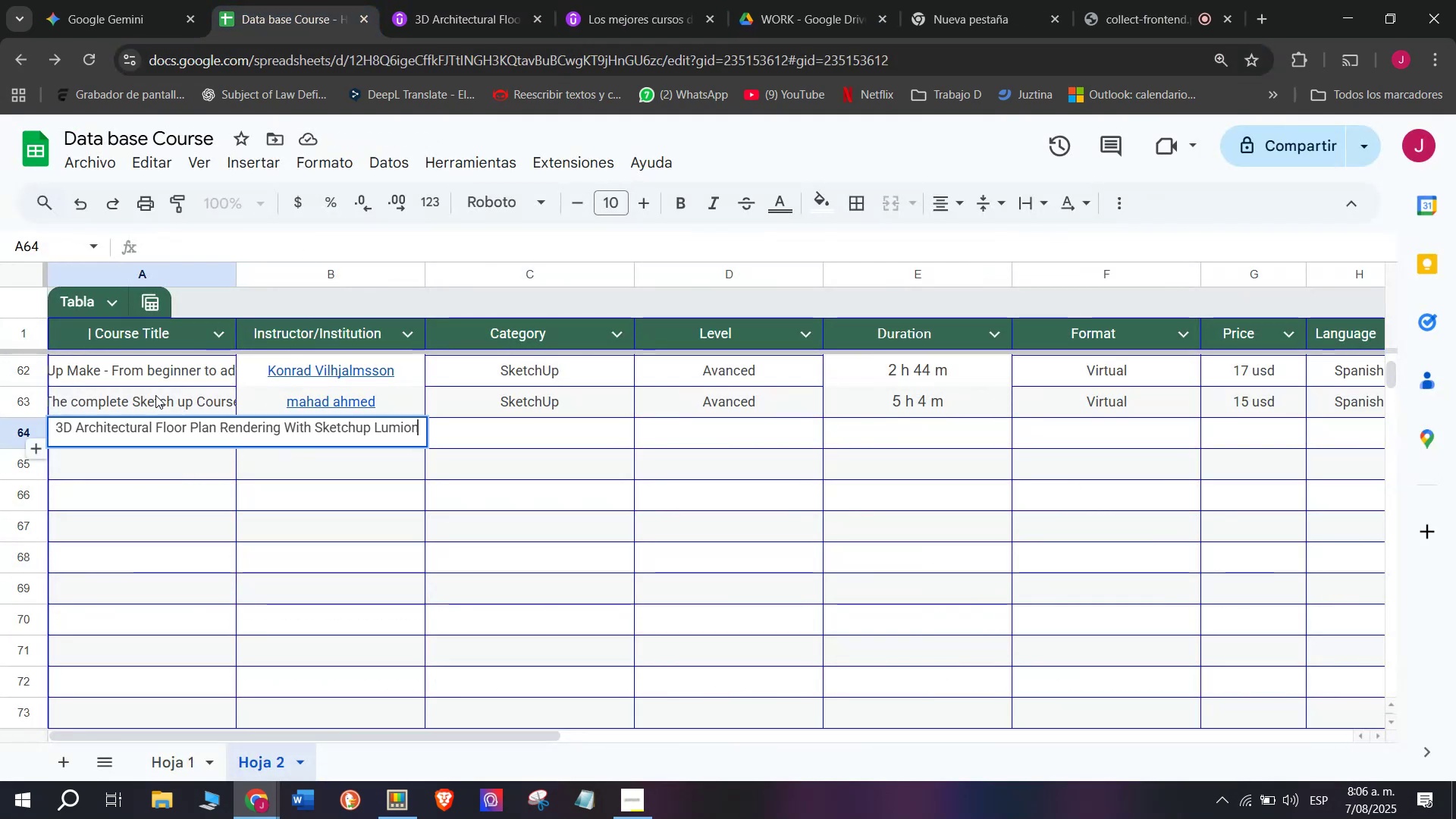 
key(Control+V)
 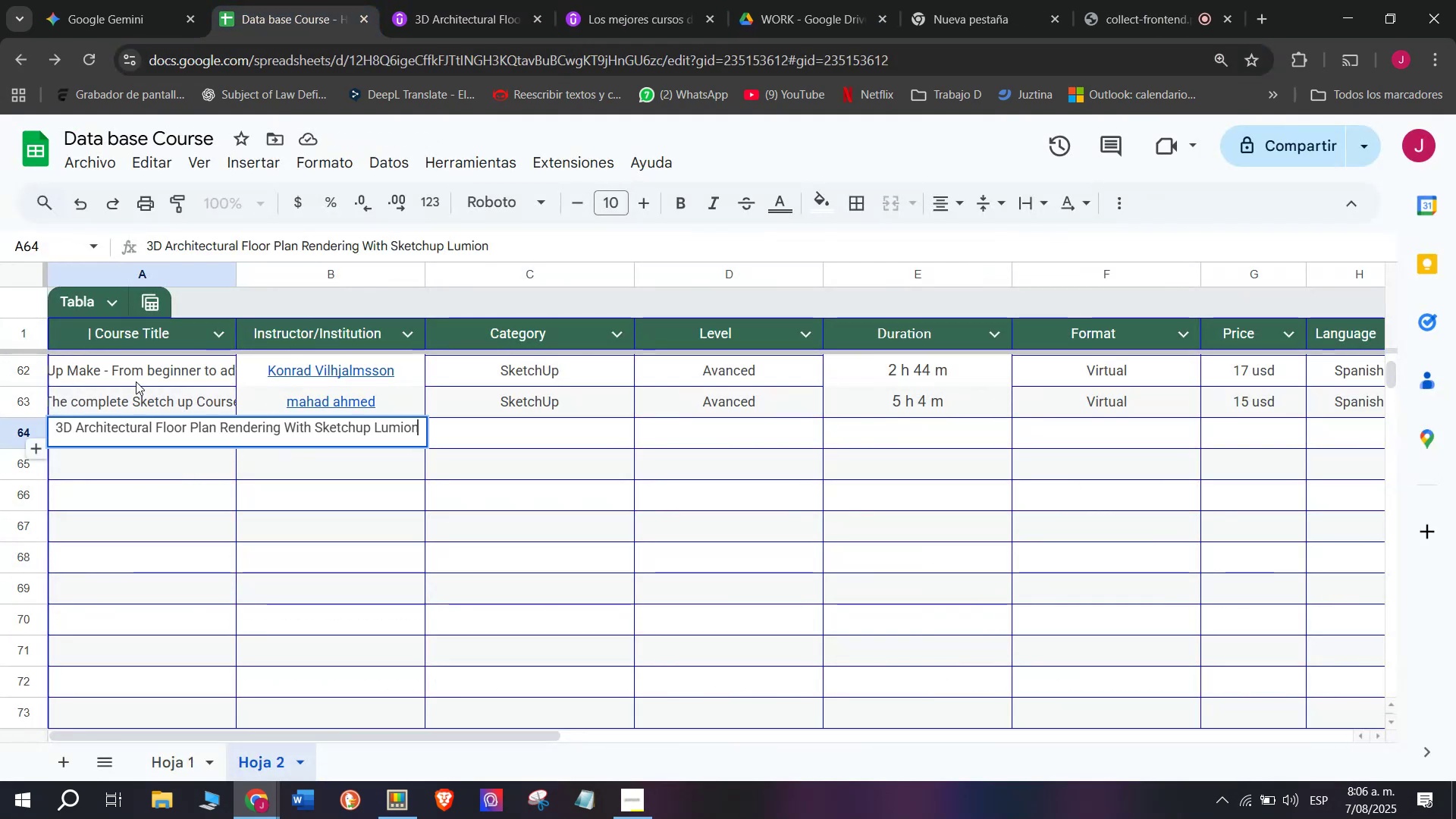 
triple_click([136, 381])
 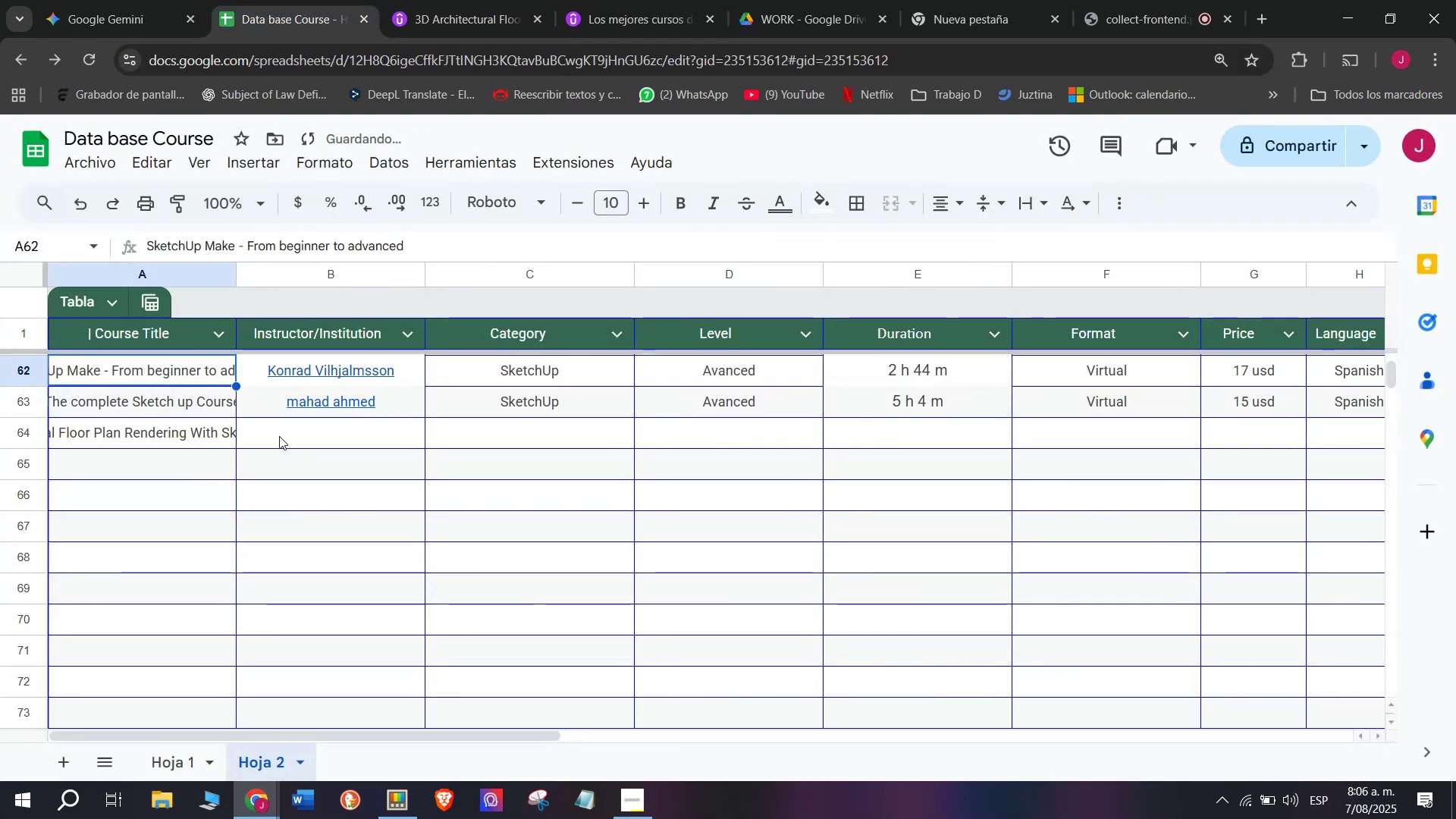 
triple_click([281, 436])
 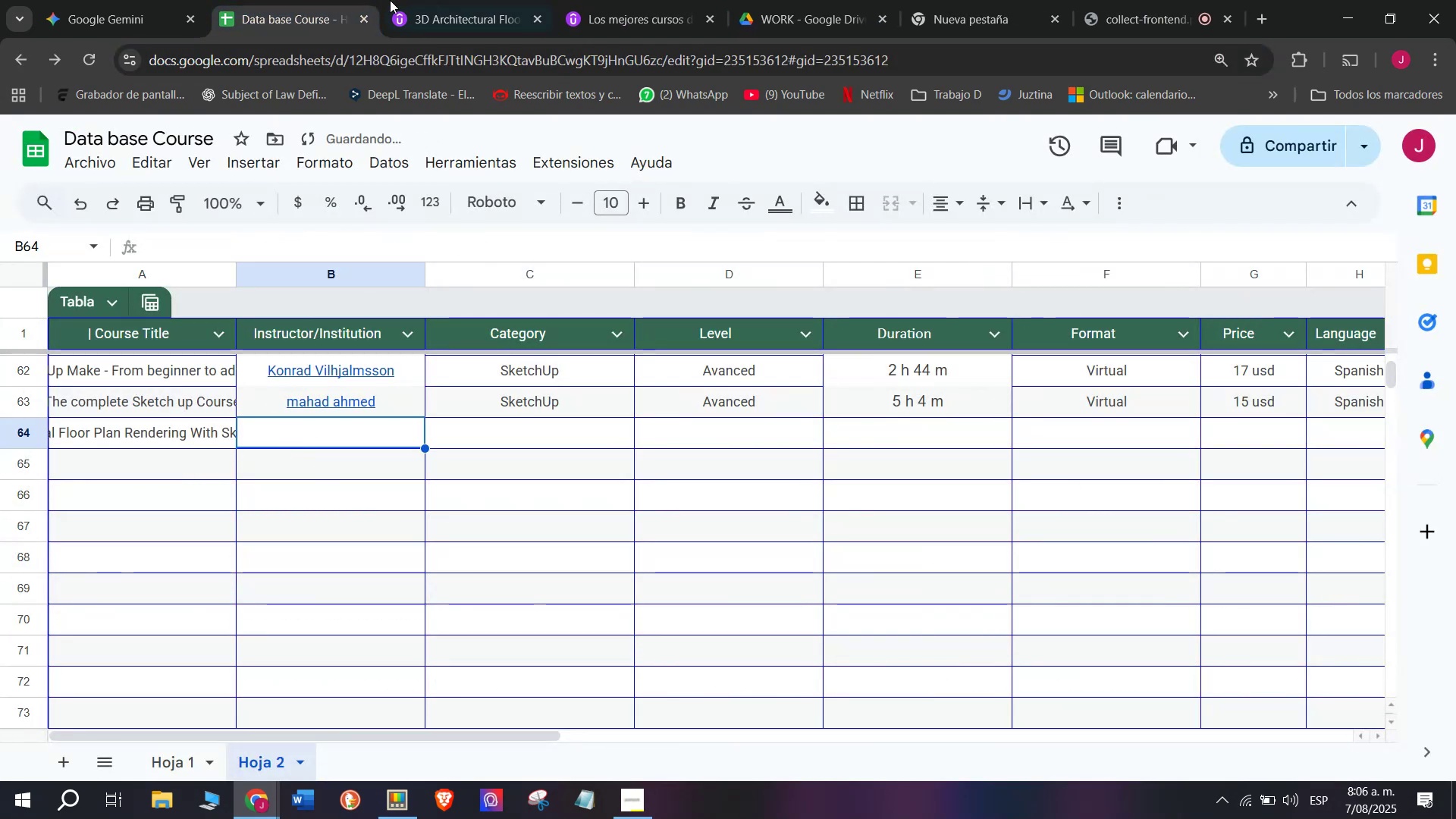 
left_click([426, 0])
 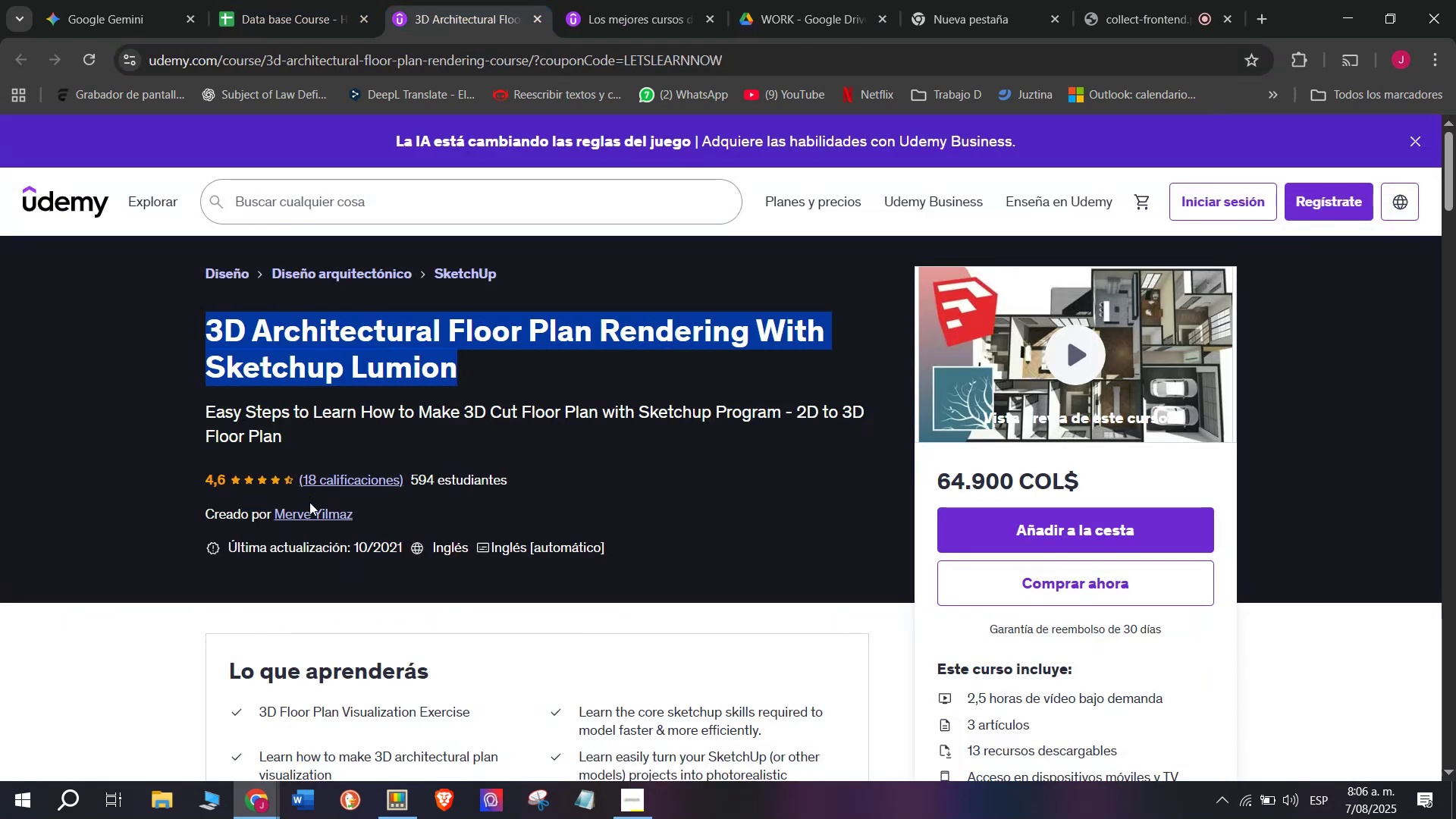 
left_click([310, 508])
 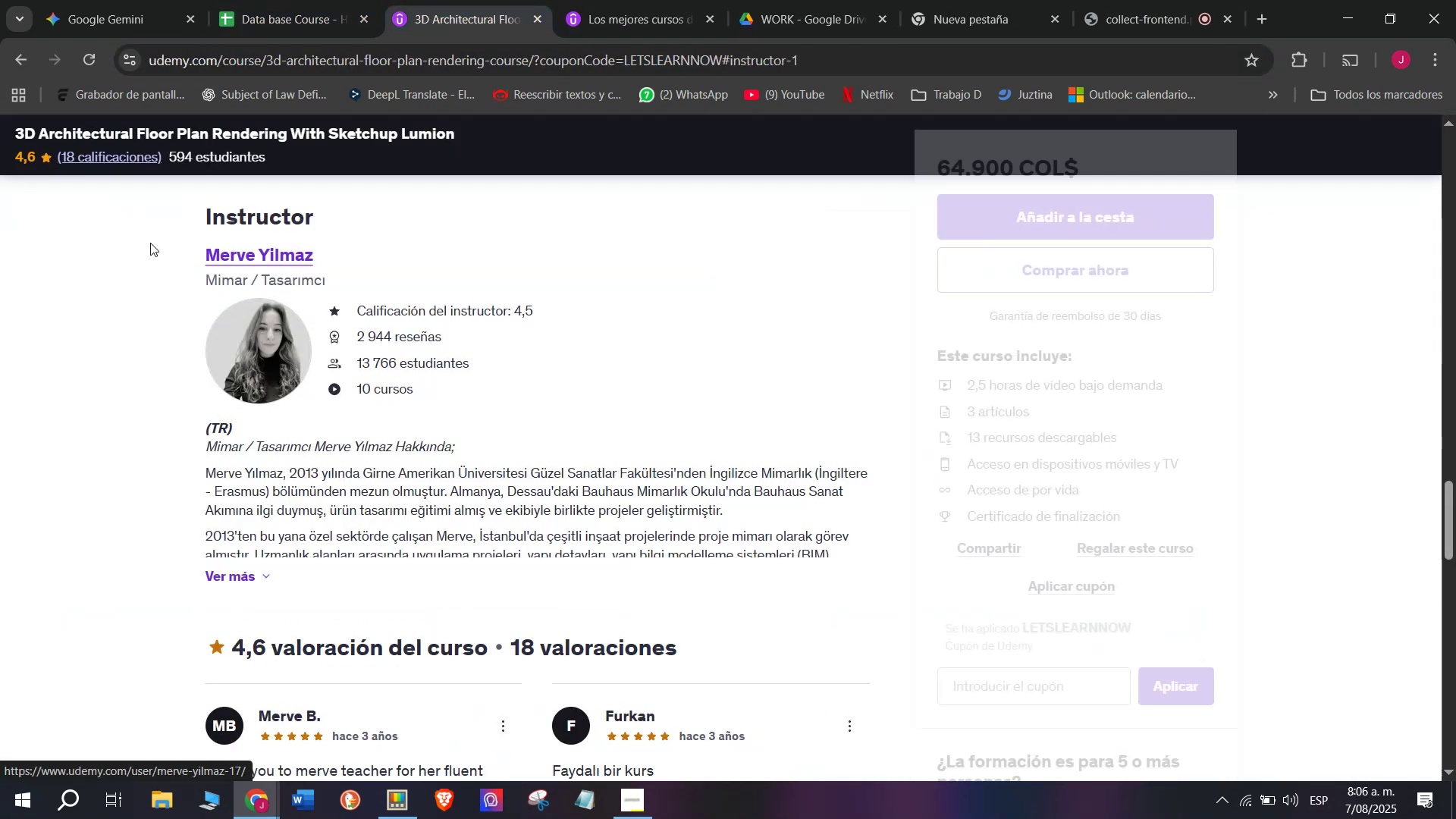 
left_click_drag(start_coordinate=[174, 248], to_coordinate=[422, 246])
 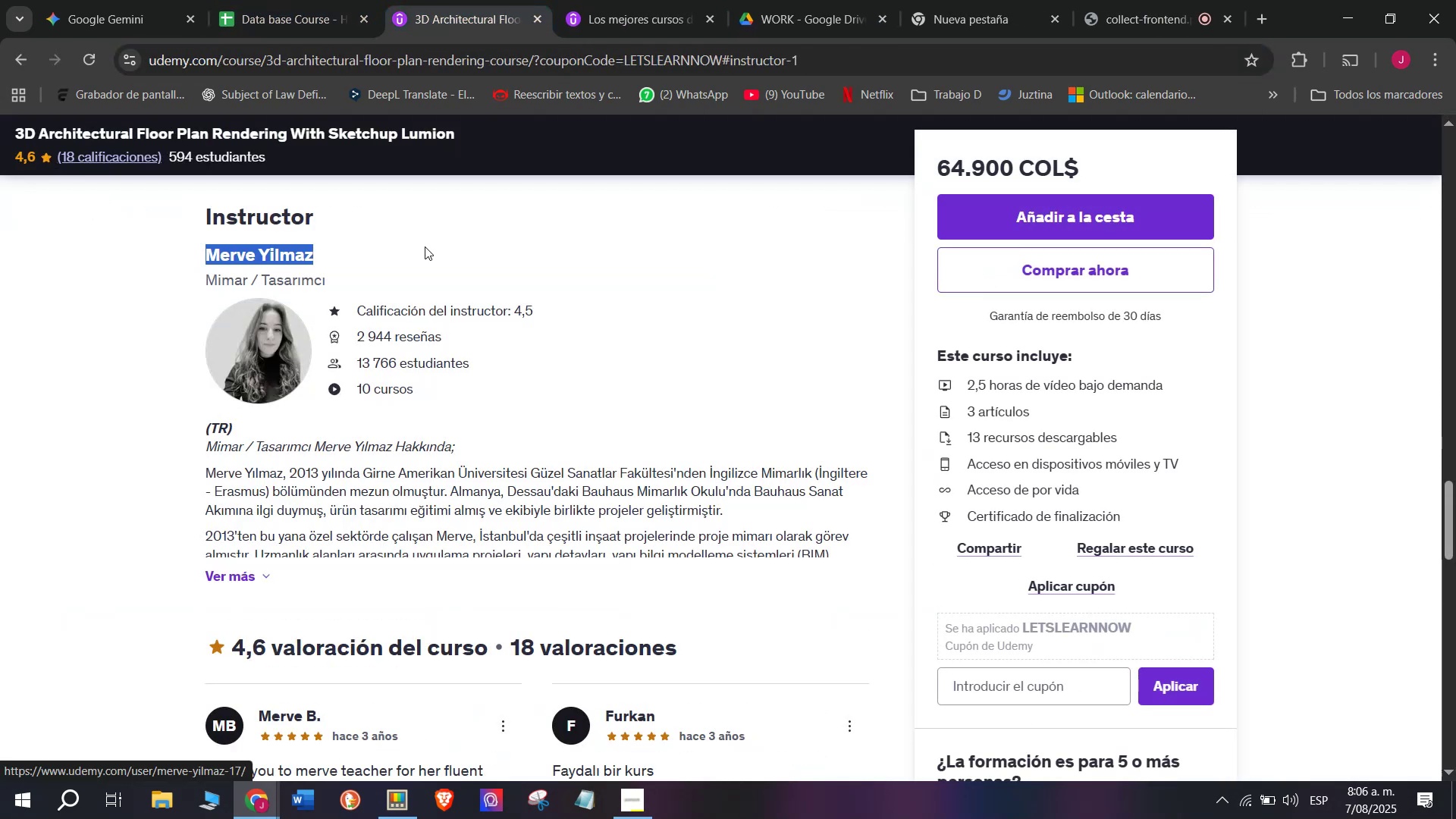 
key(Break)
 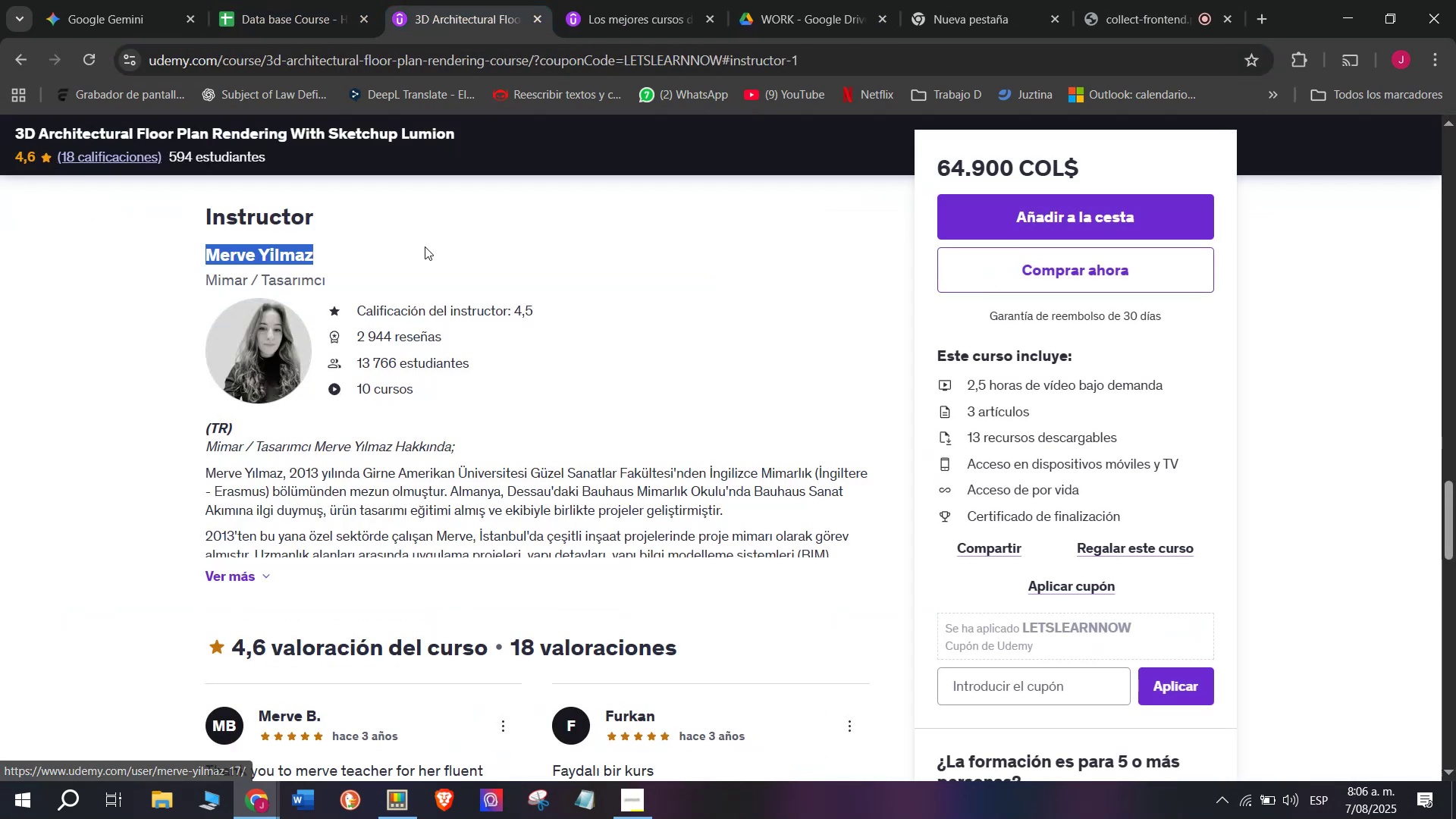 
key(Control+ControlLeft)
 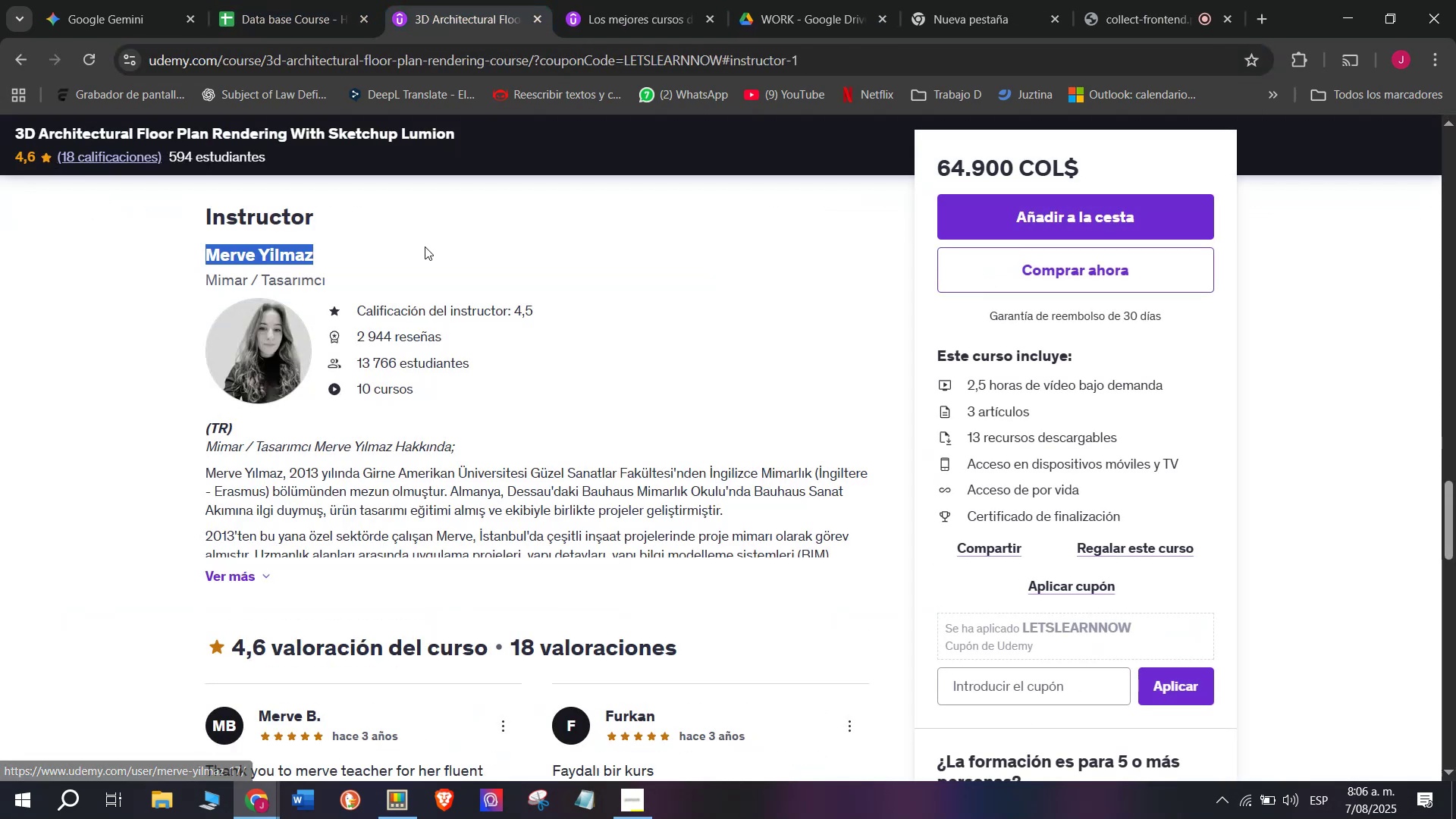 
key(Control+C)
 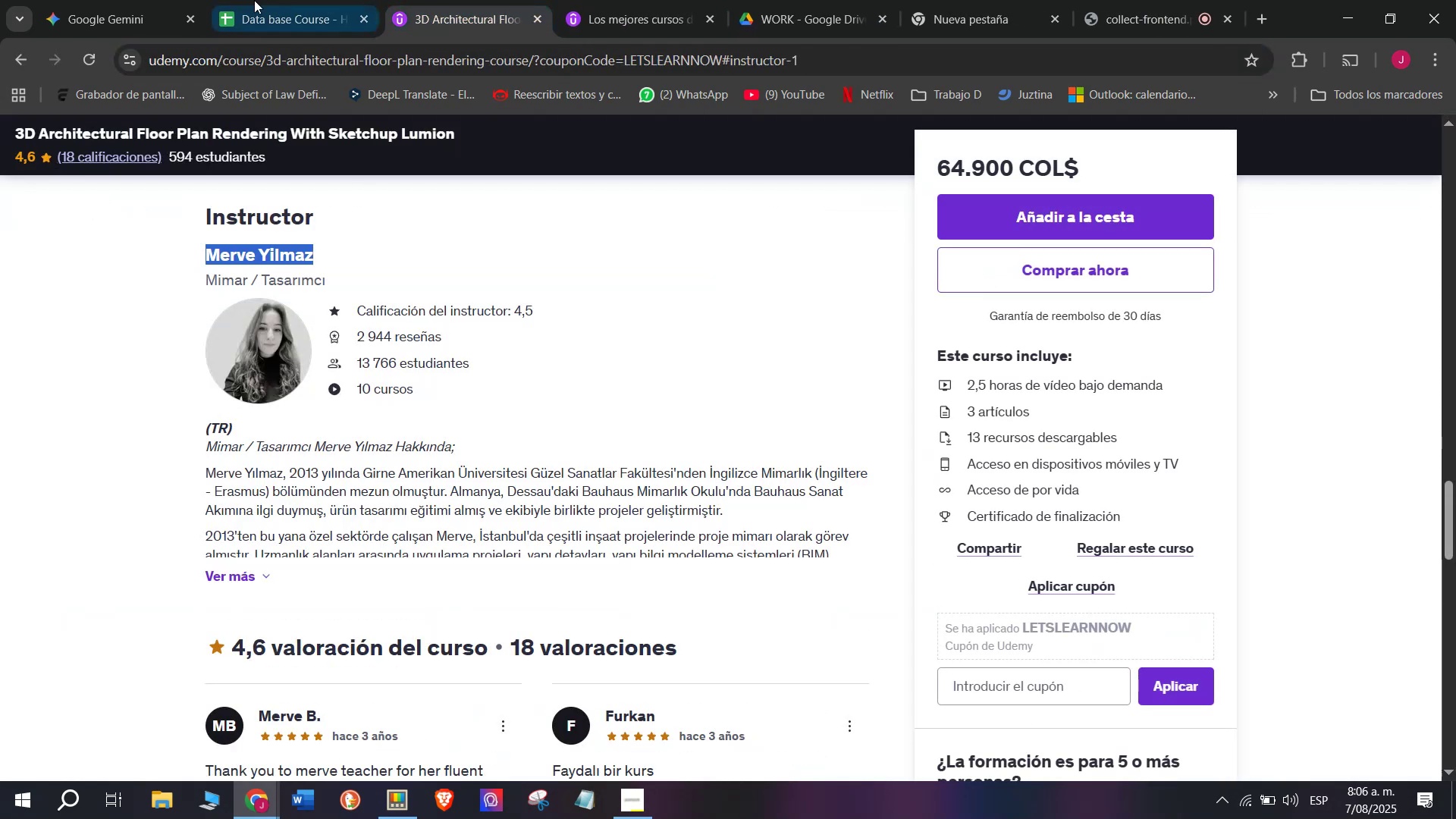 
left_click([254, 0])
 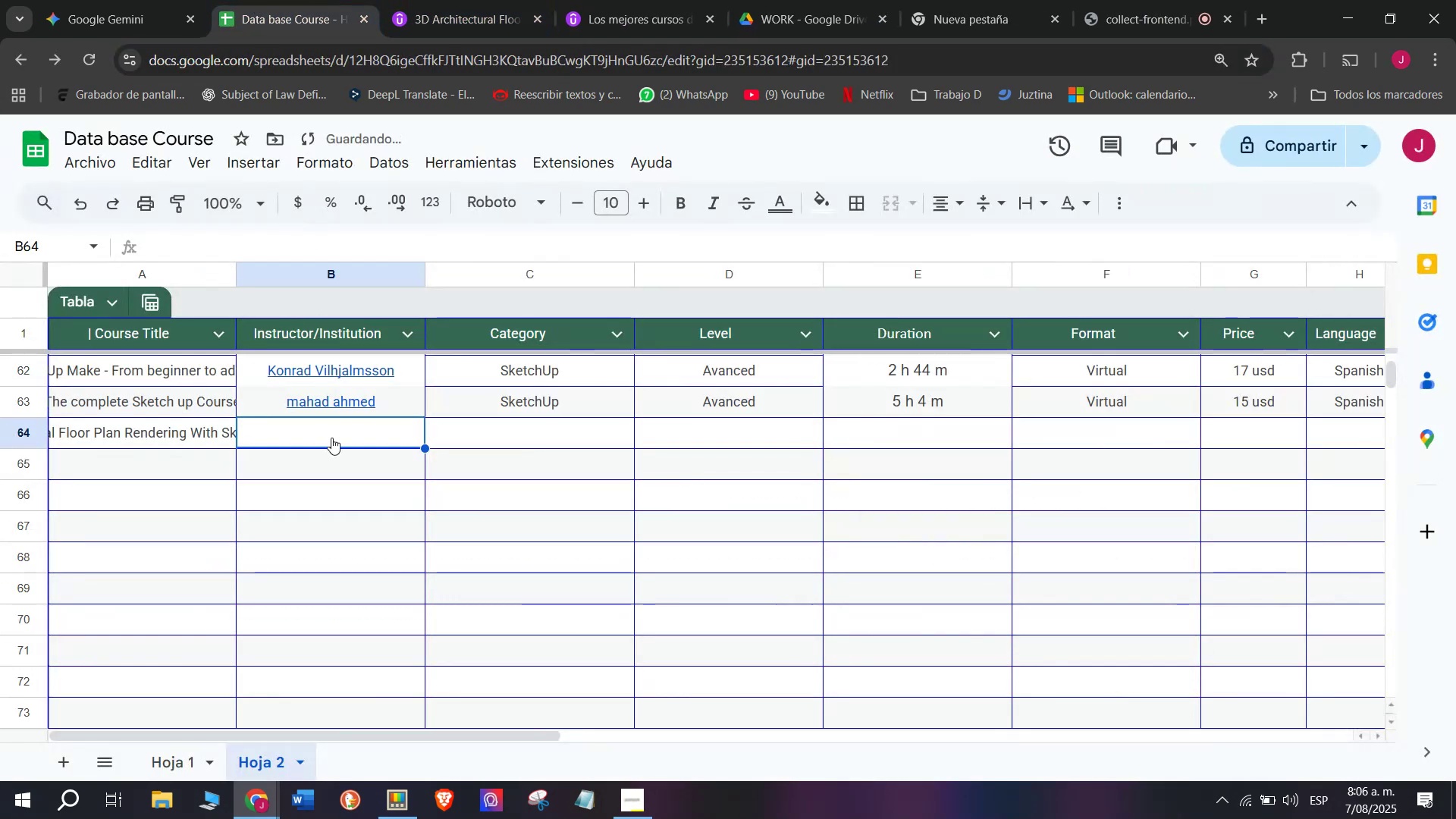 
key(Z)
 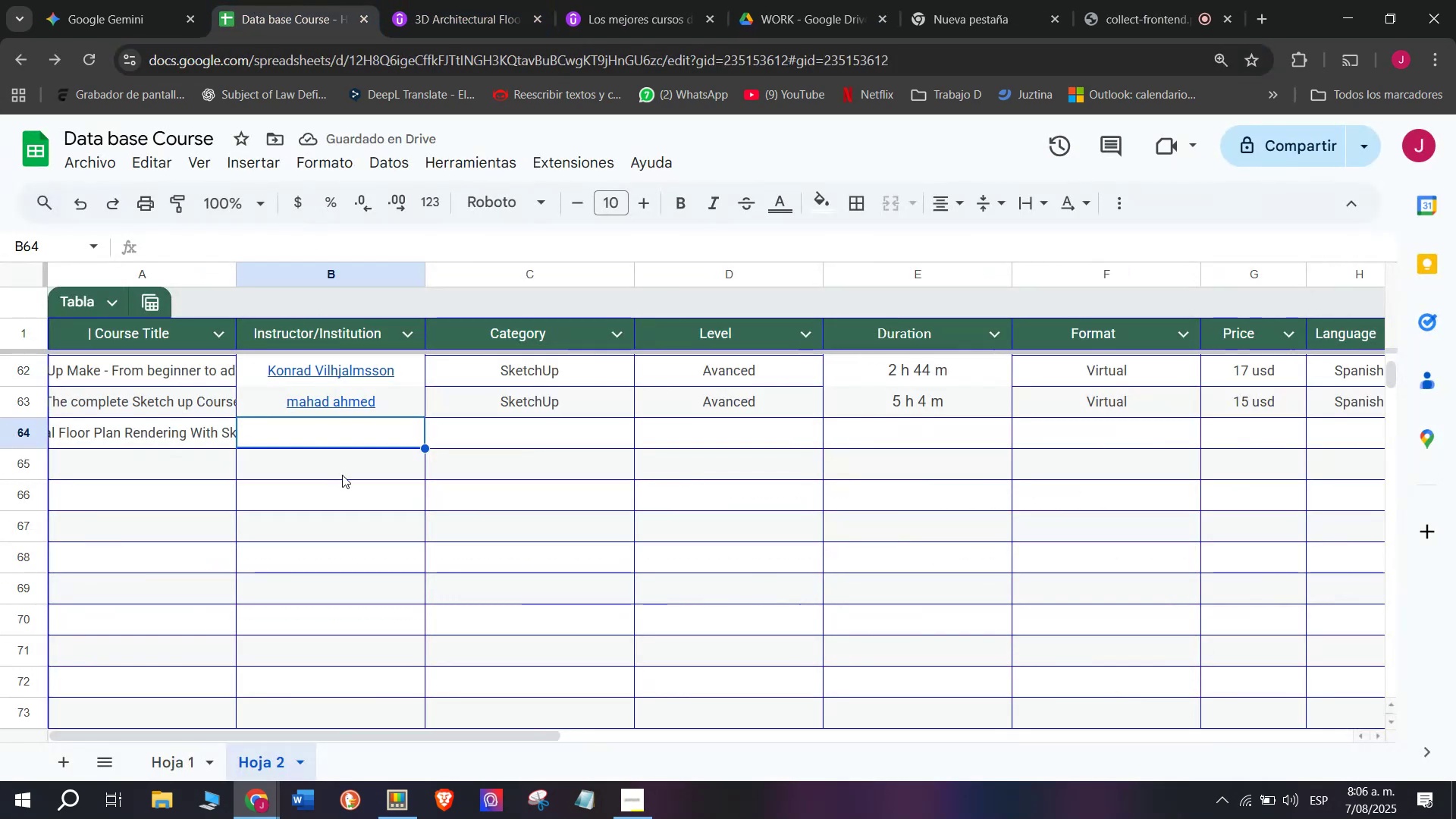 
key(Control+ControlLeft)
 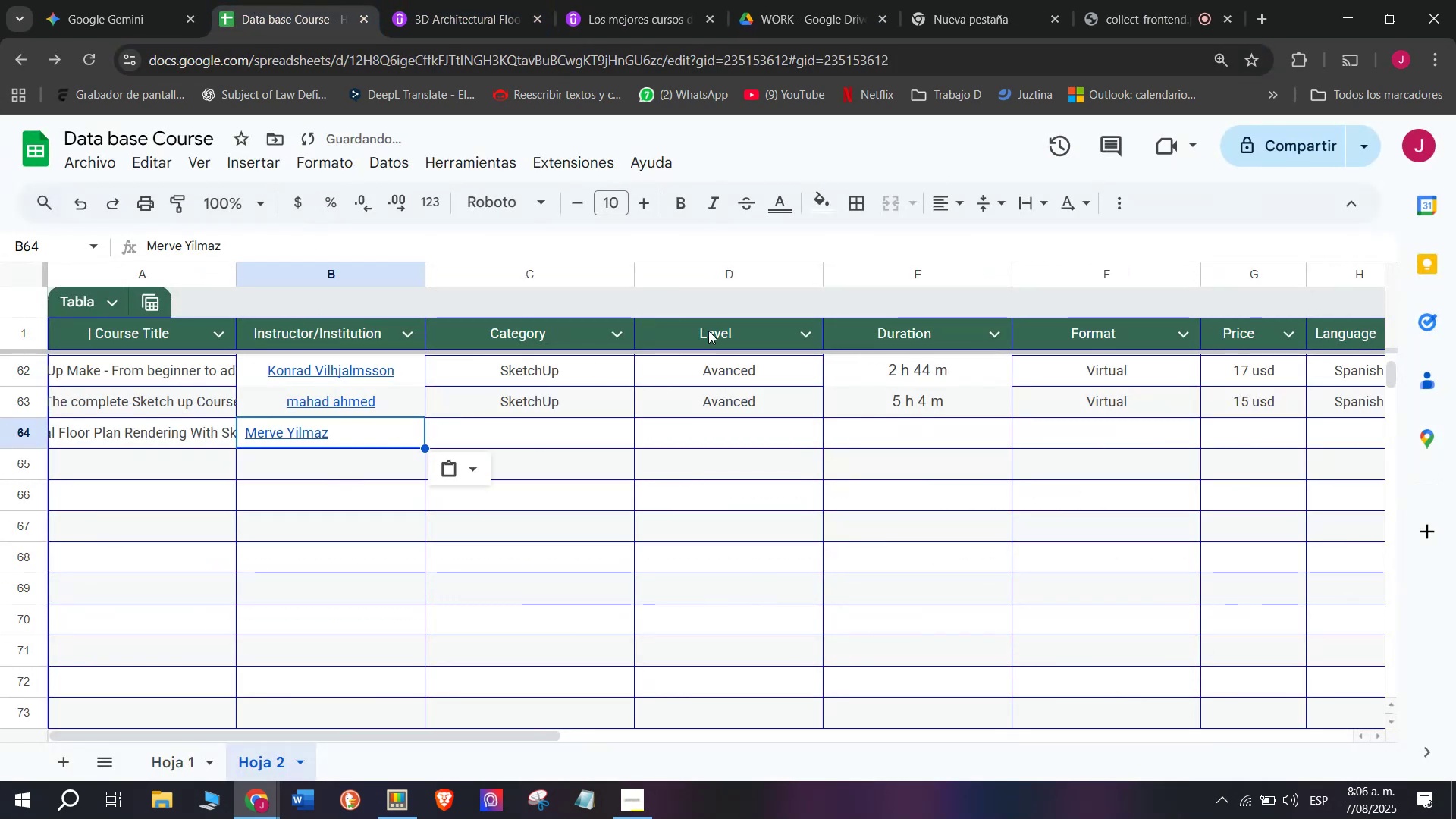 
key(Control+V)
 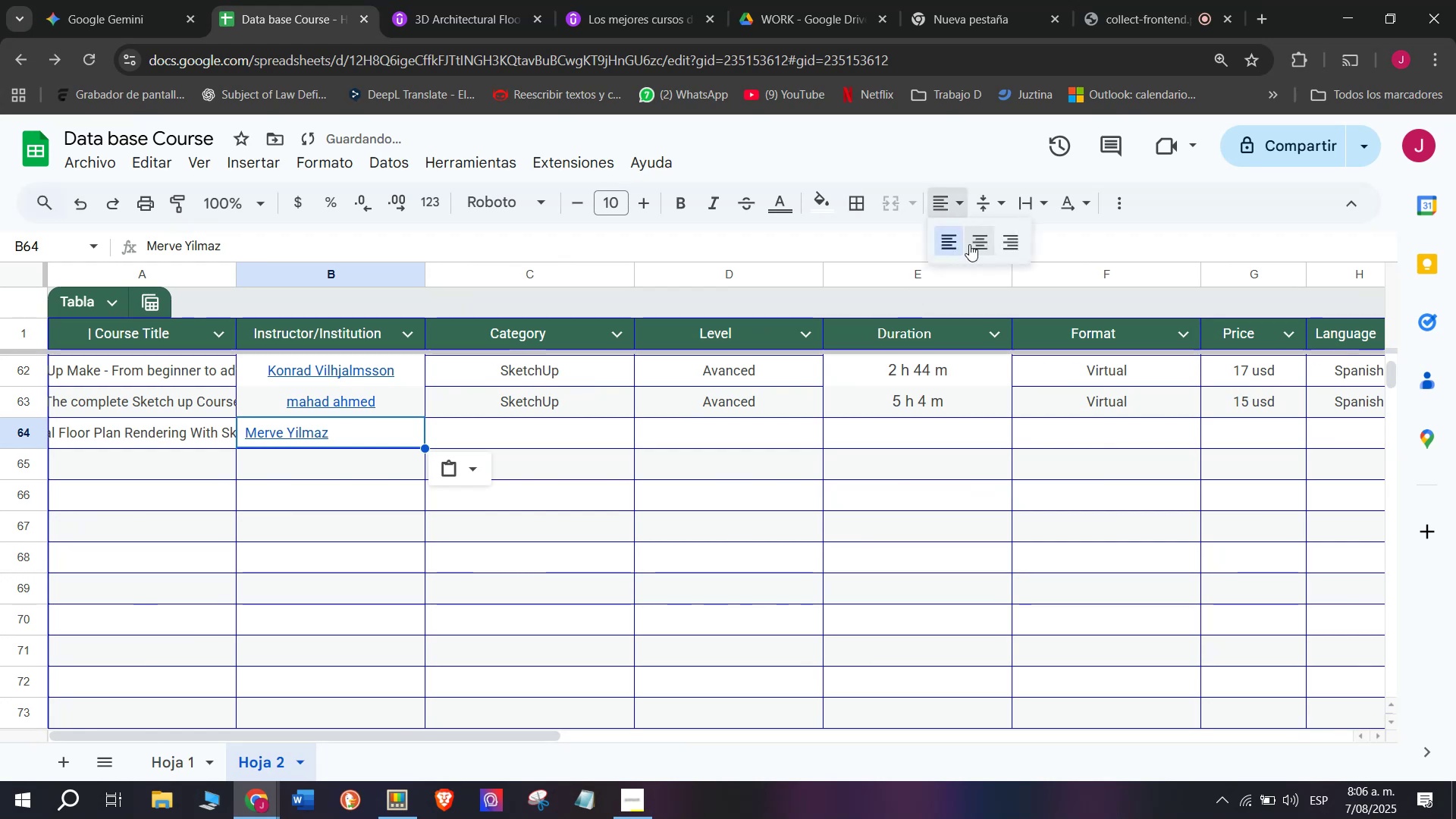 
left_click([976, 249])
 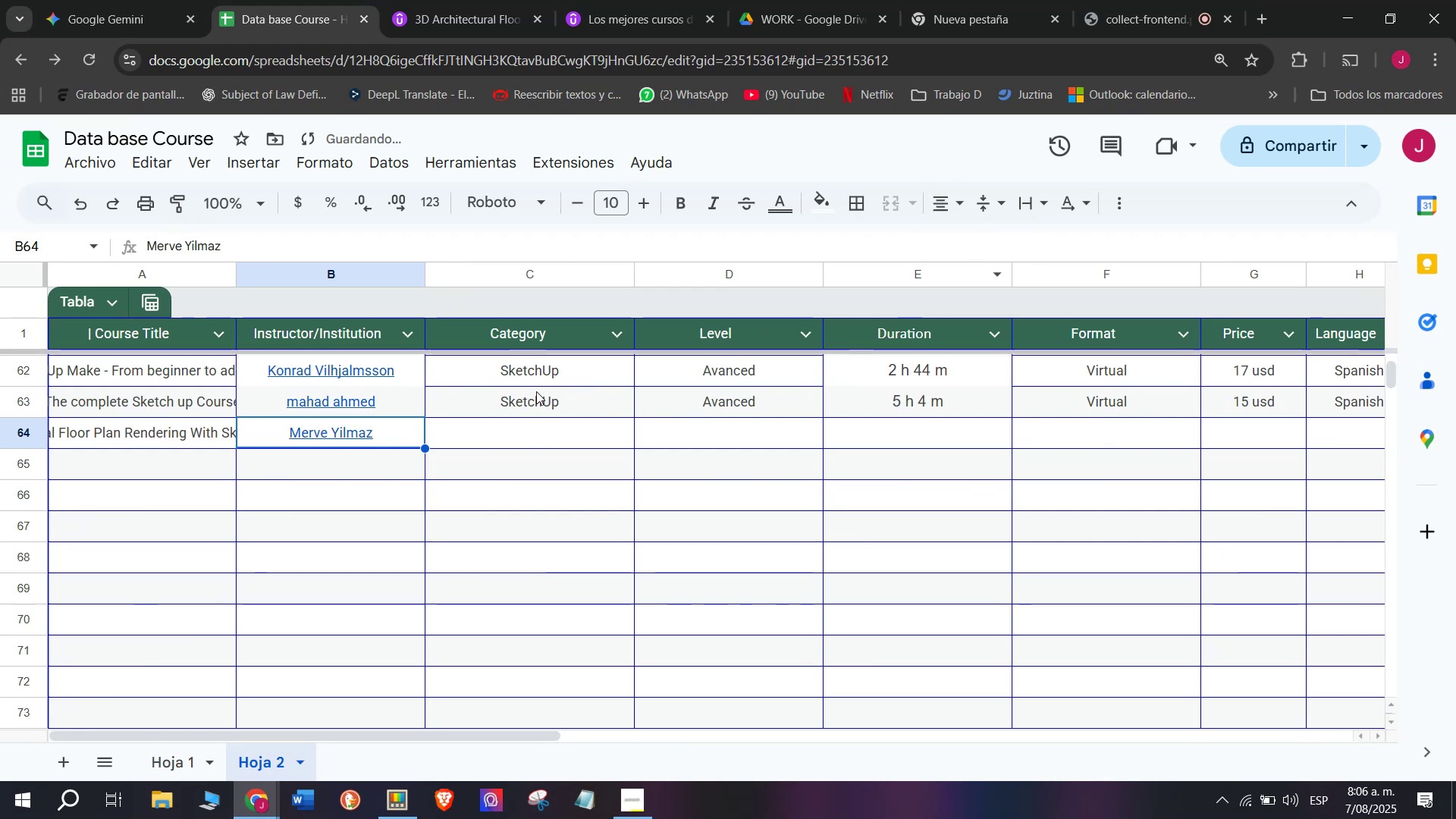 
key(Control+ControlLeft)
 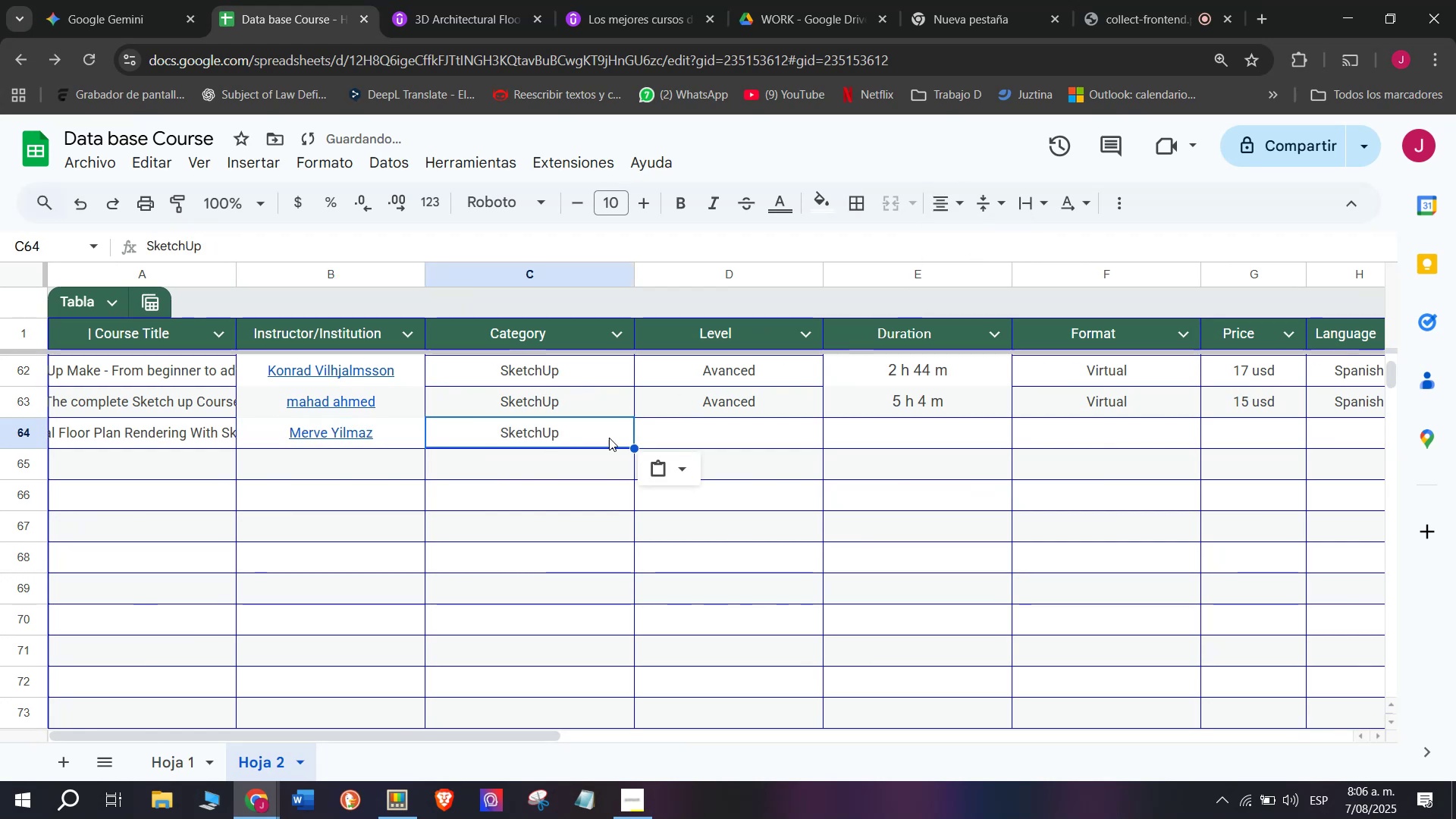 
key(Break)
 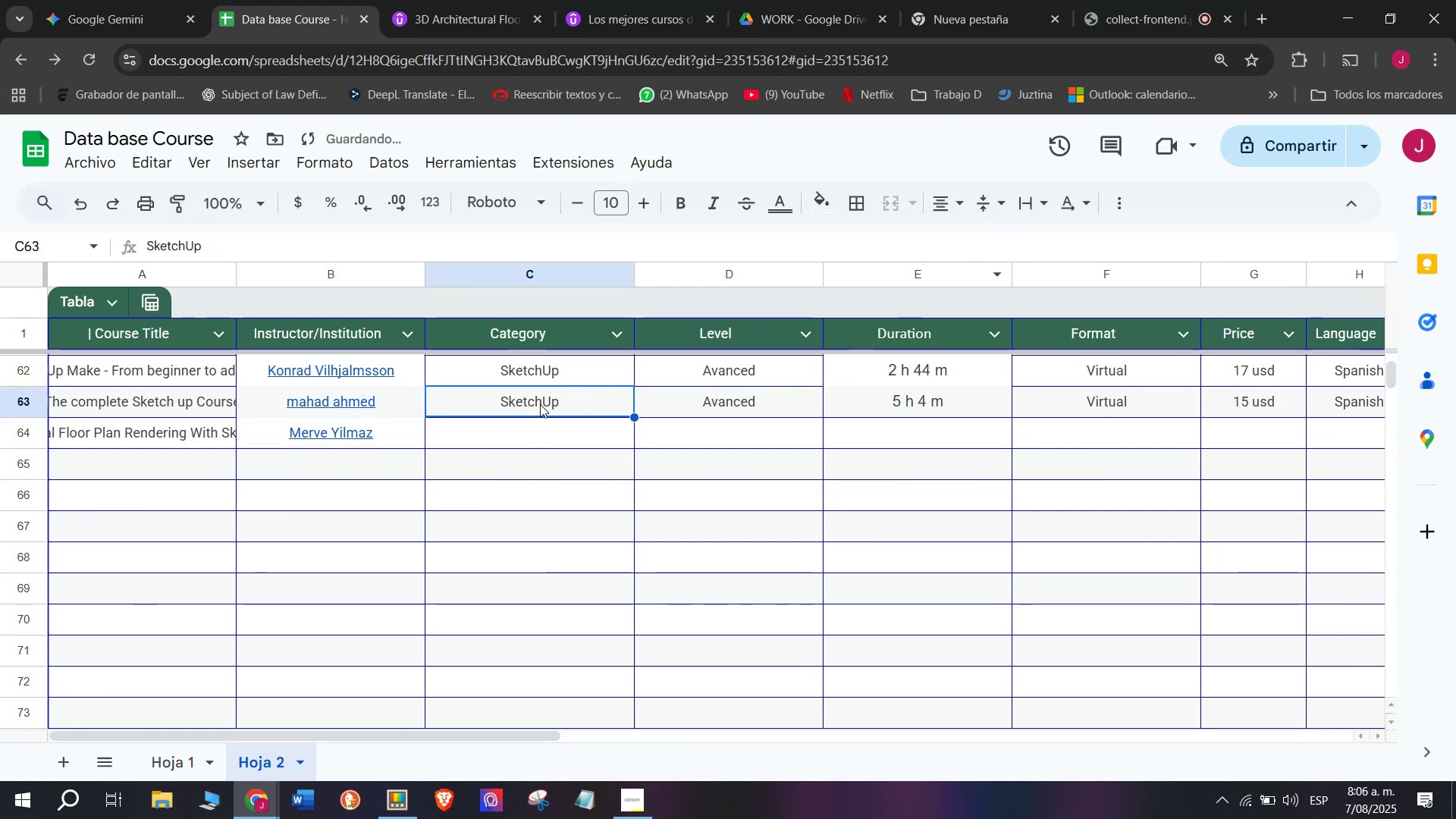 
key(Control+C)
 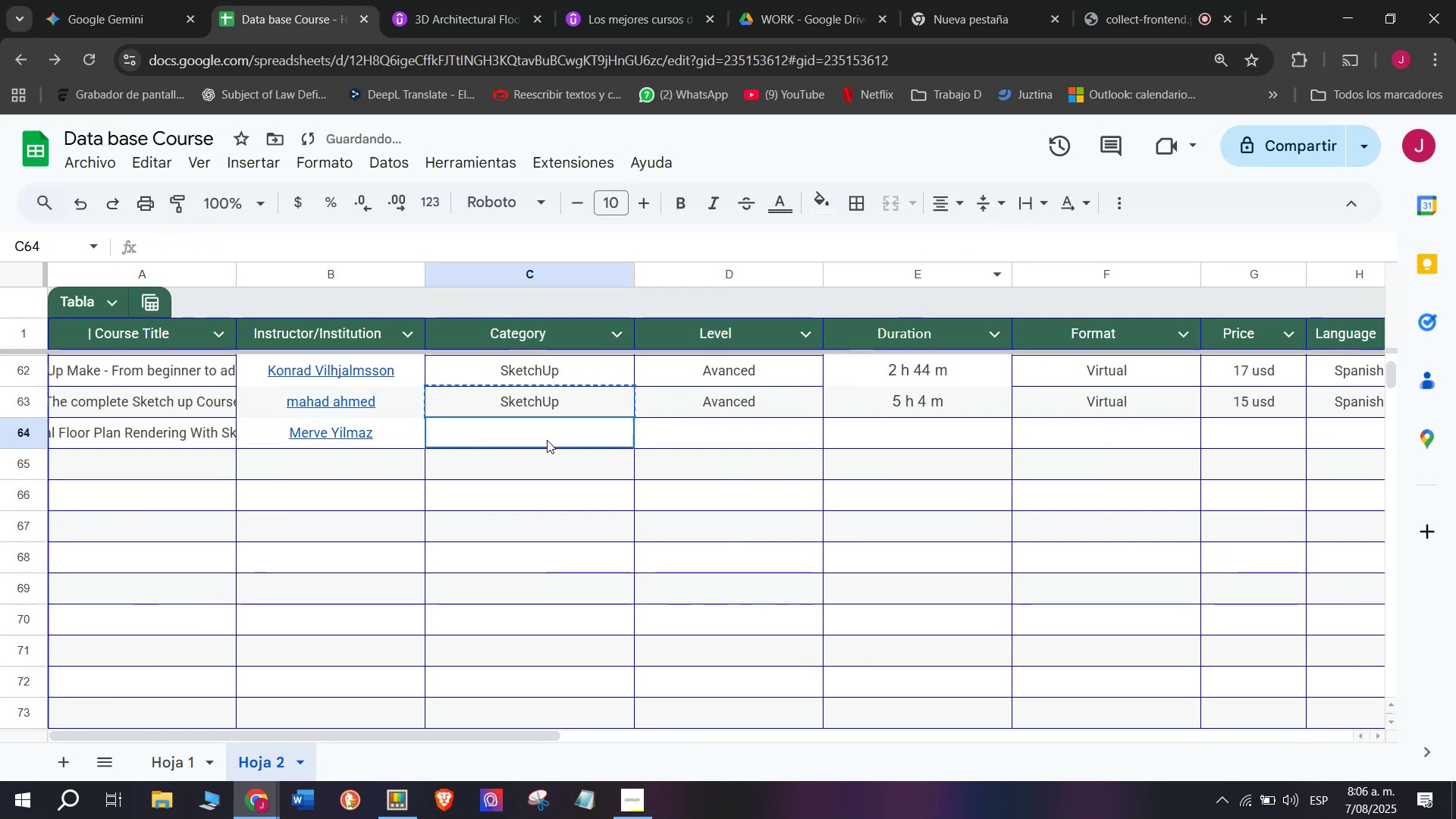 
double_click([547, 440])
 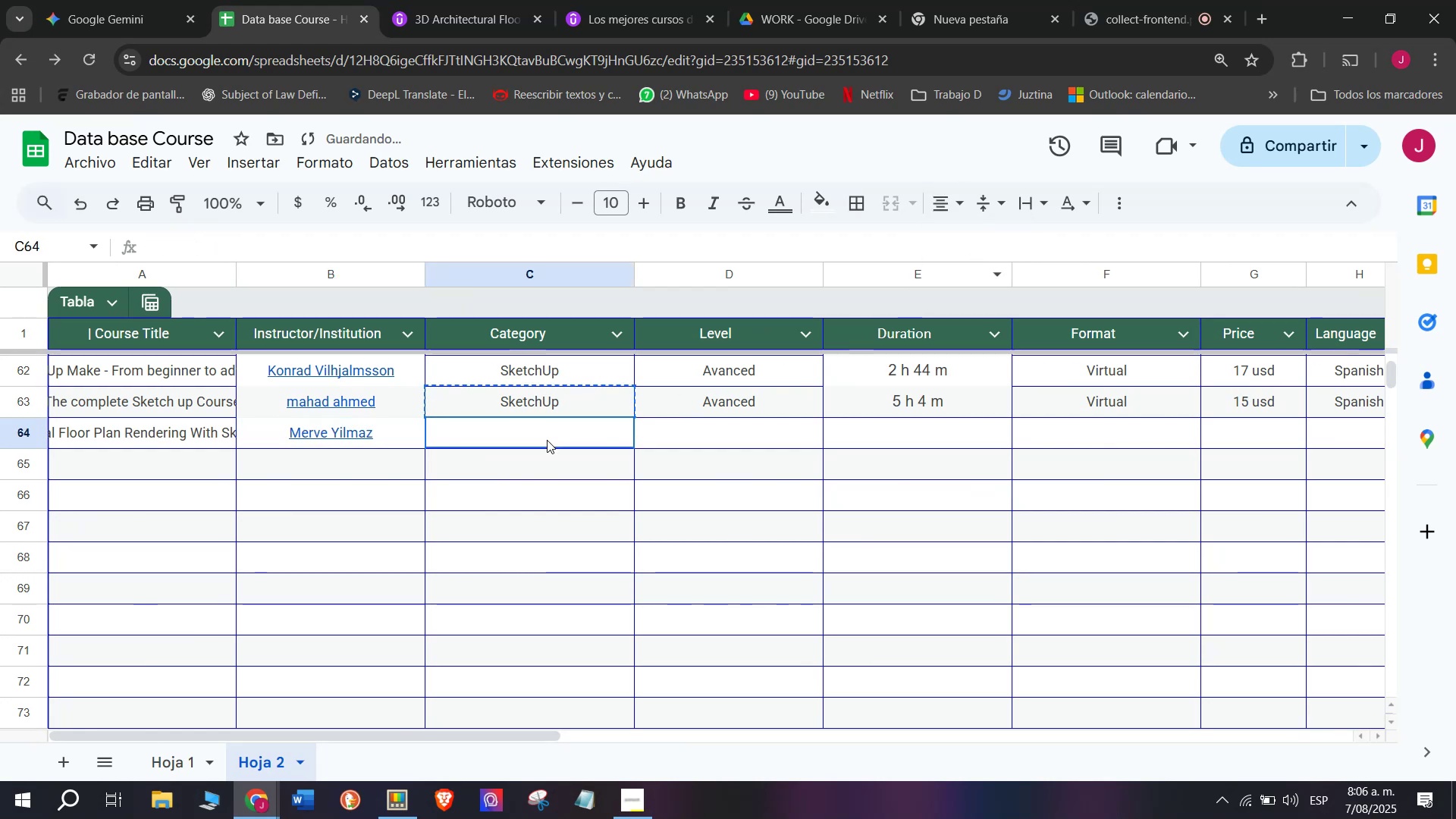 
key(Z)
 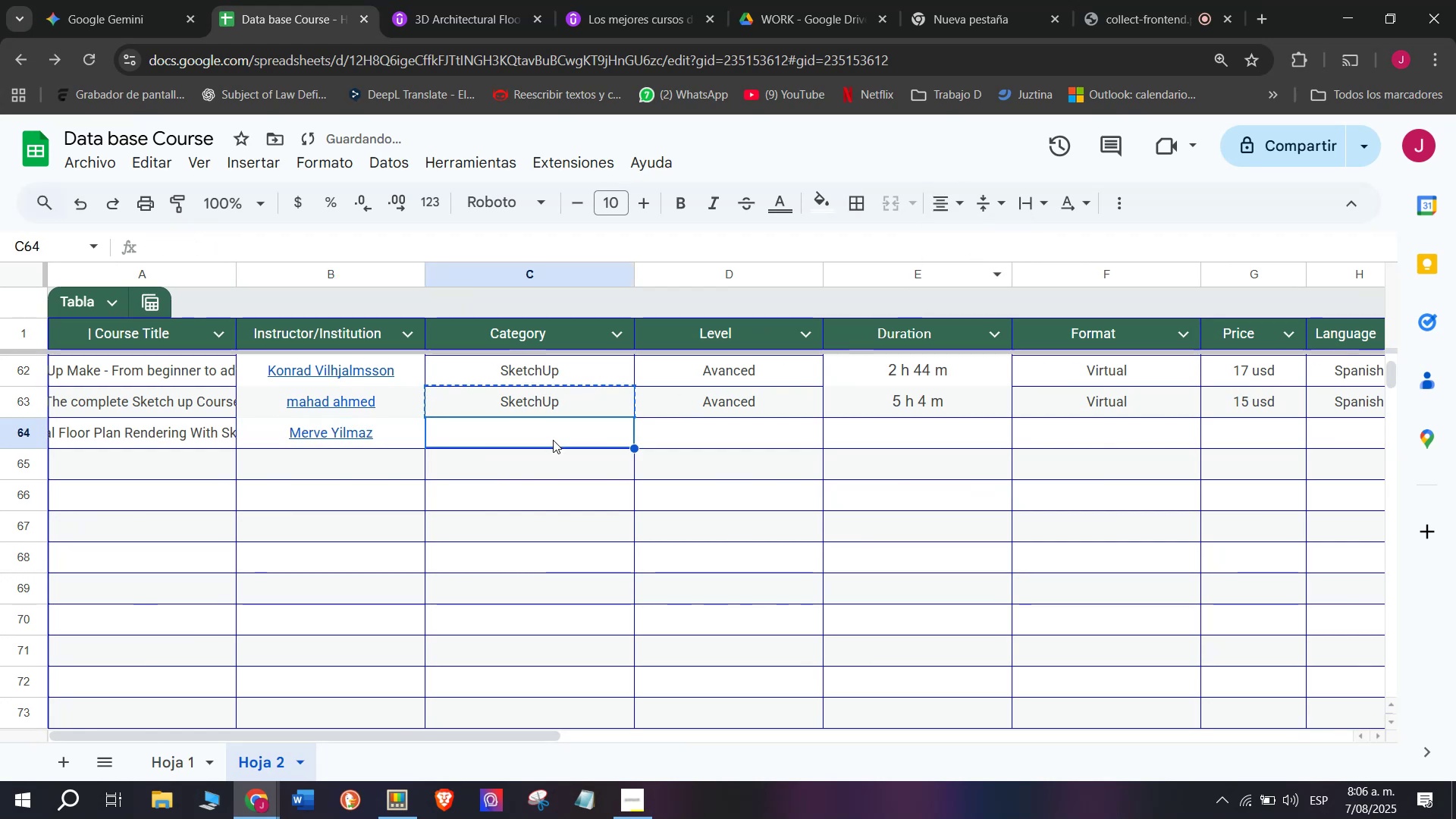 
key(Control+ControlLeft)
 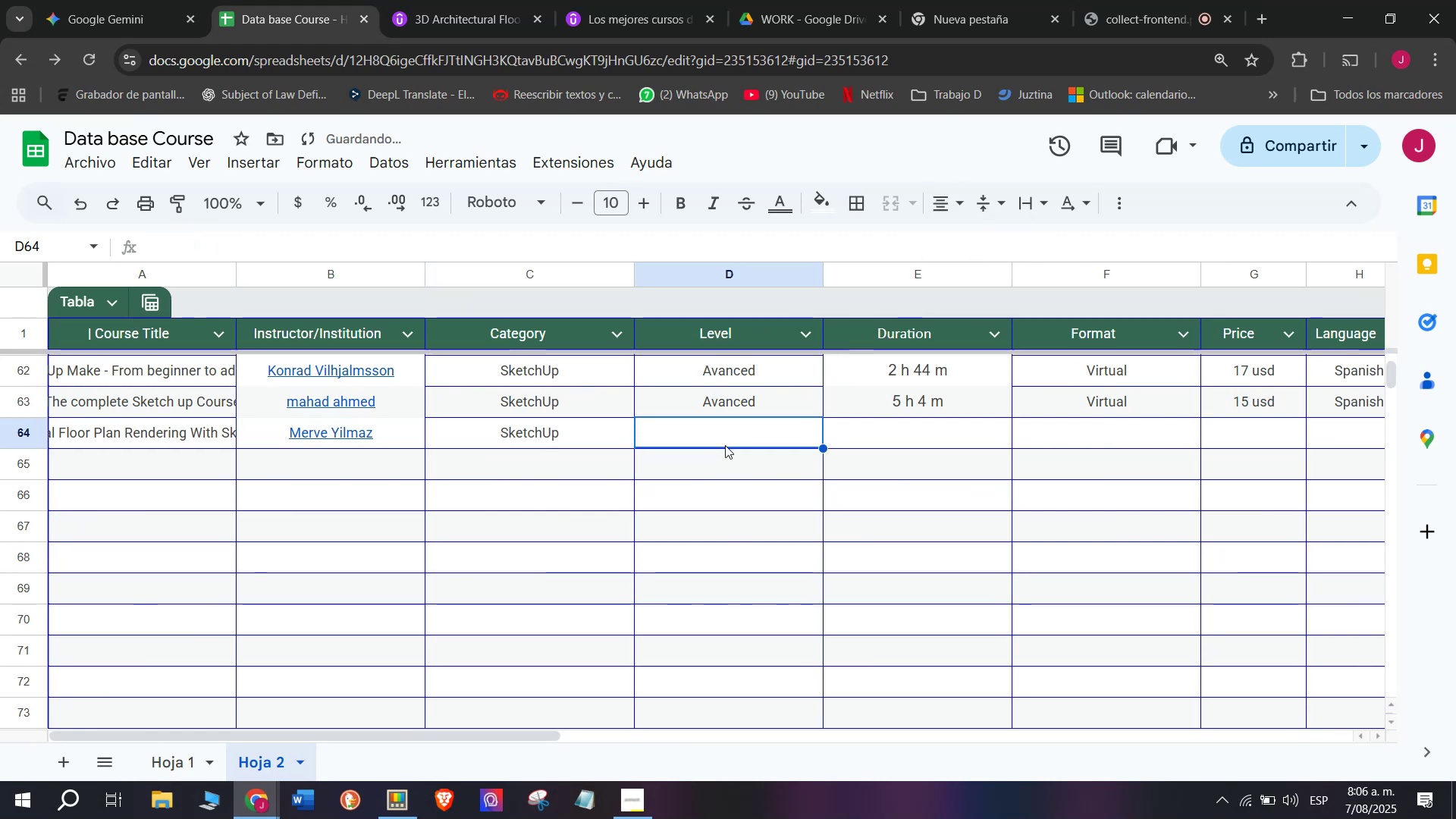 
key(Control+V)
 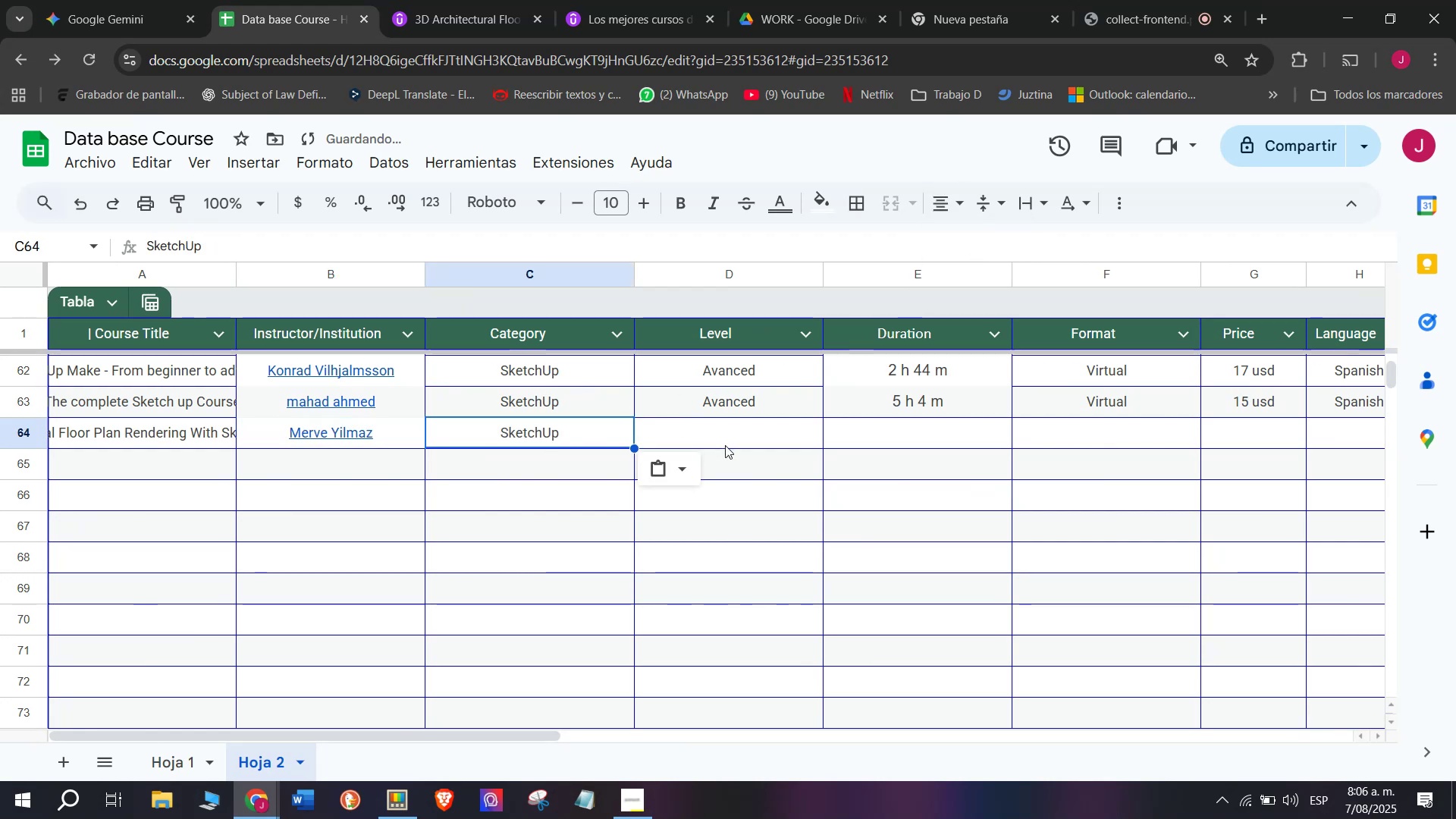 
triple_click([725, 445])
 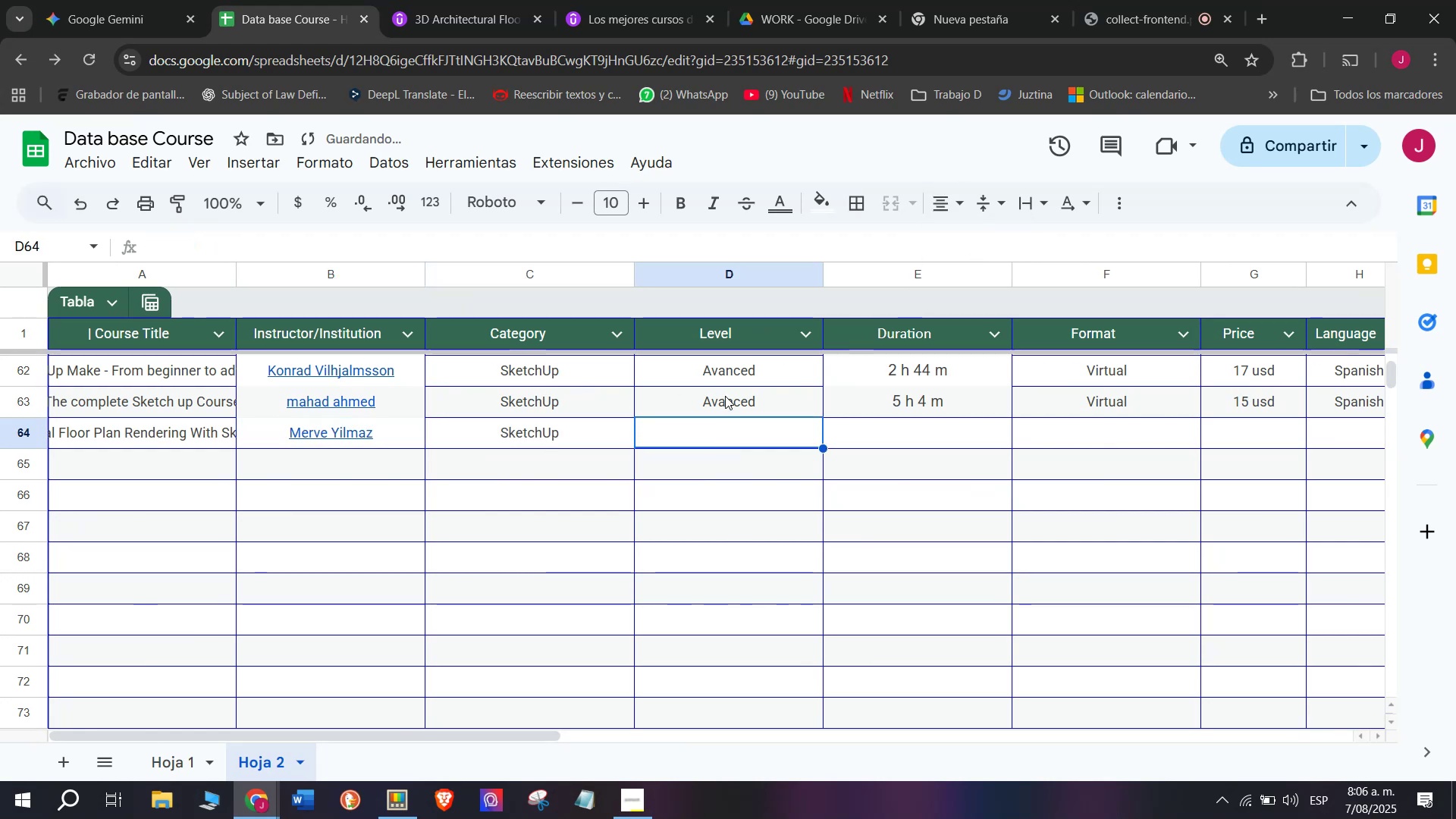 
triple_click([725, 396])
 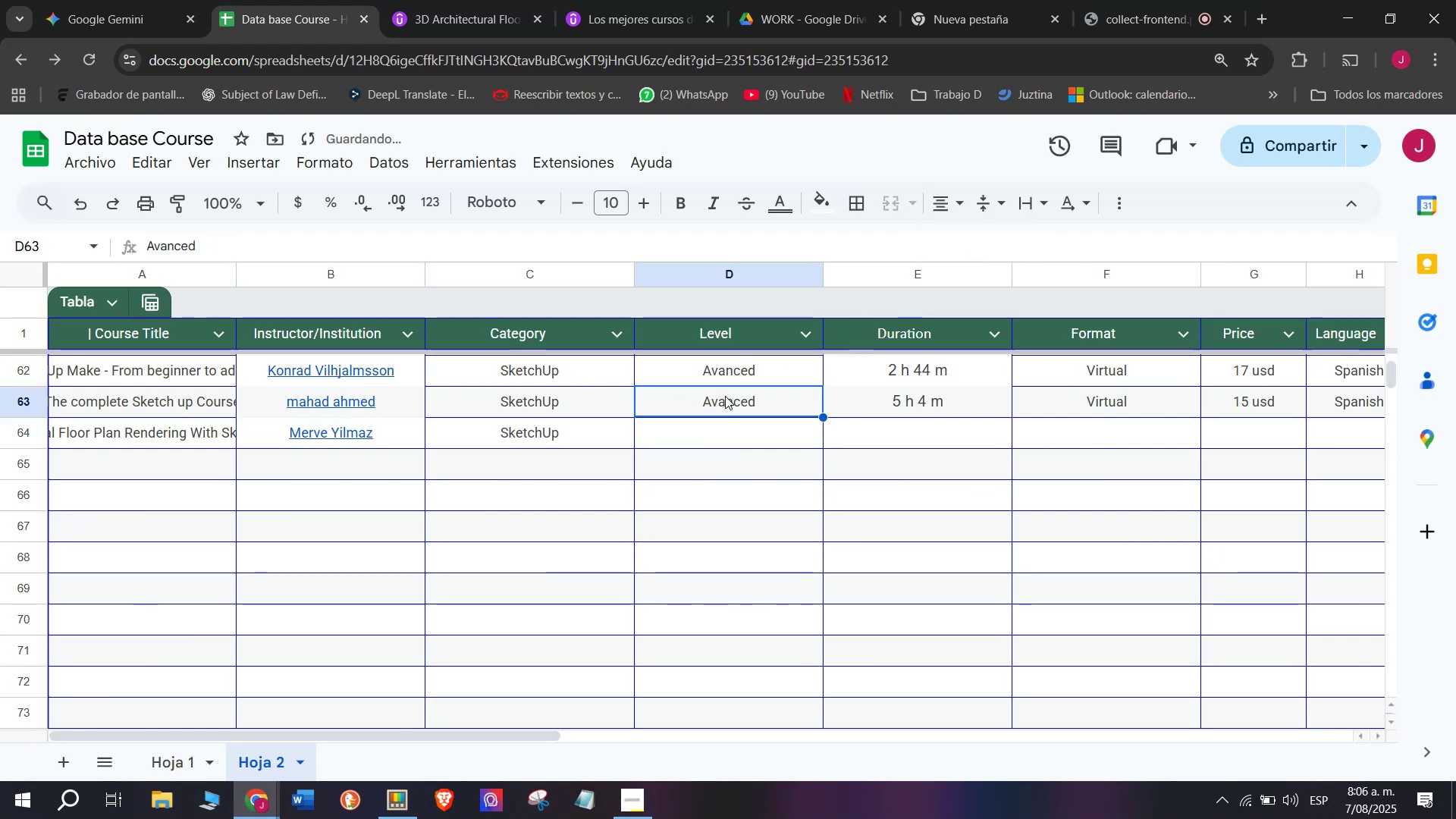 
key(Break)
 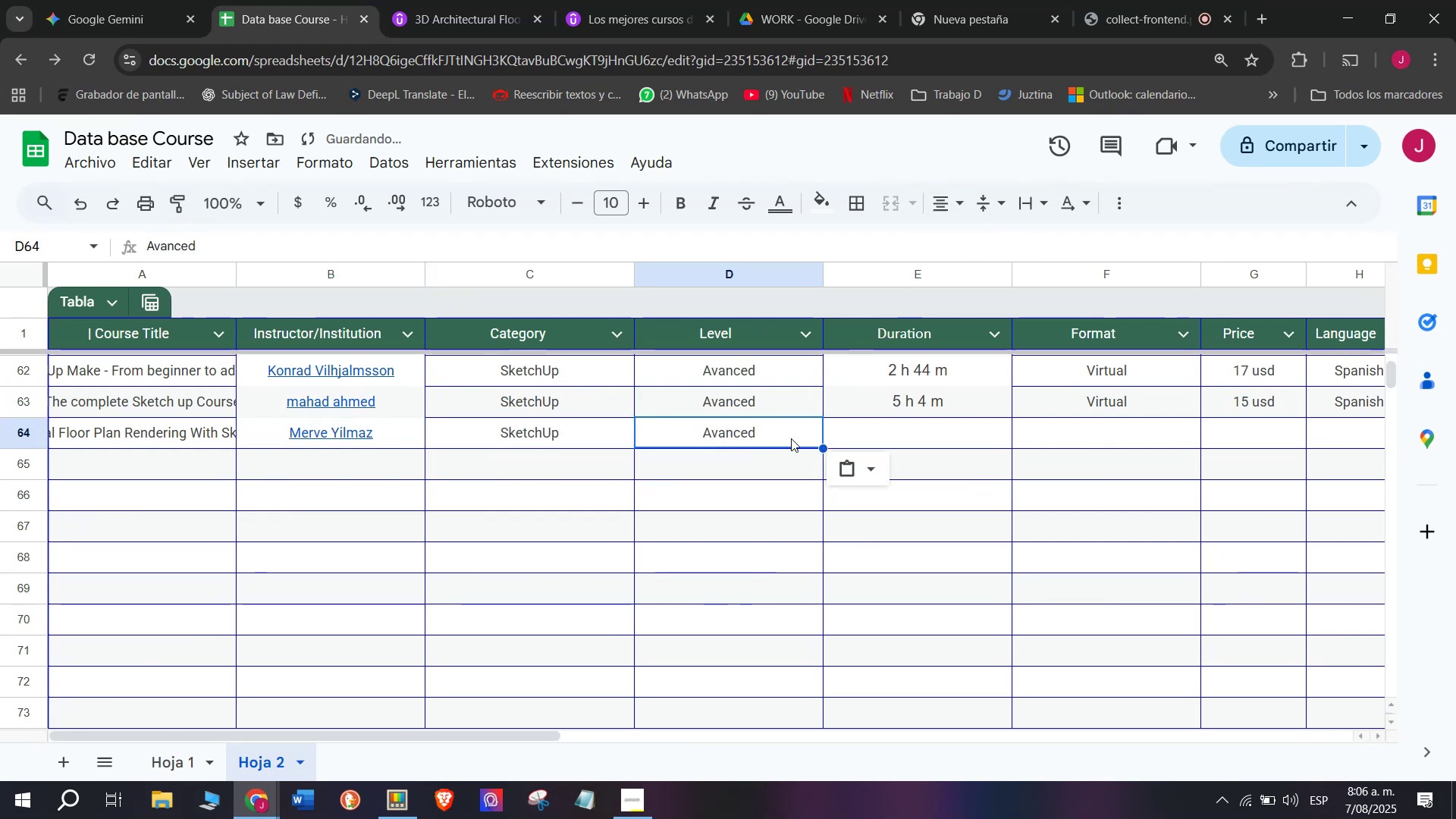 
key(Control+ControlLeft)
 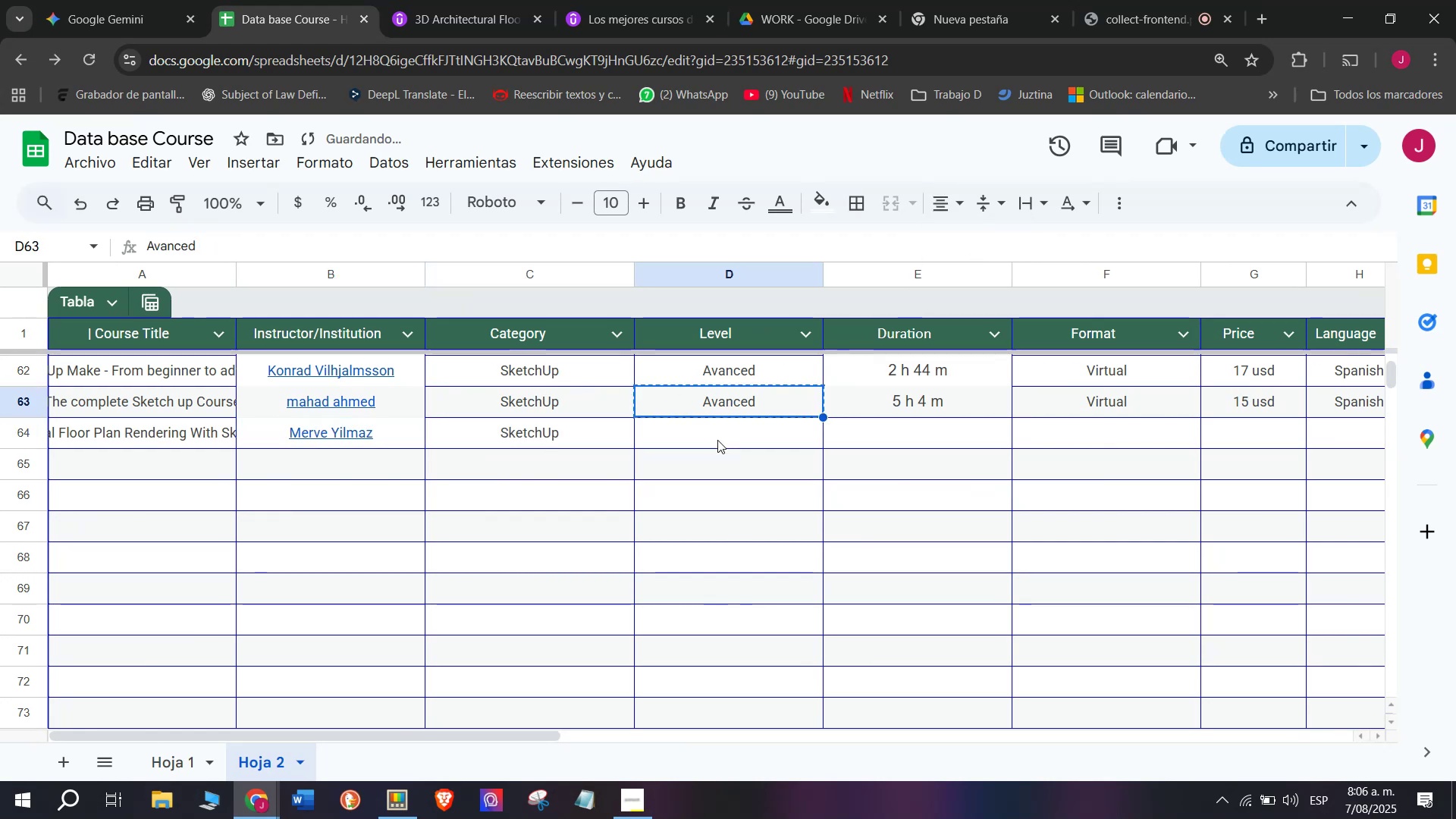 
key(Control+C)
 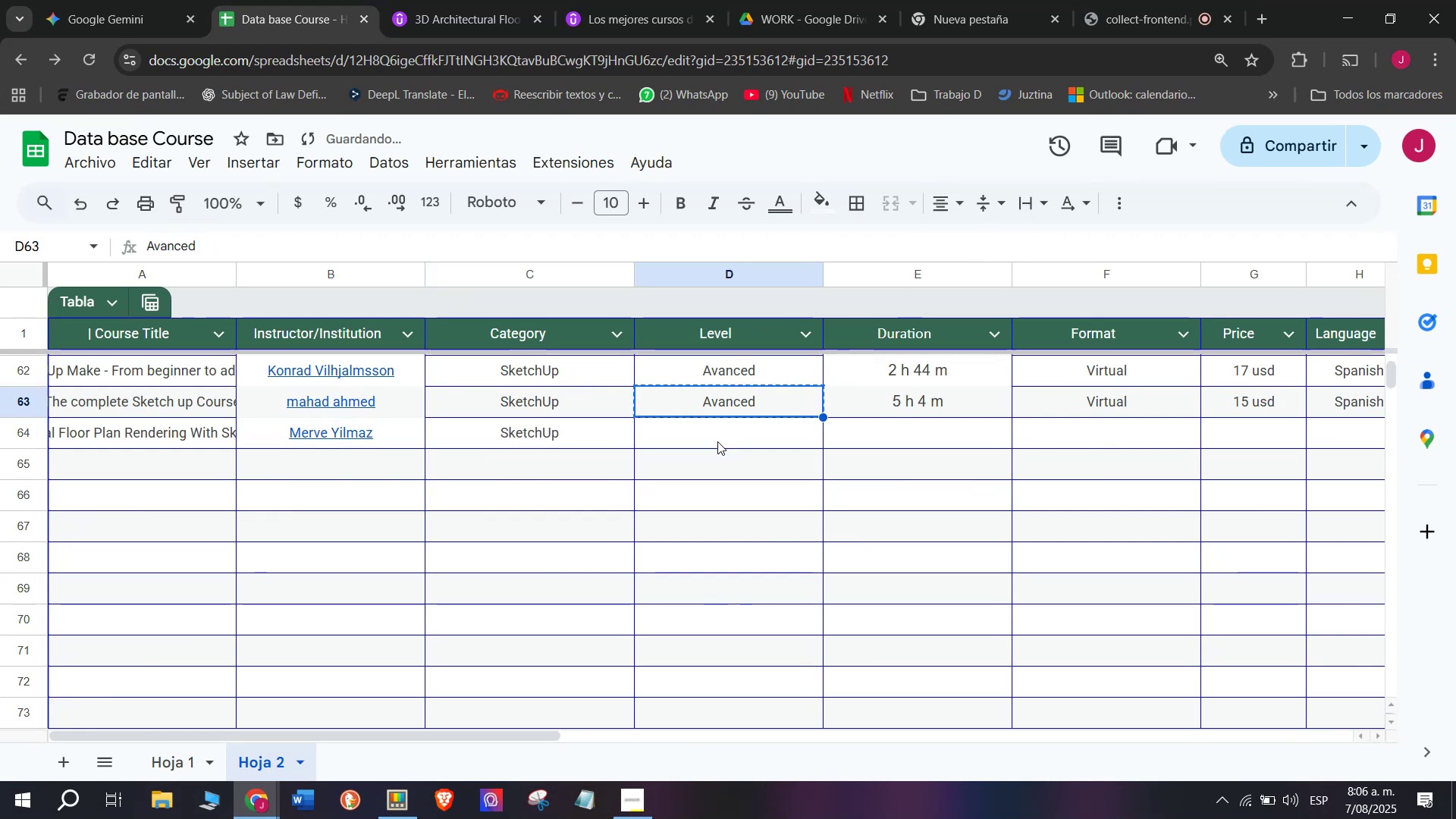 
triple_click([717, 441])
 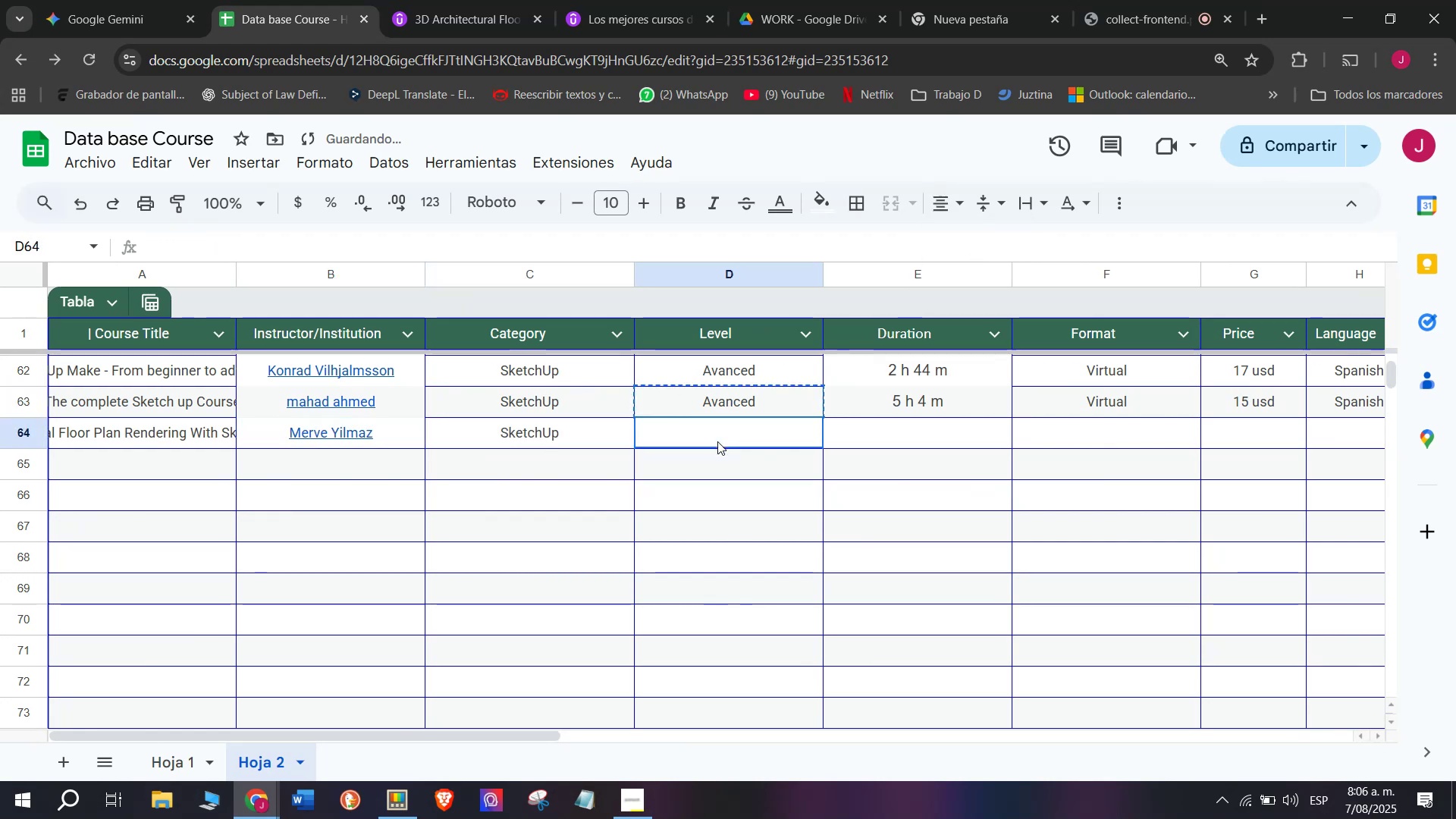 
key(Z)
 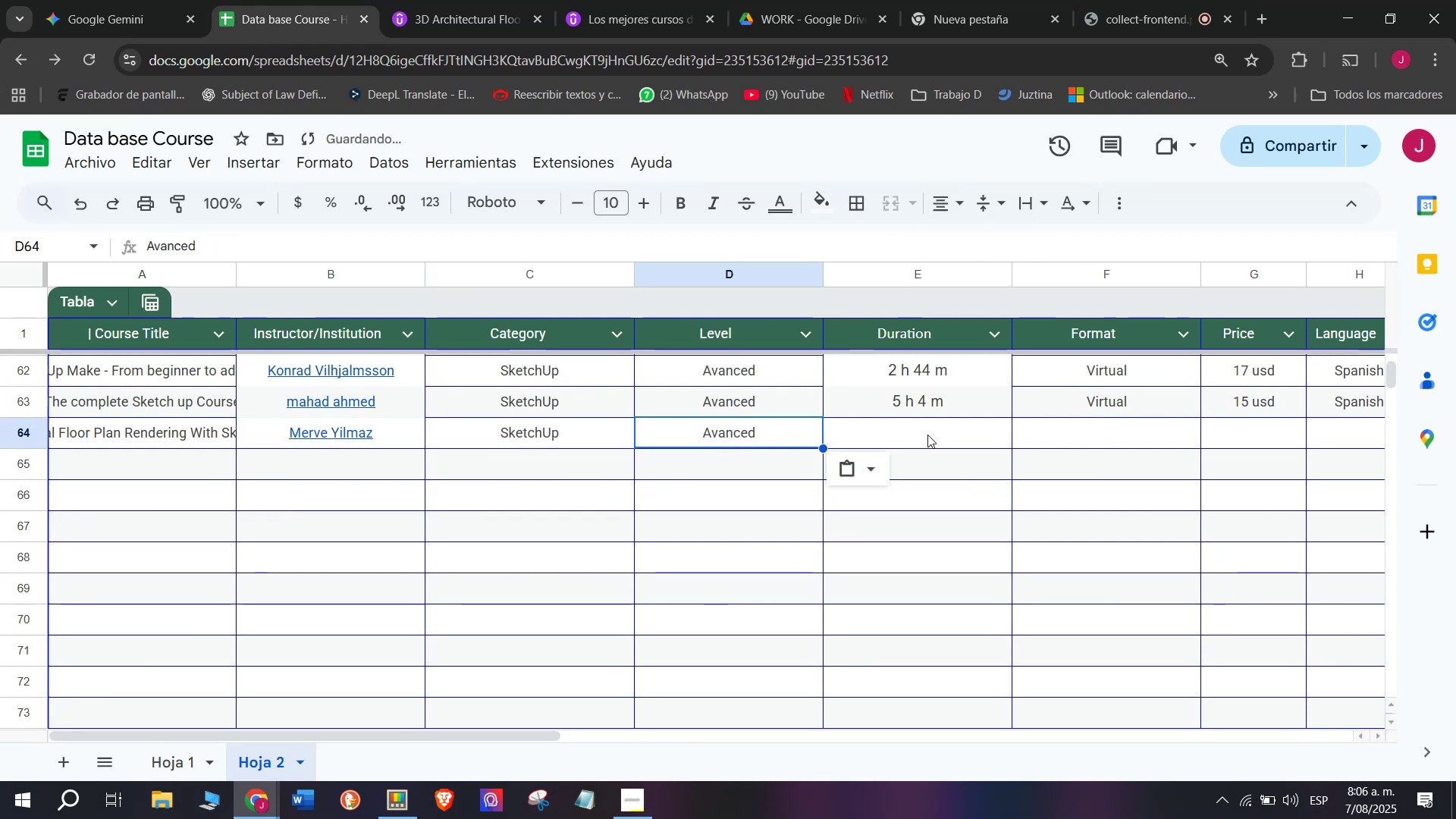 
key(Control+ControlLeft)
 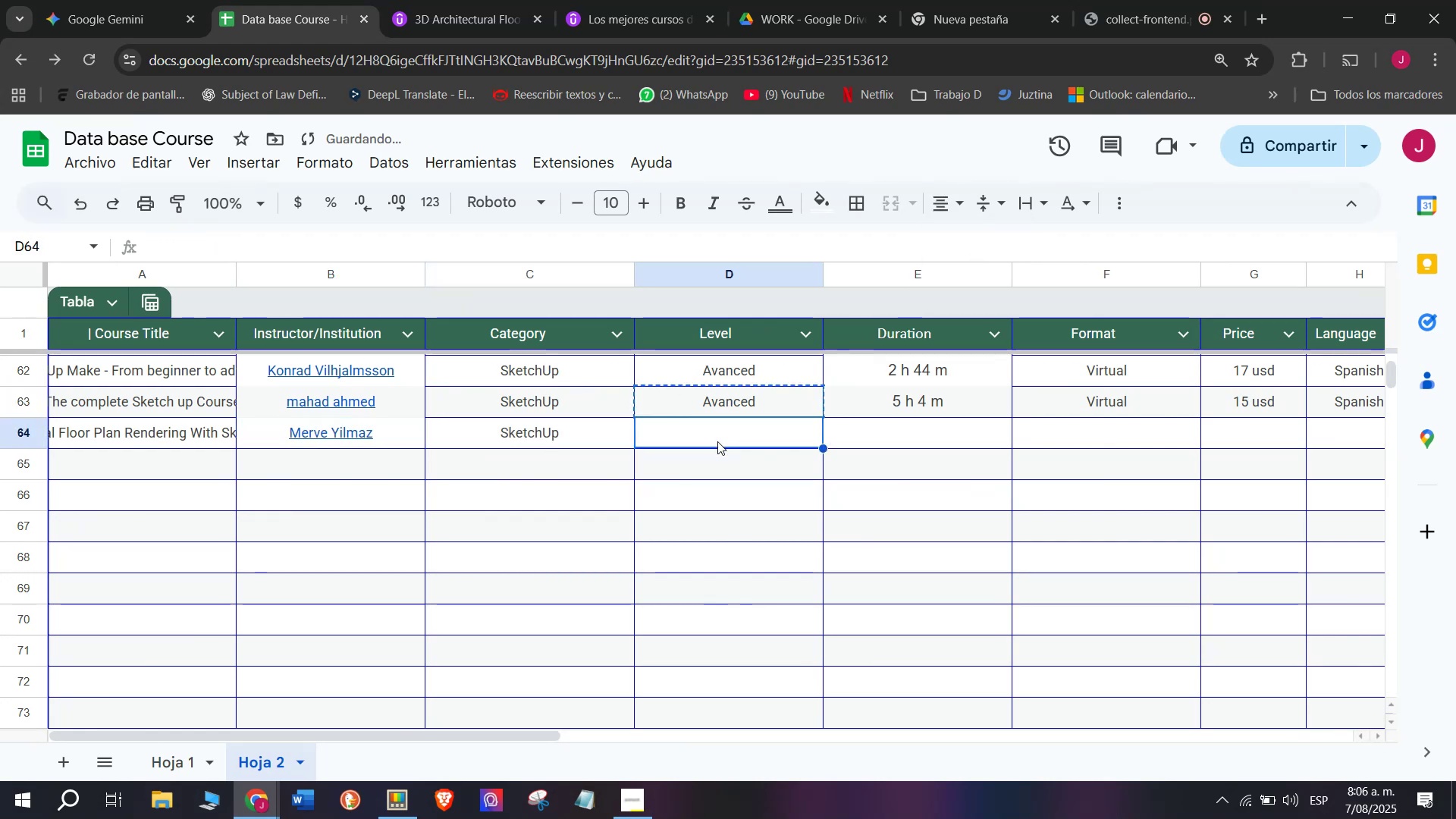 
key(Control+V)
 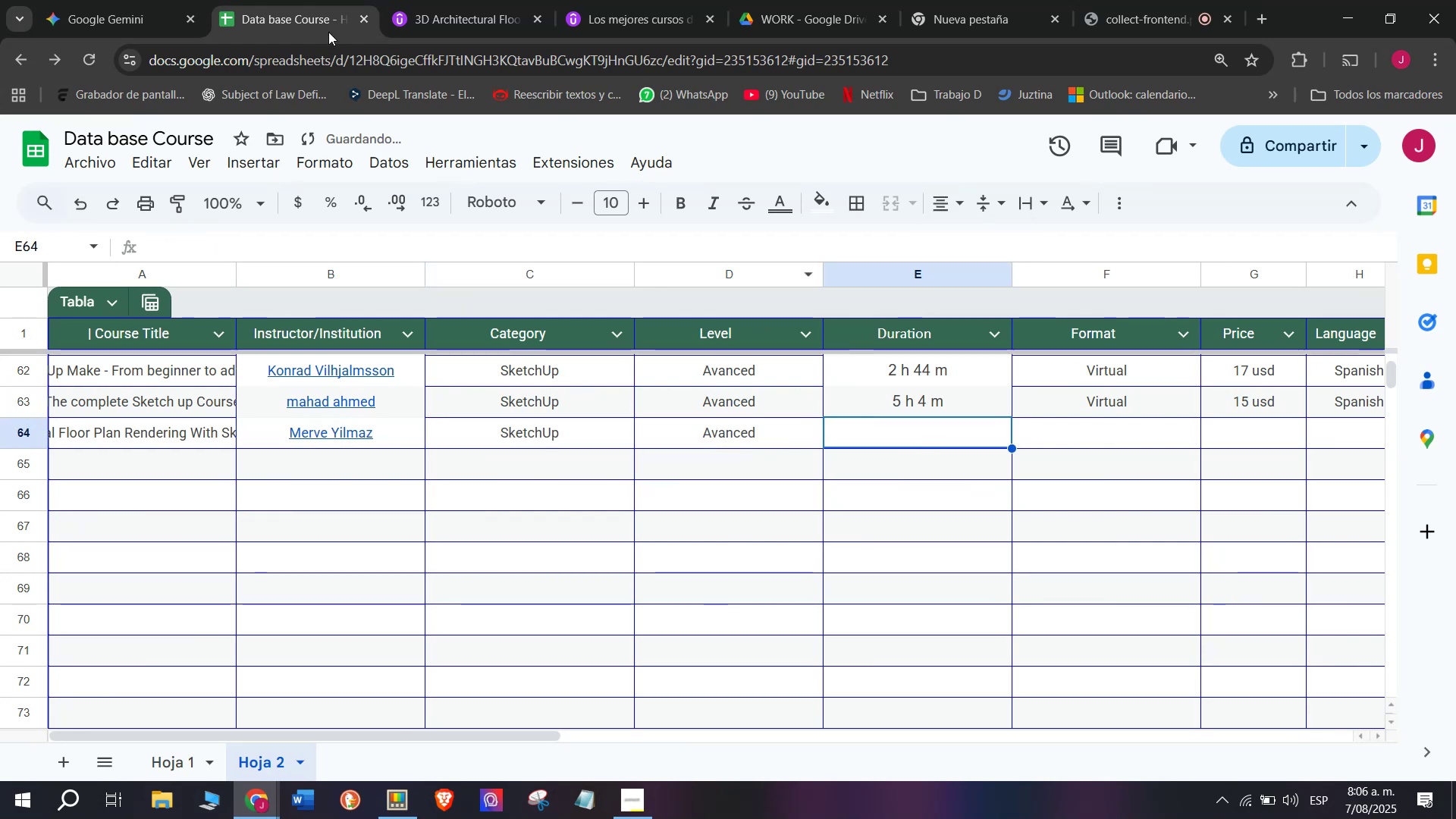 
left_click([419, 0])
 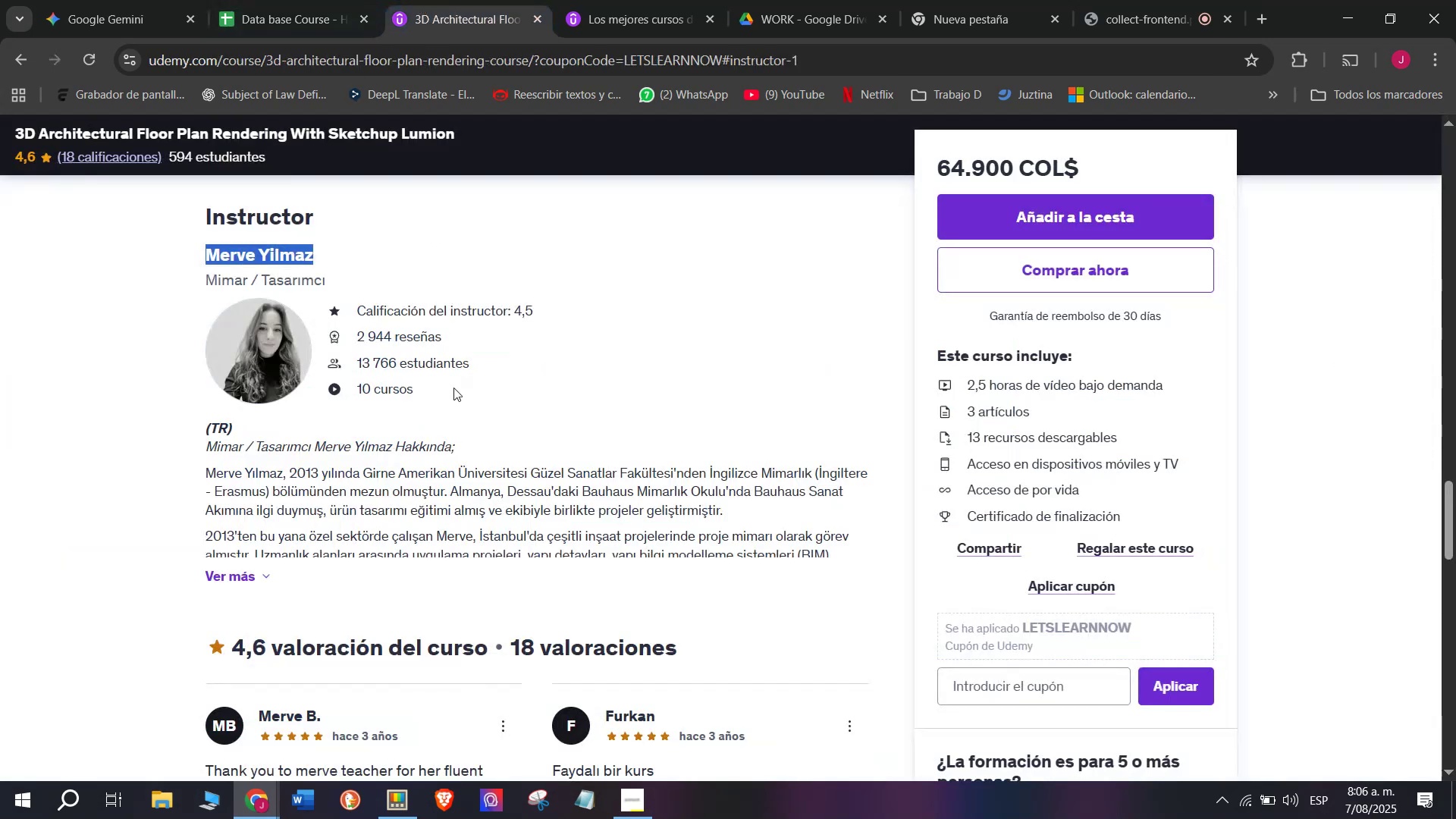 
scroll: coordinate [327, 619], scroll_direction: up, amount: 9.0
 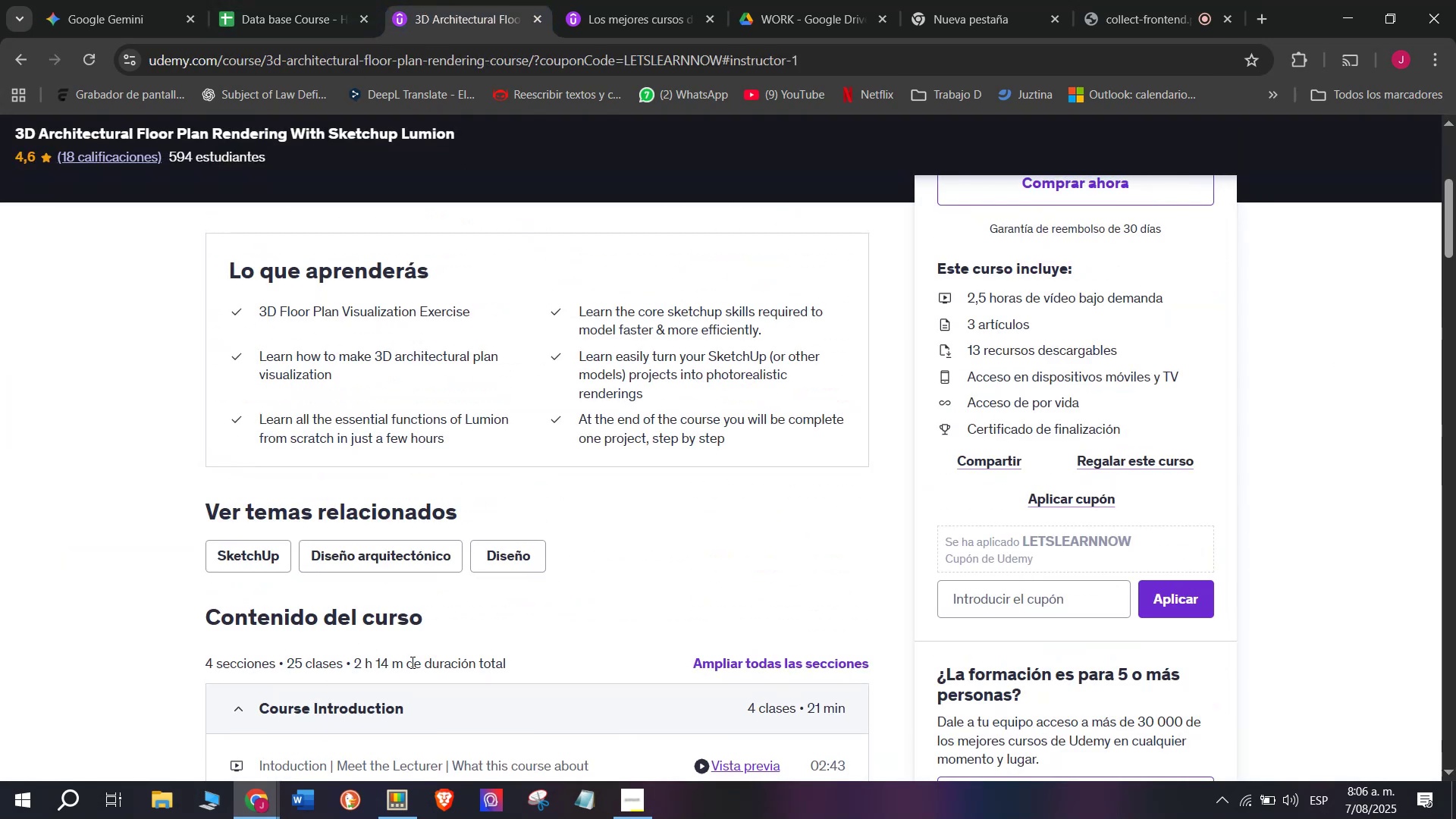 
left_click_drag(start_coordinate=[403, 662], to_coordinate=[356, 661])
 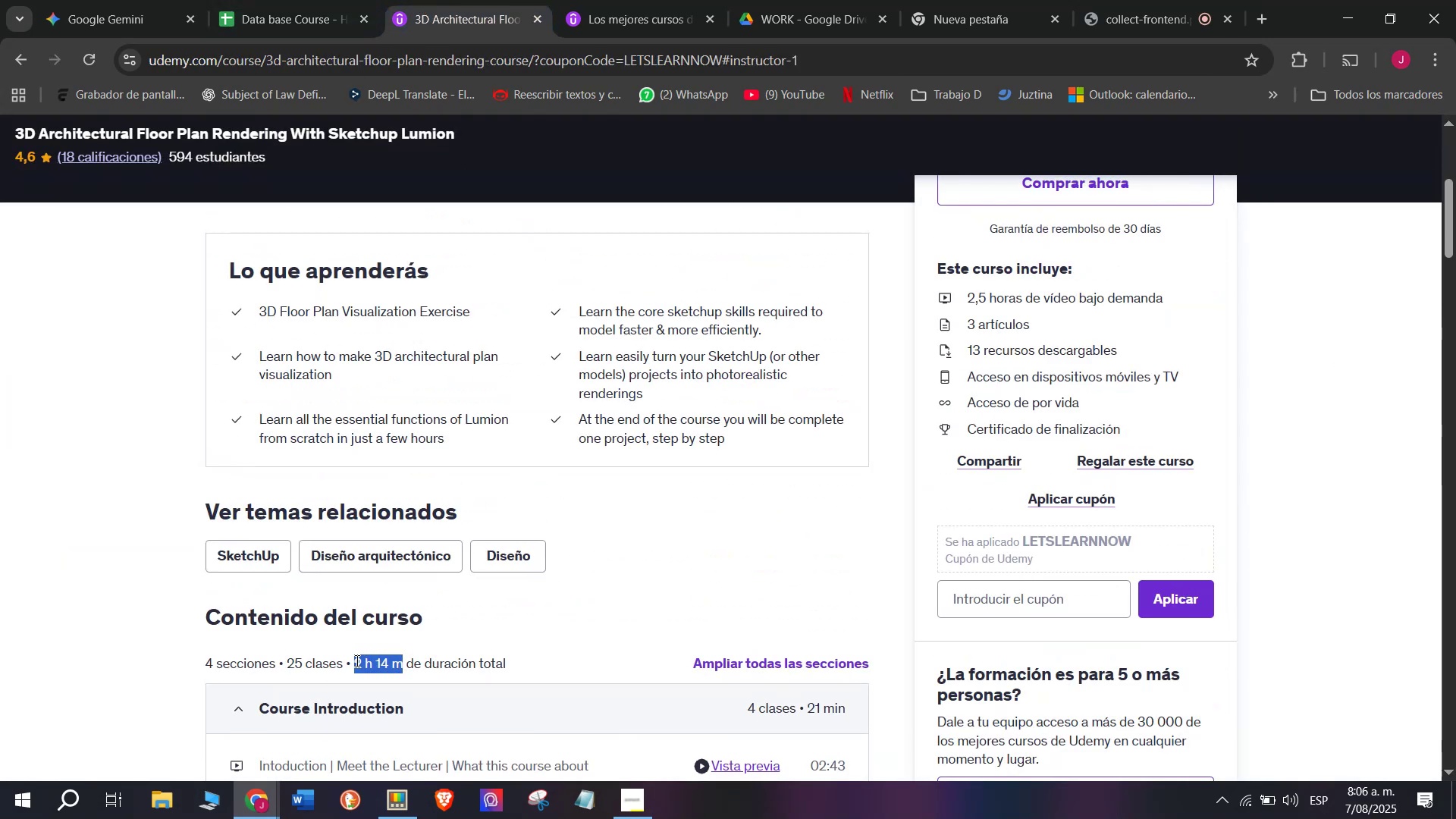 
key(Control+ControlLeft)
 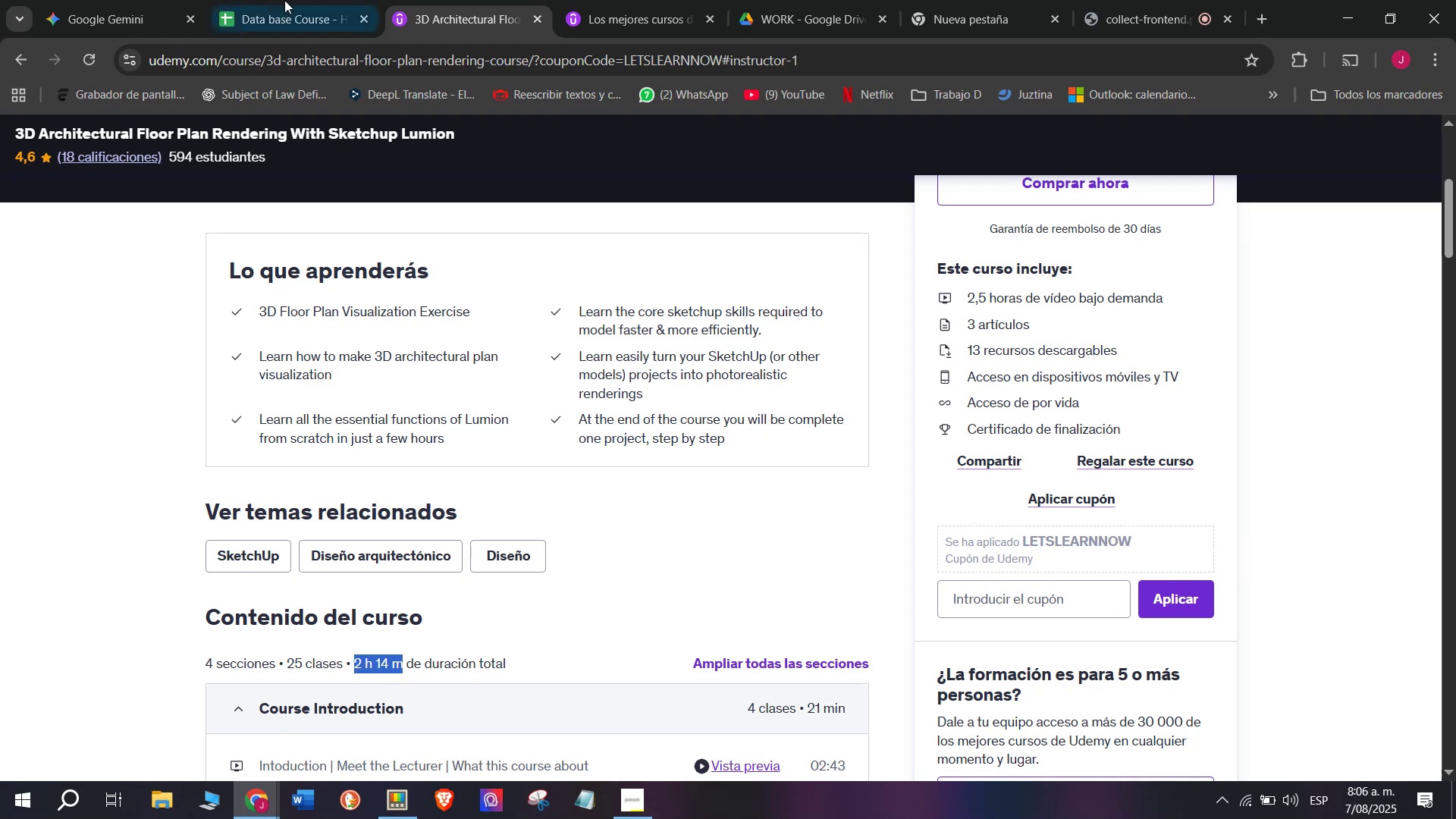 
key(Control+C)
 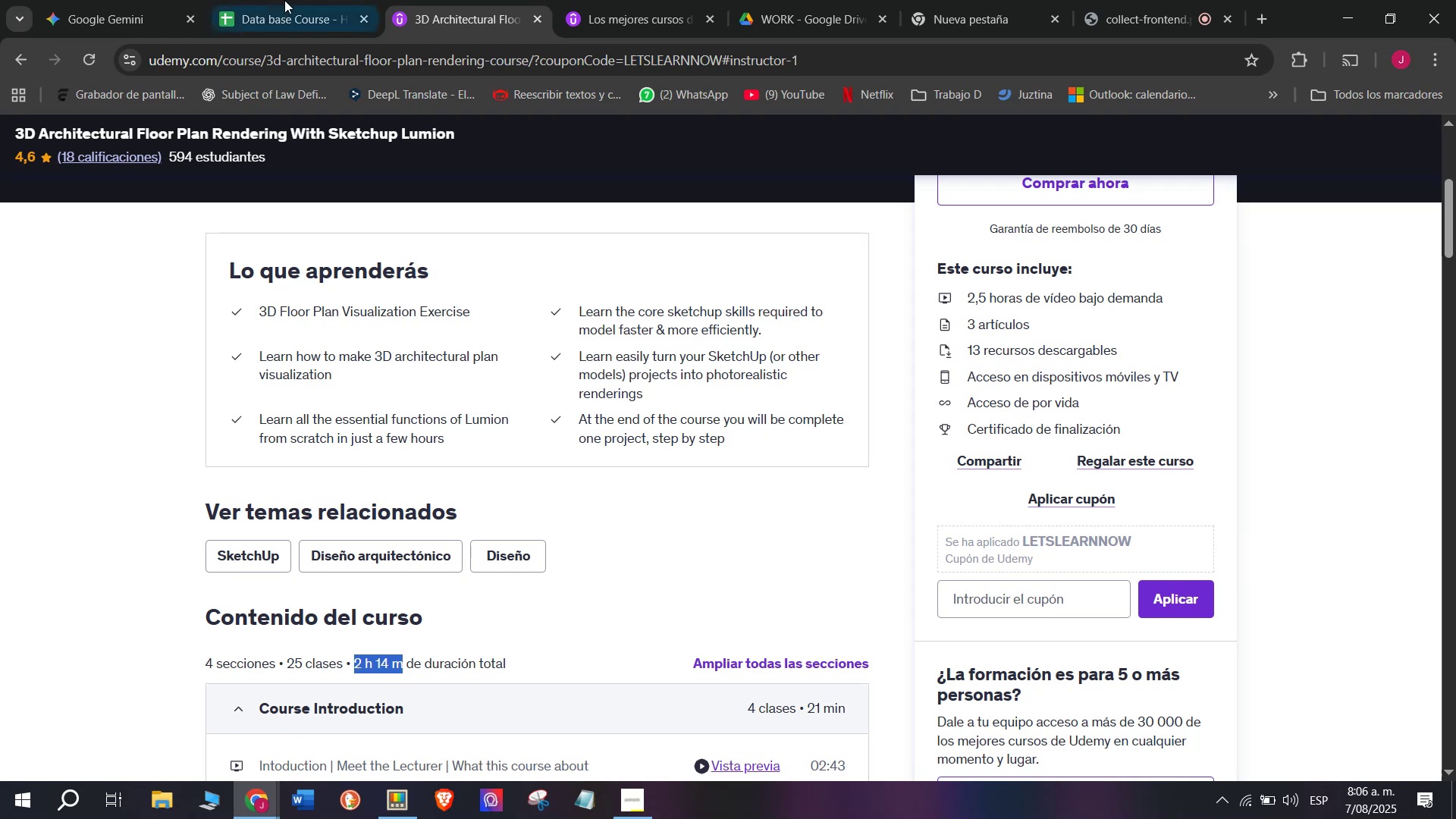 
key(Break)
 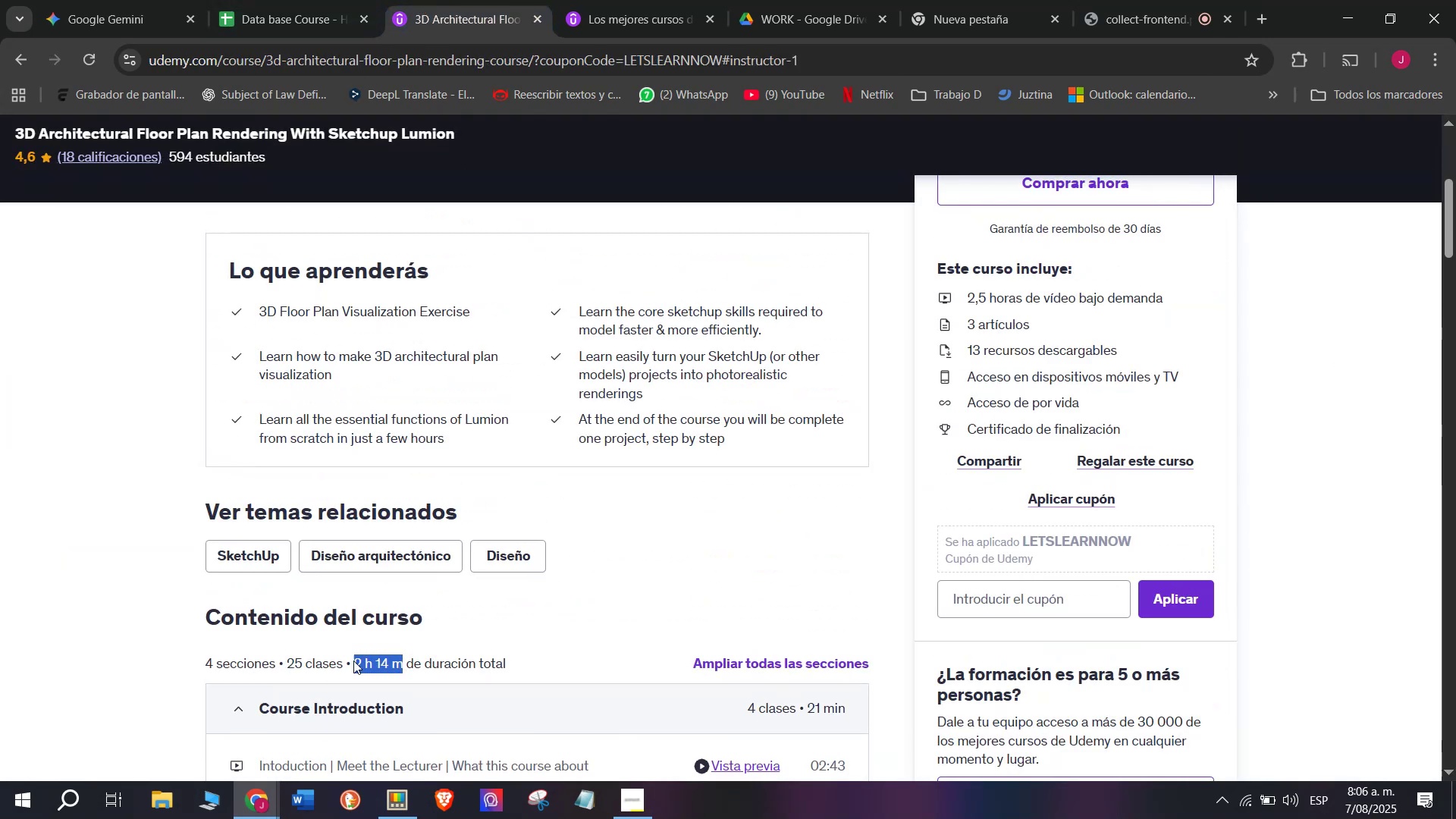 
key(Control+ControlLeft)
 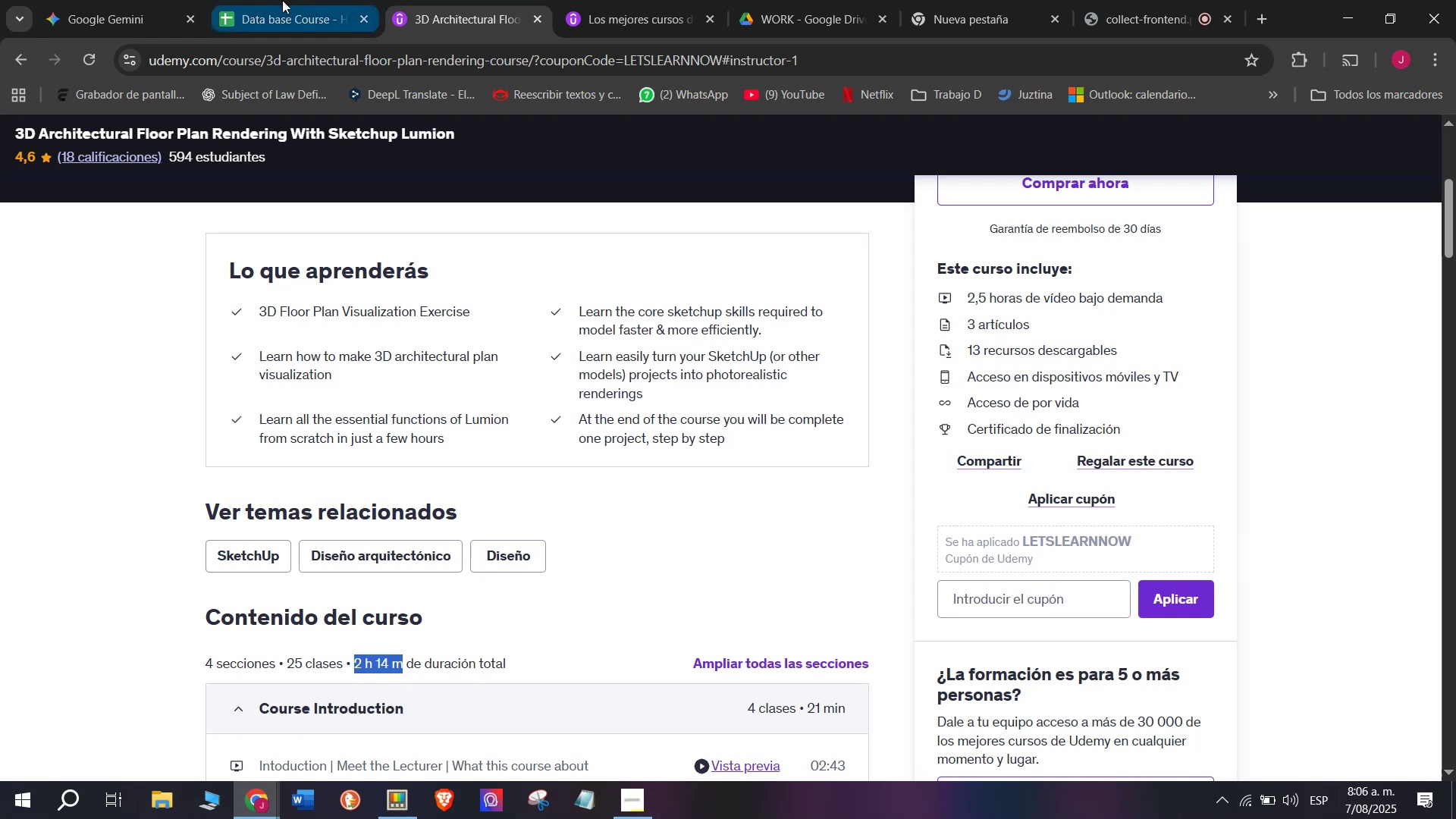 
key(Break)
 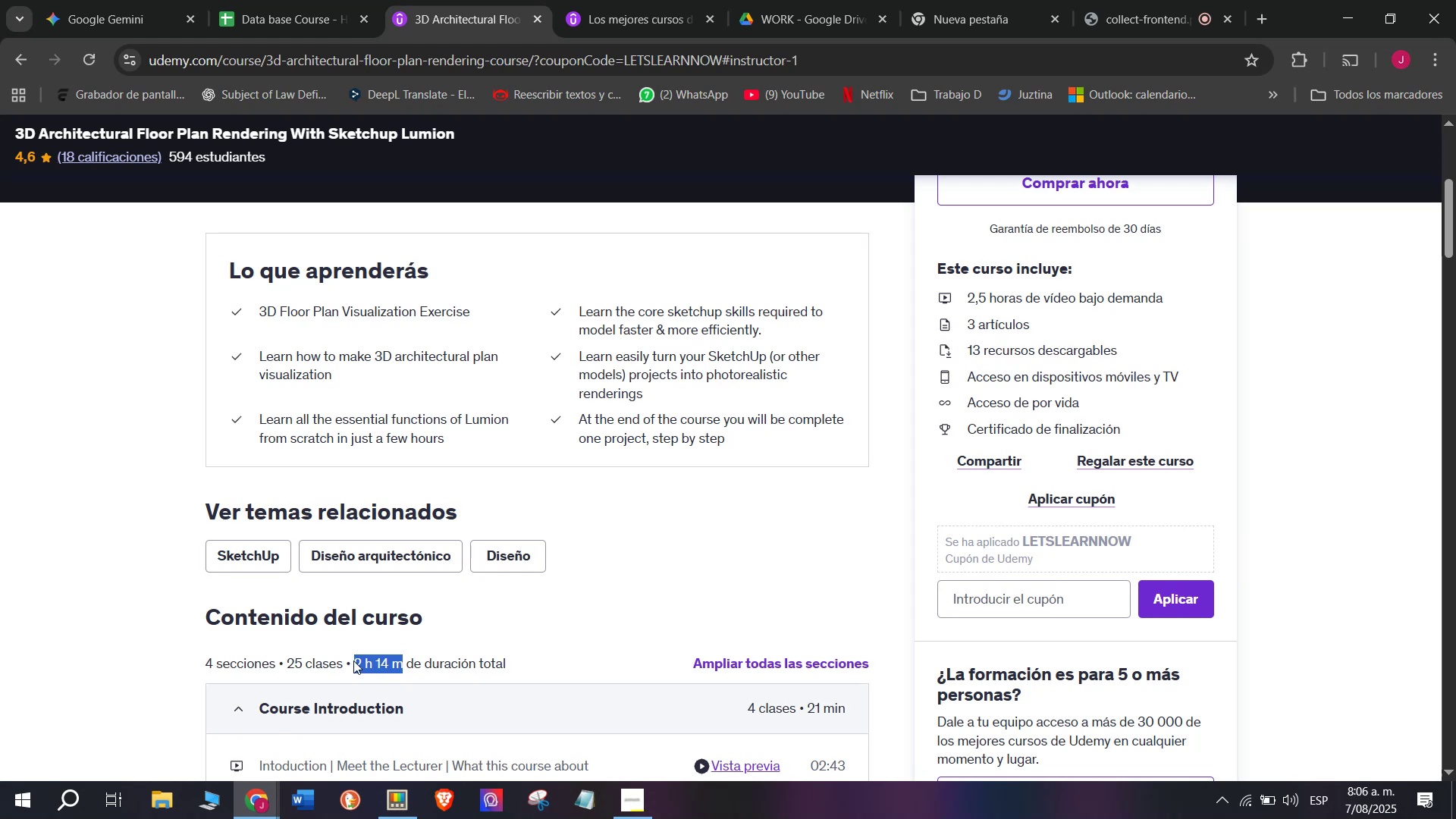 
key(Control+C)
 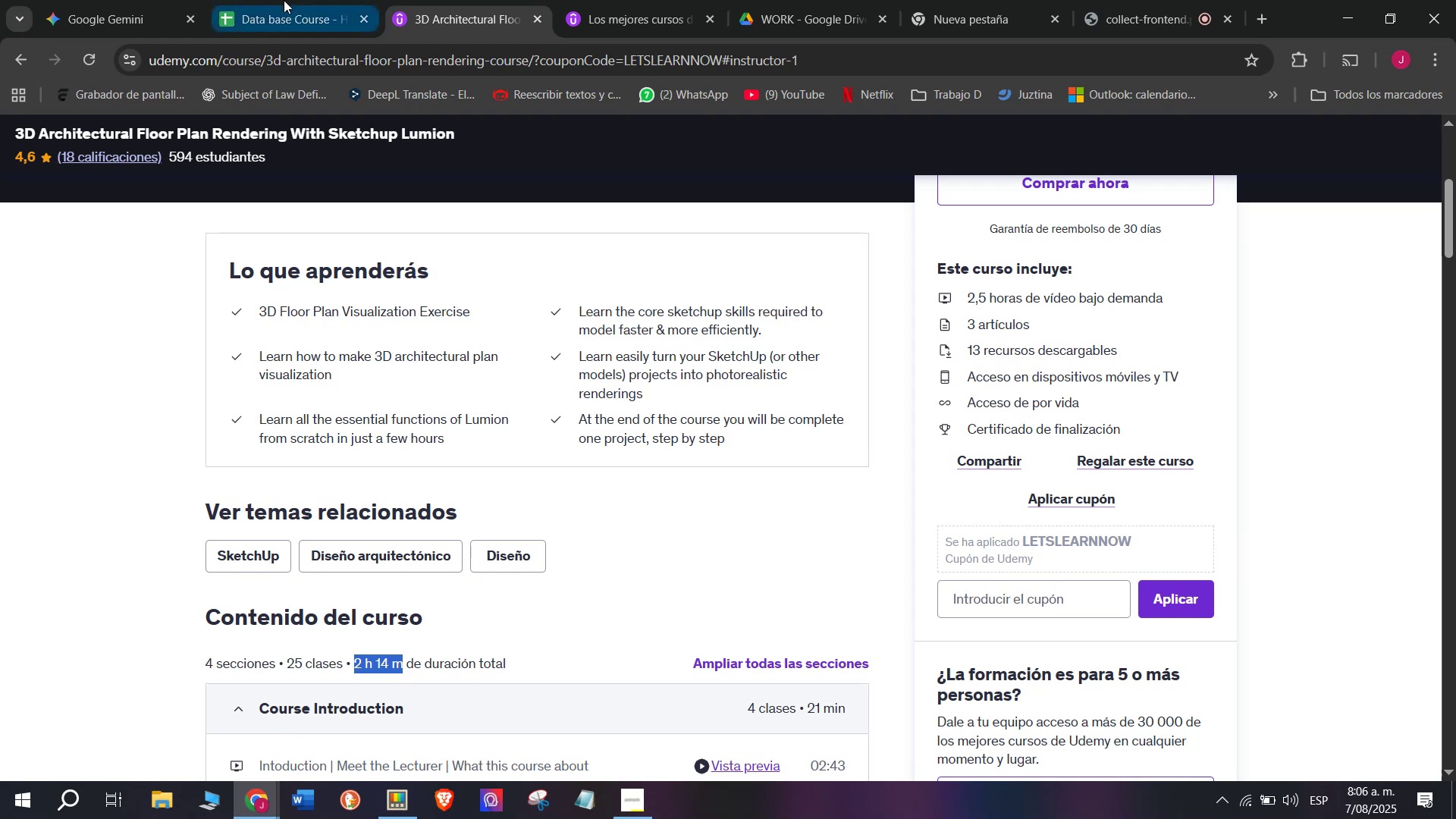 
left_click([282, 0])
 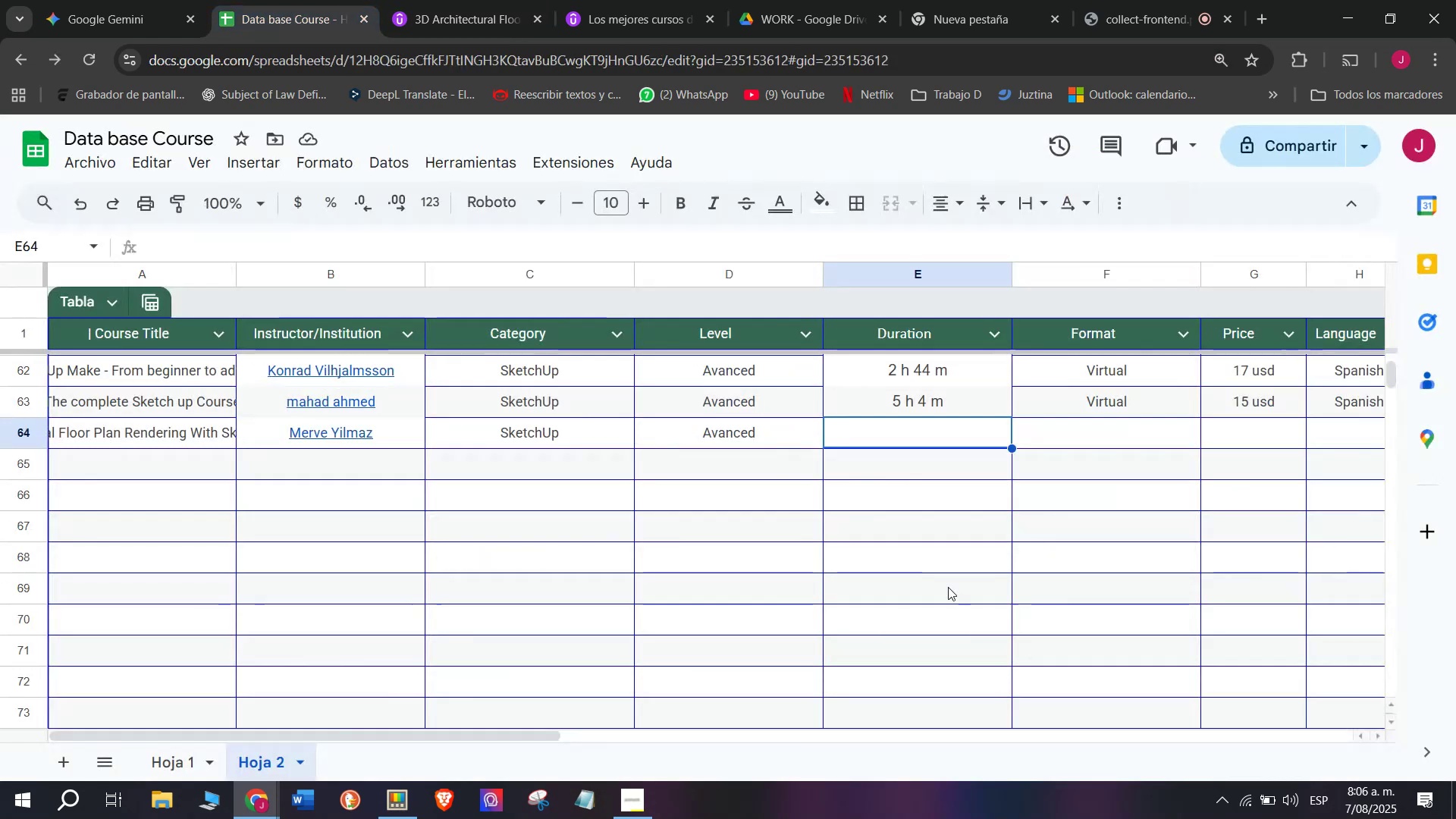 
key(Z)
 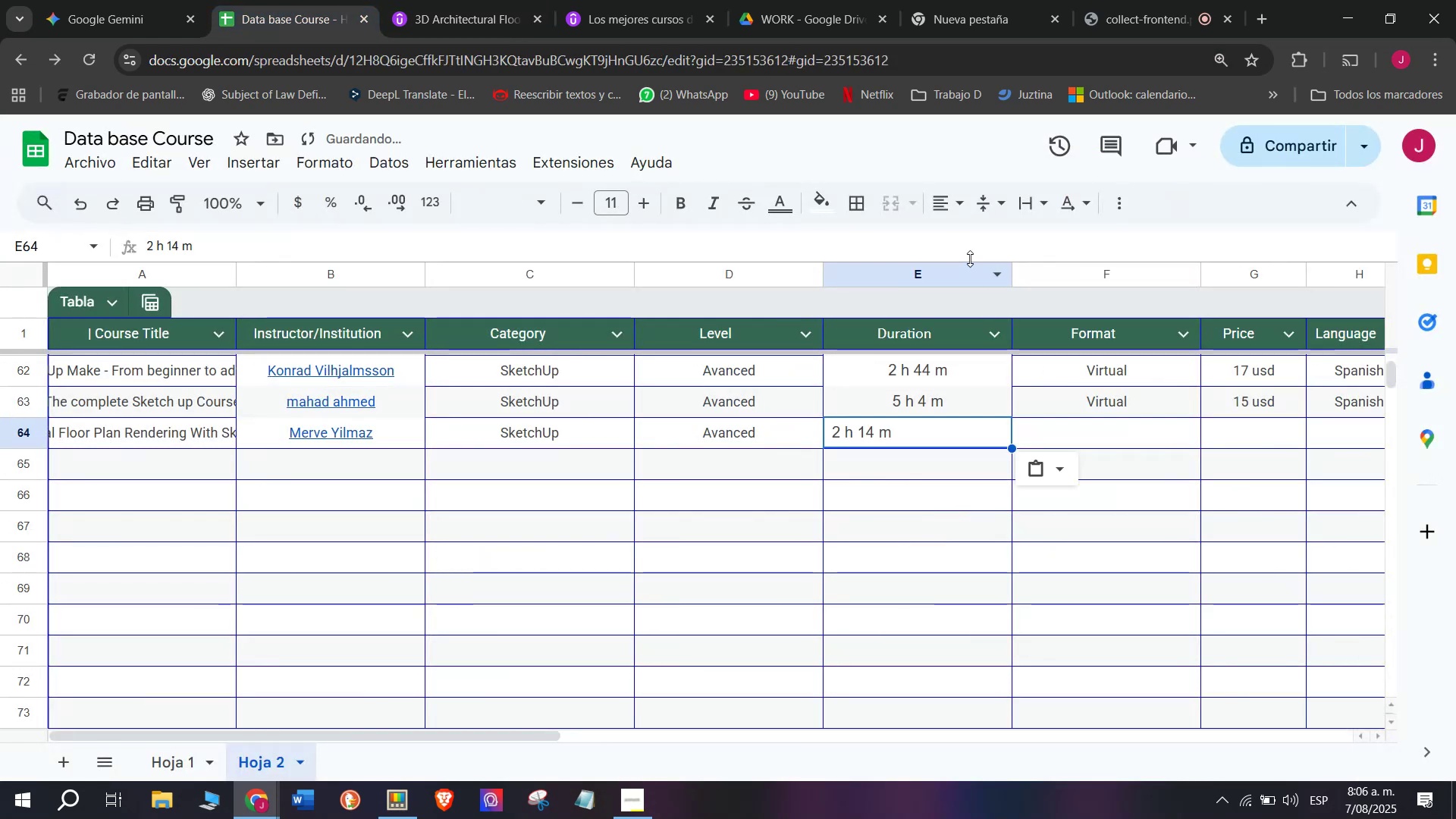 
key(Control+ControlLeft)
 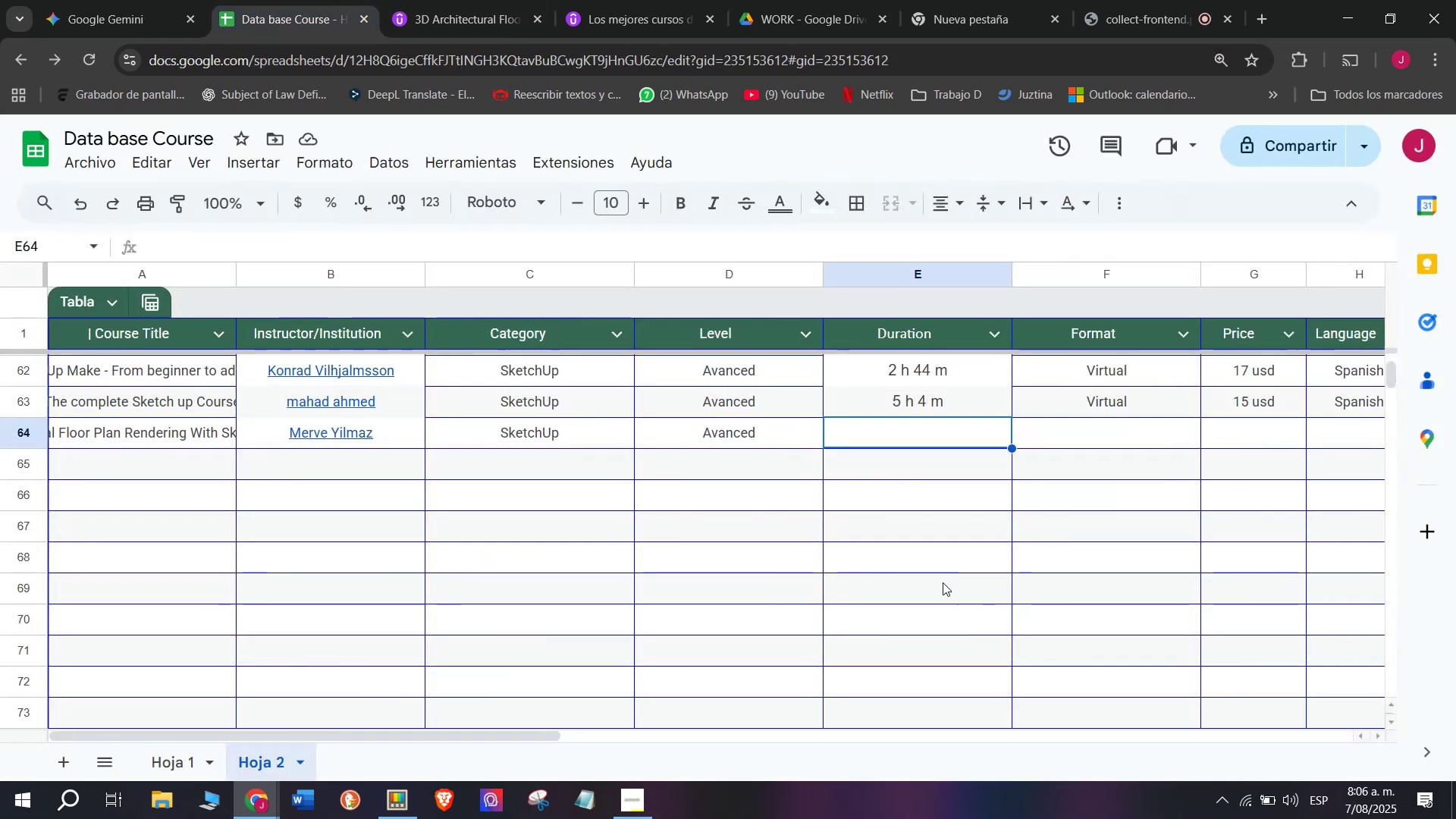 
key(Control+V)
 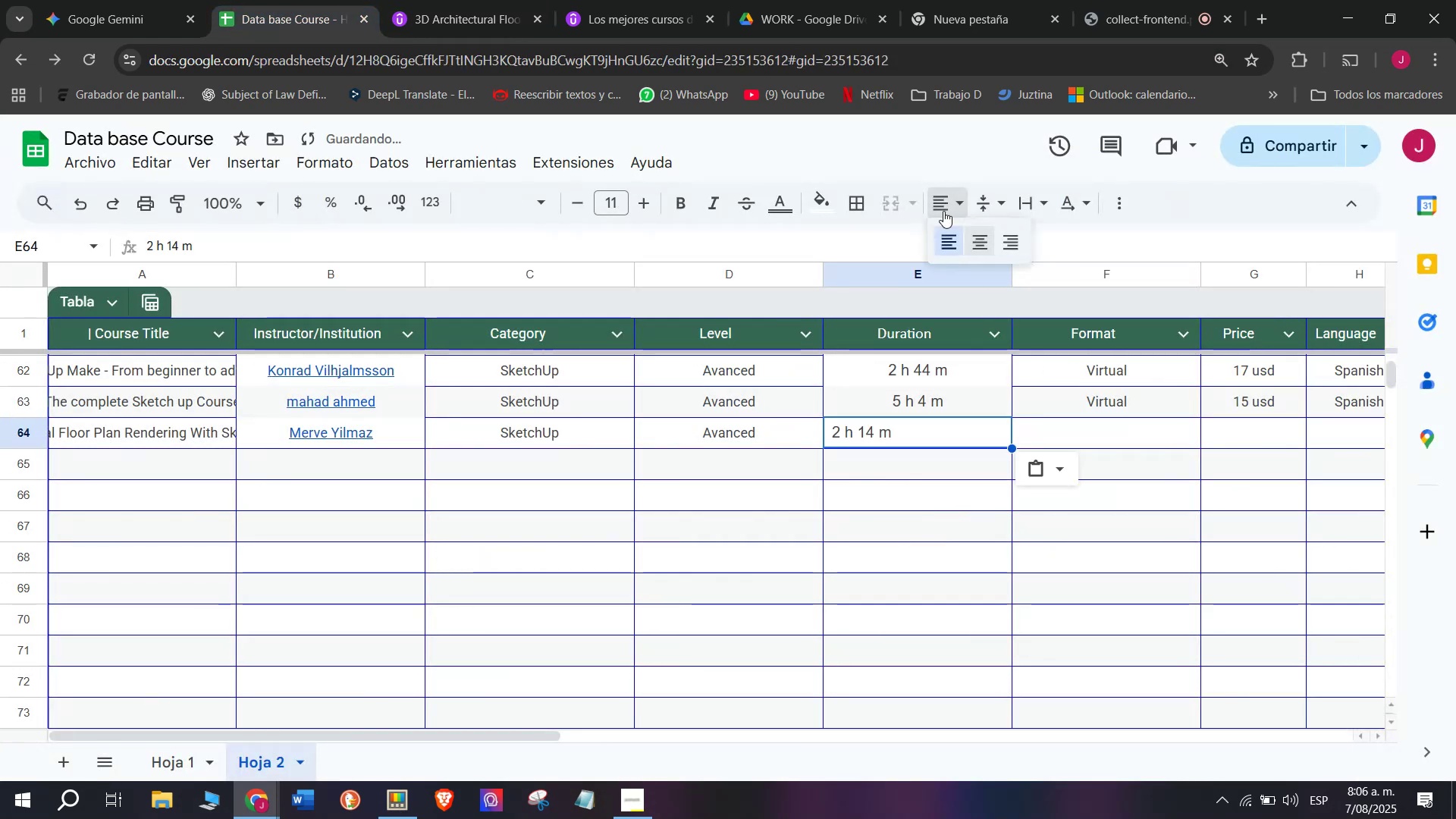 
double_click([977, 235])
 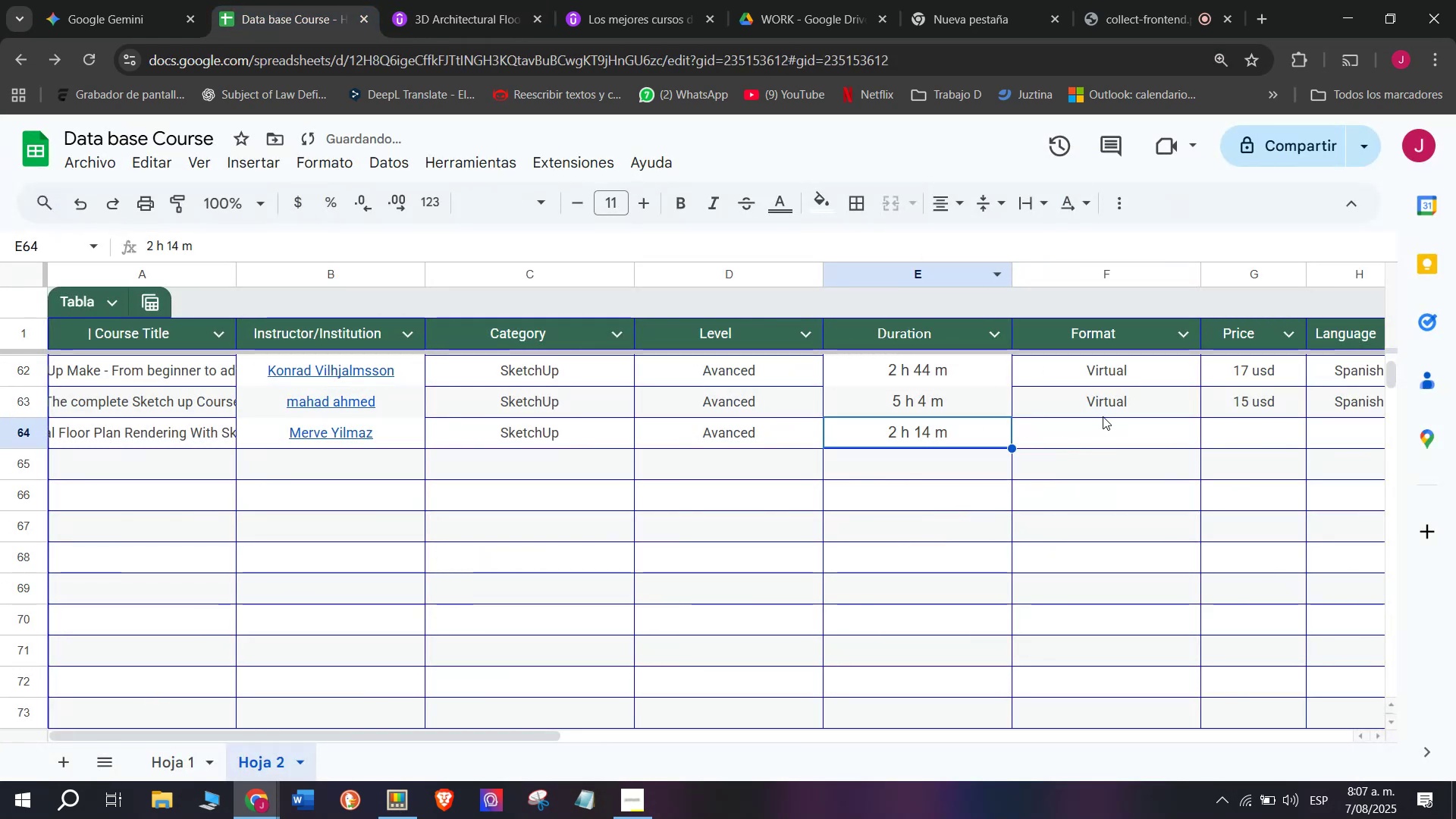 
key(Control+ControlLeft)
 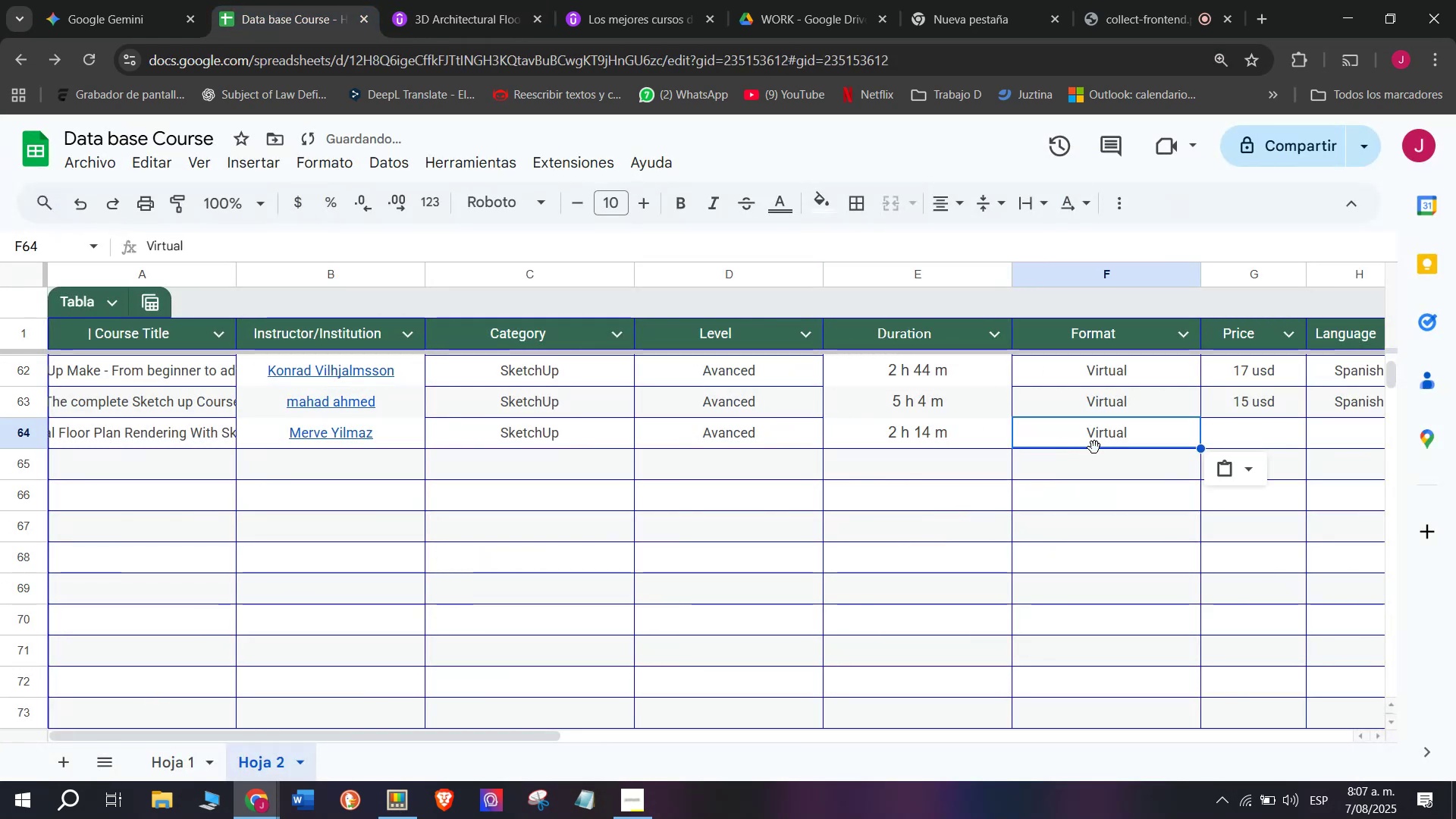 
key(Break)
 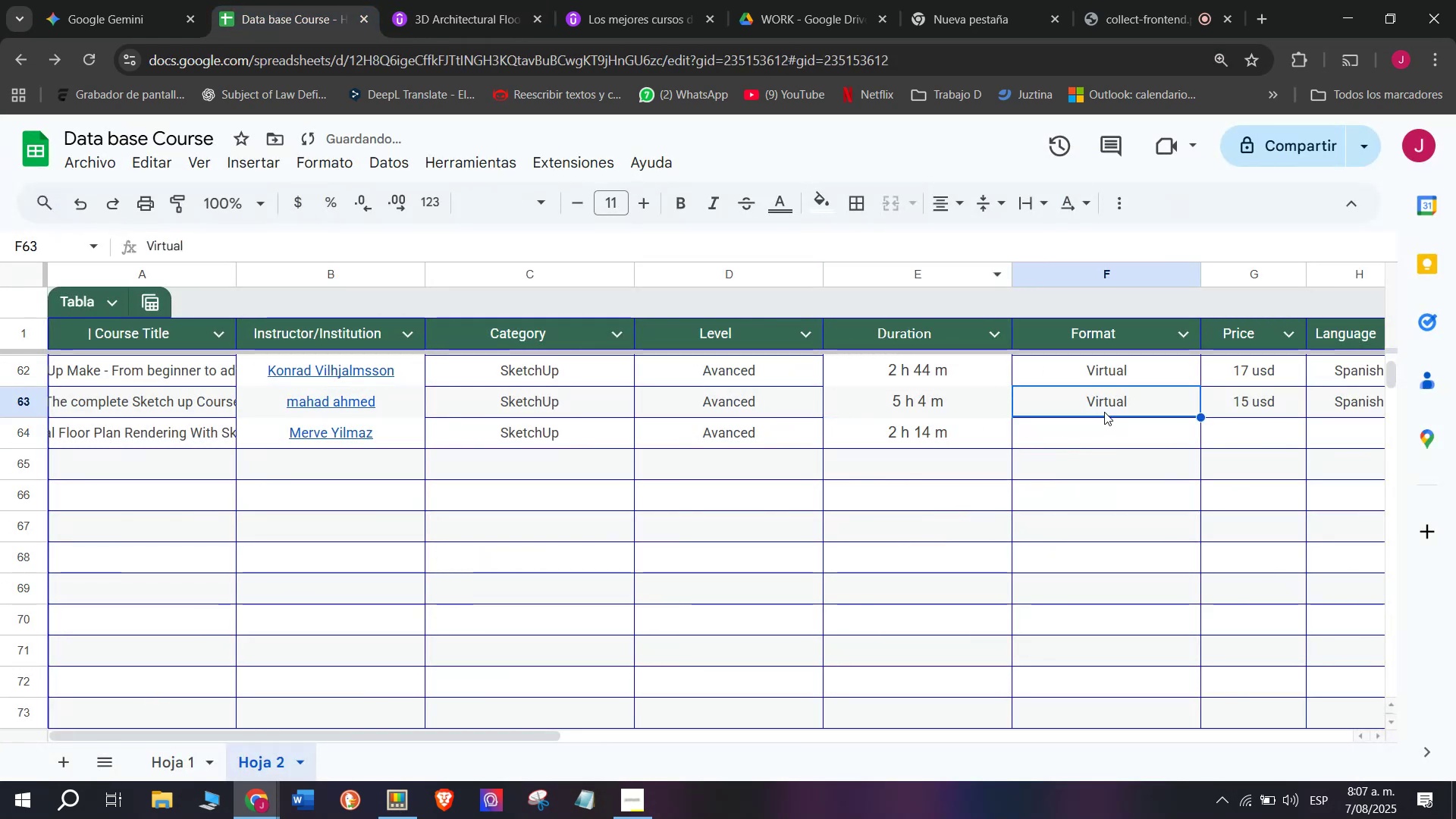 
key(Control+C)
 